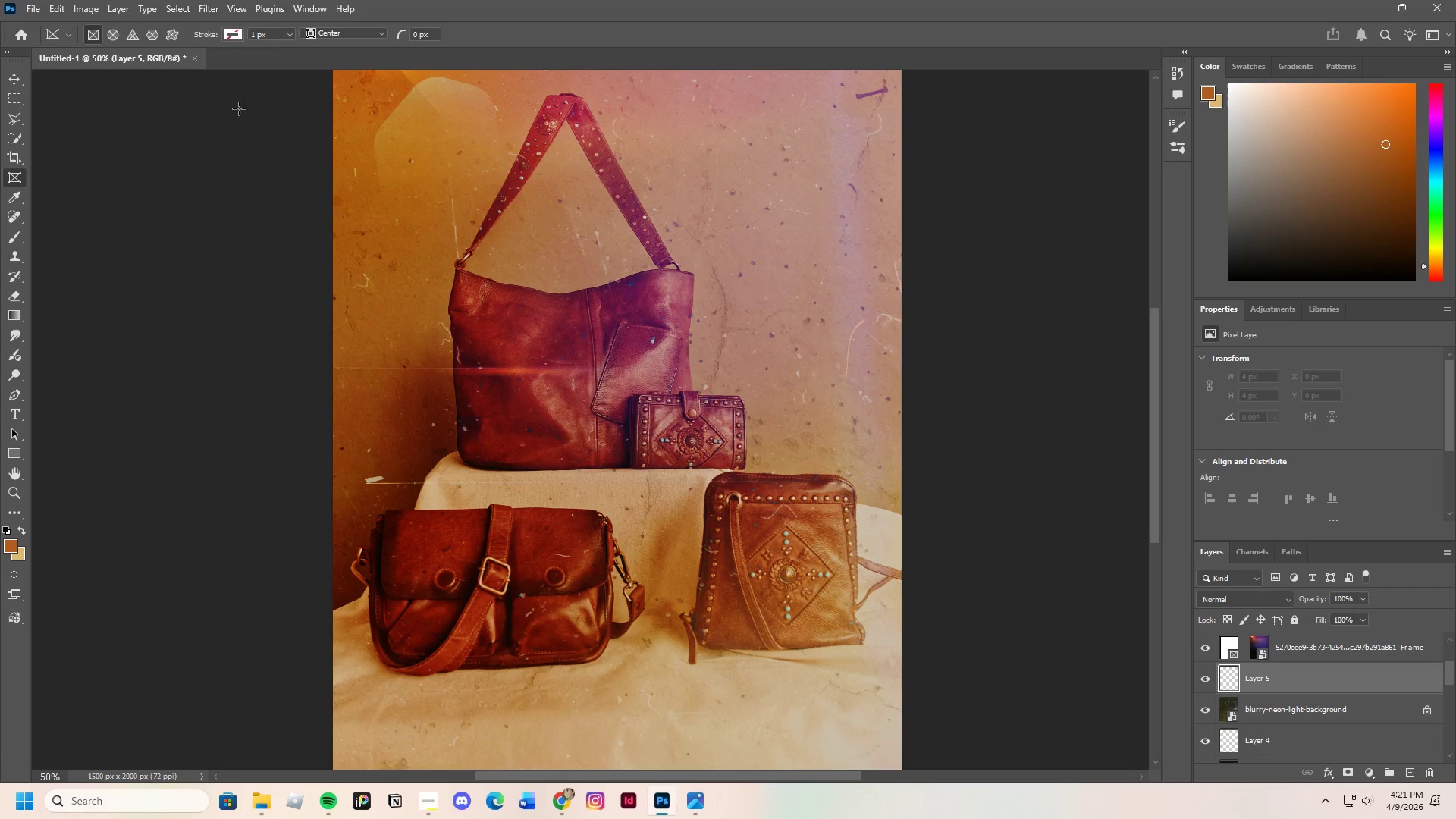 
left_click_drag(start_coordinate=[236, 108], to_coordinate=[687, 478])
 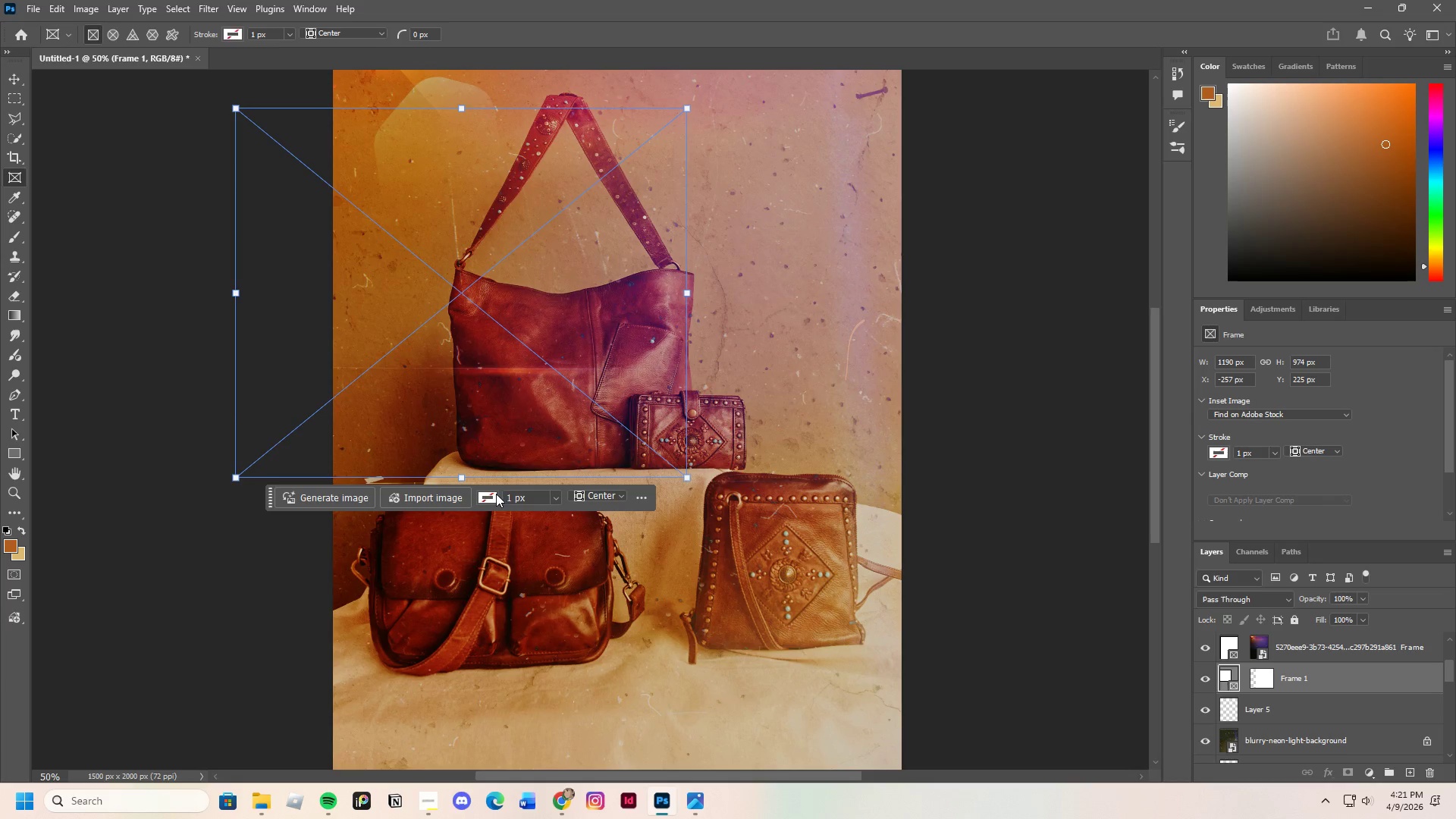 
left_click([433, 494])
 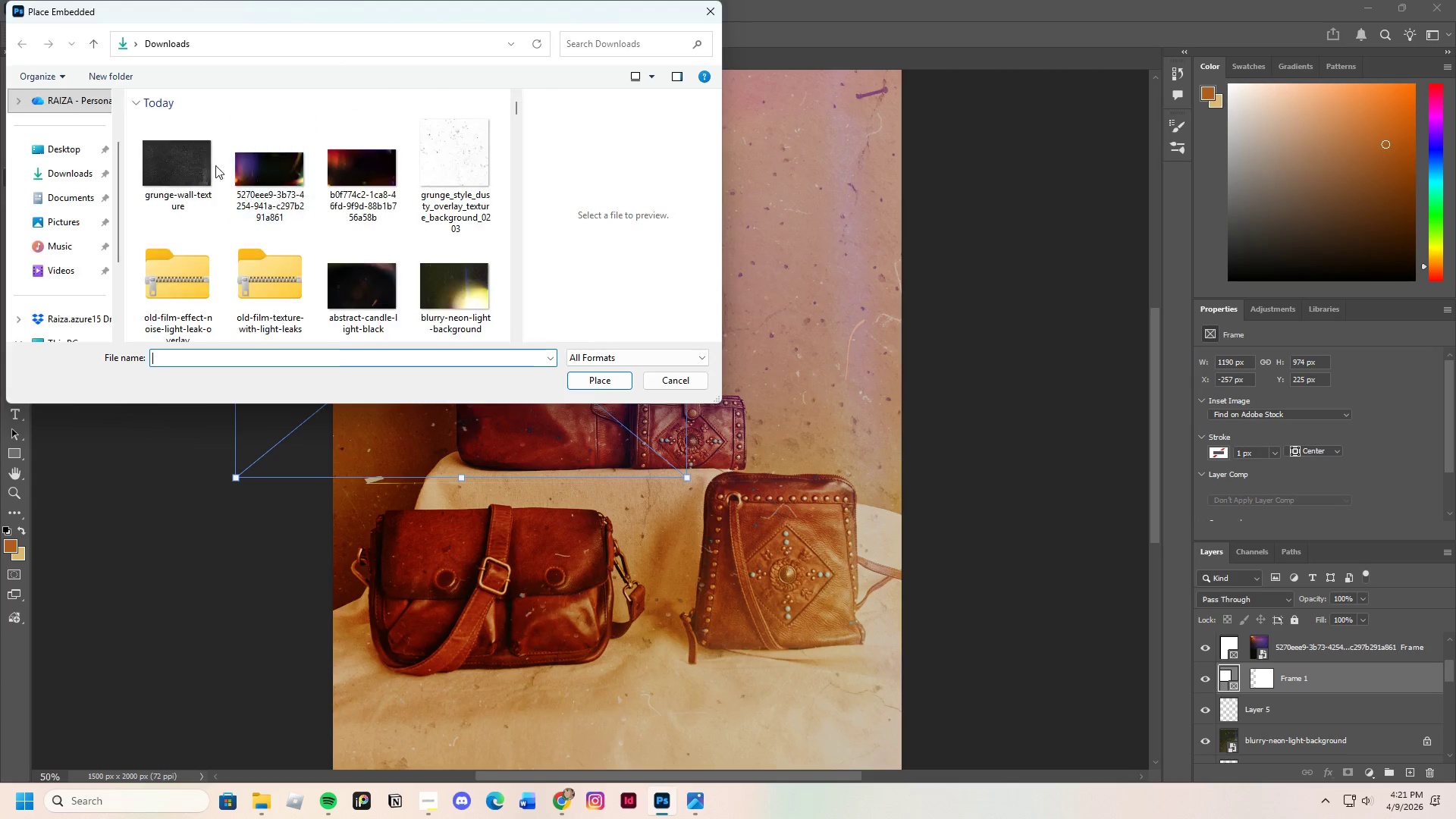 
left_click([197, 158])
 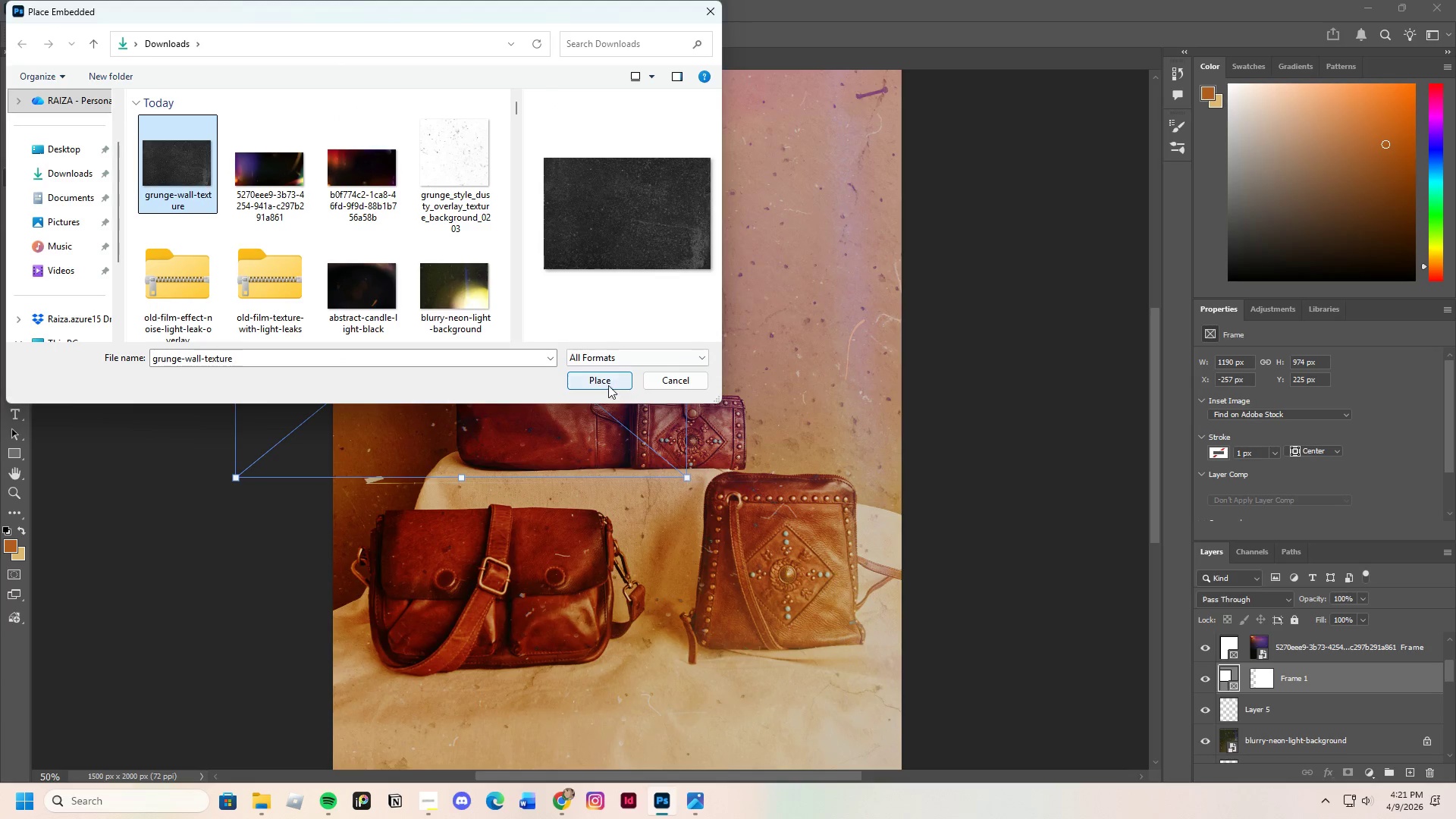 
left_click([605, 380])
 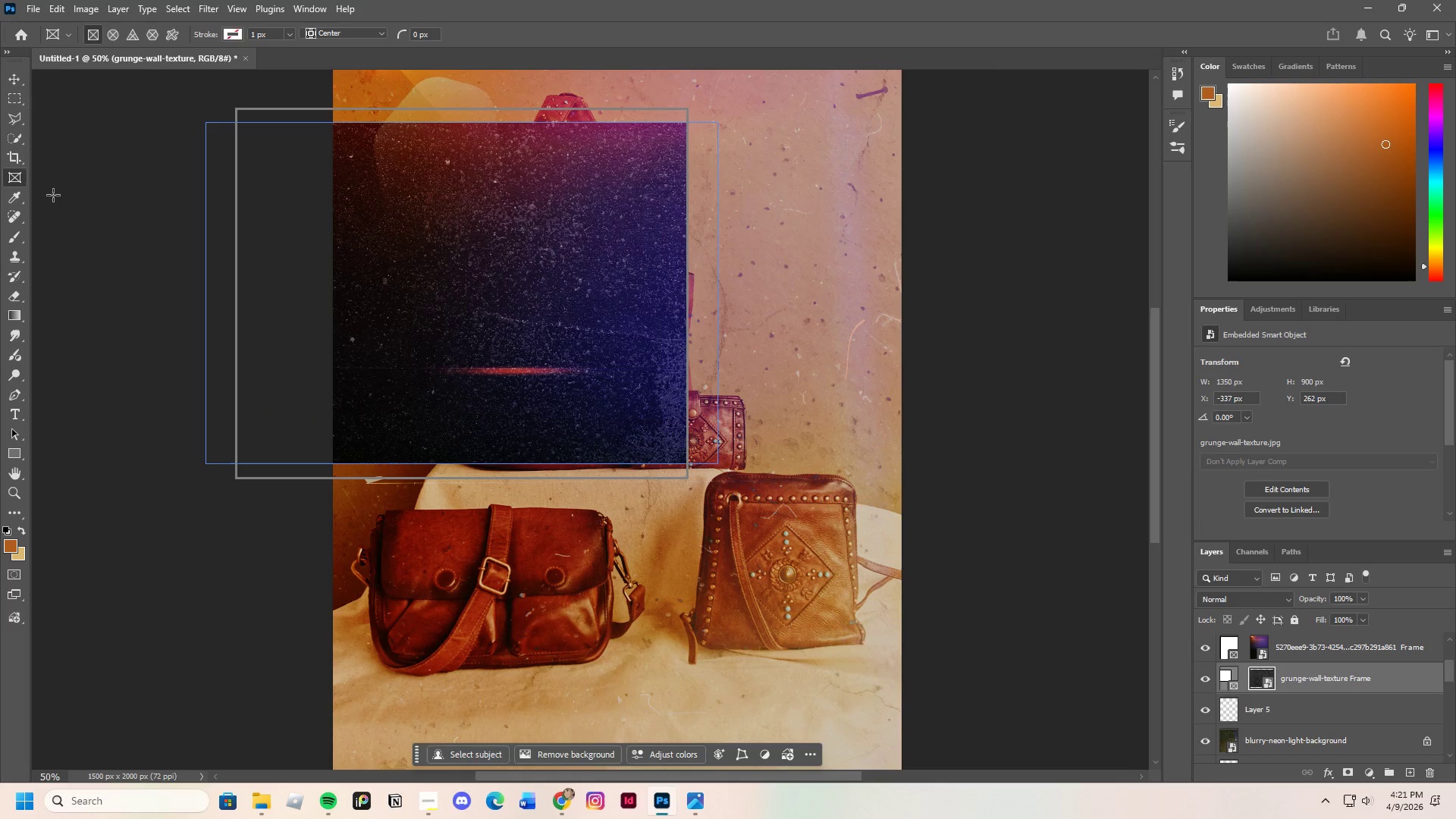 
wait(5.22)
 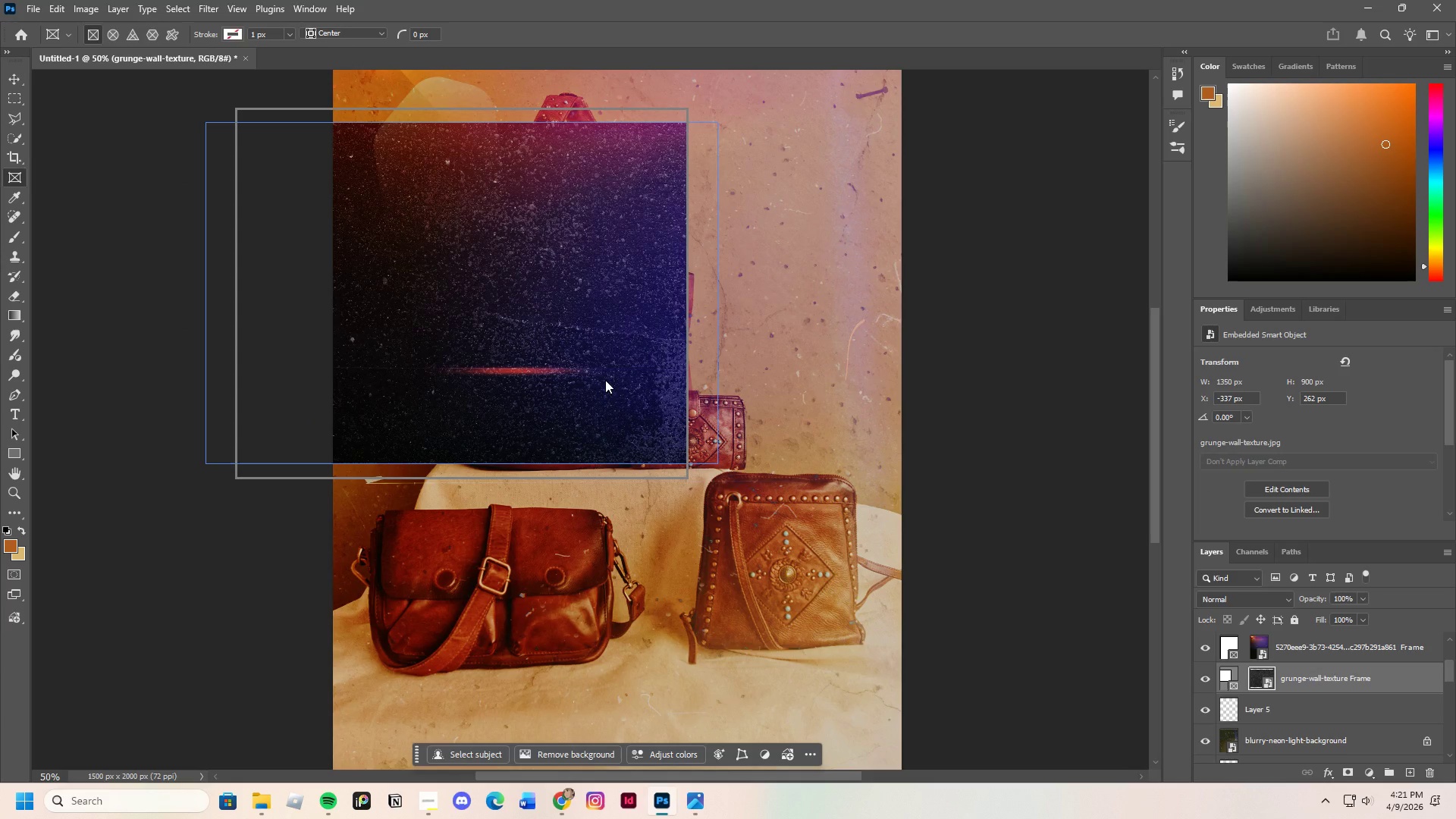 
left_click([1224, 673])
 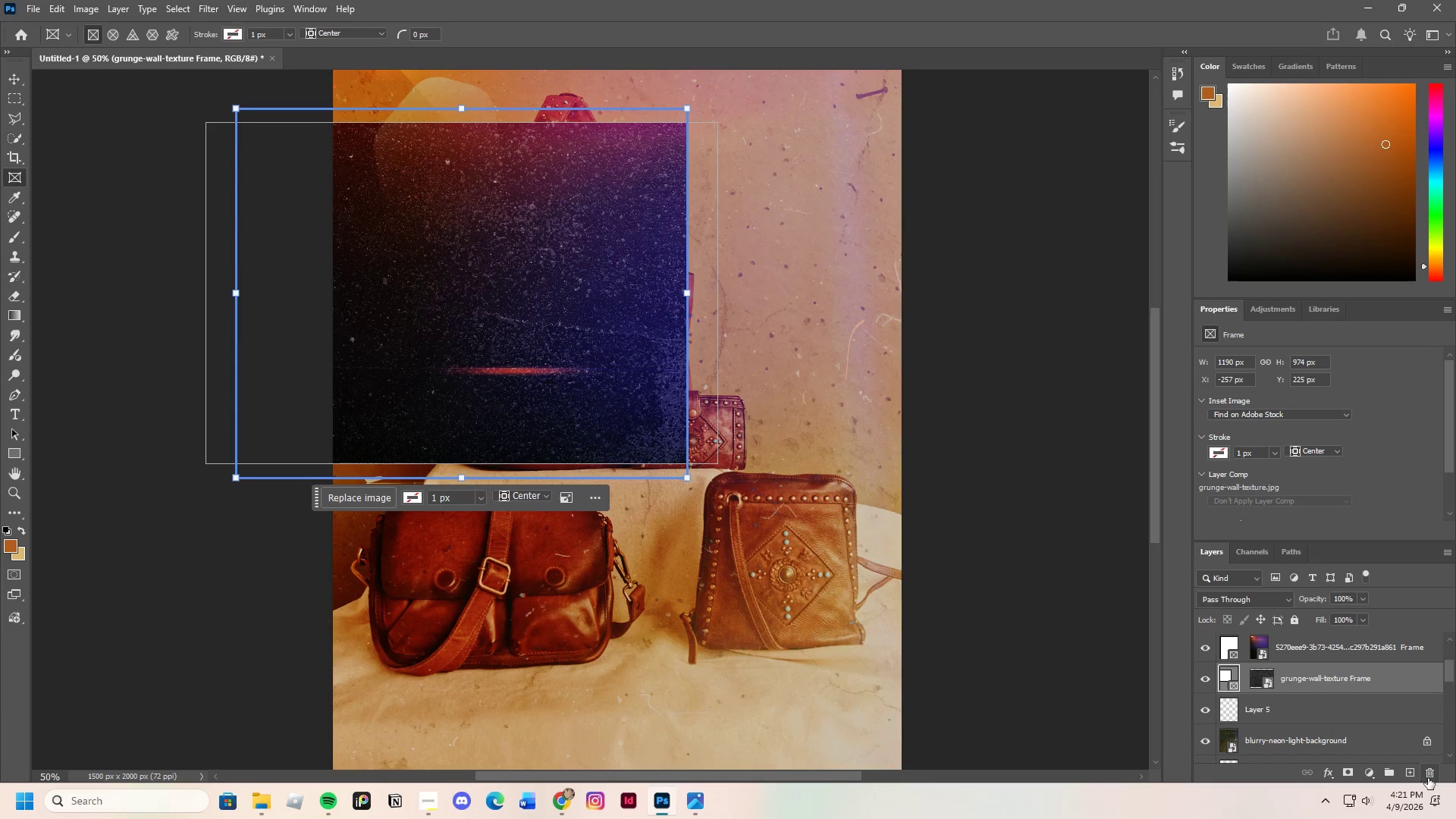 
left_click([1430, 777])
 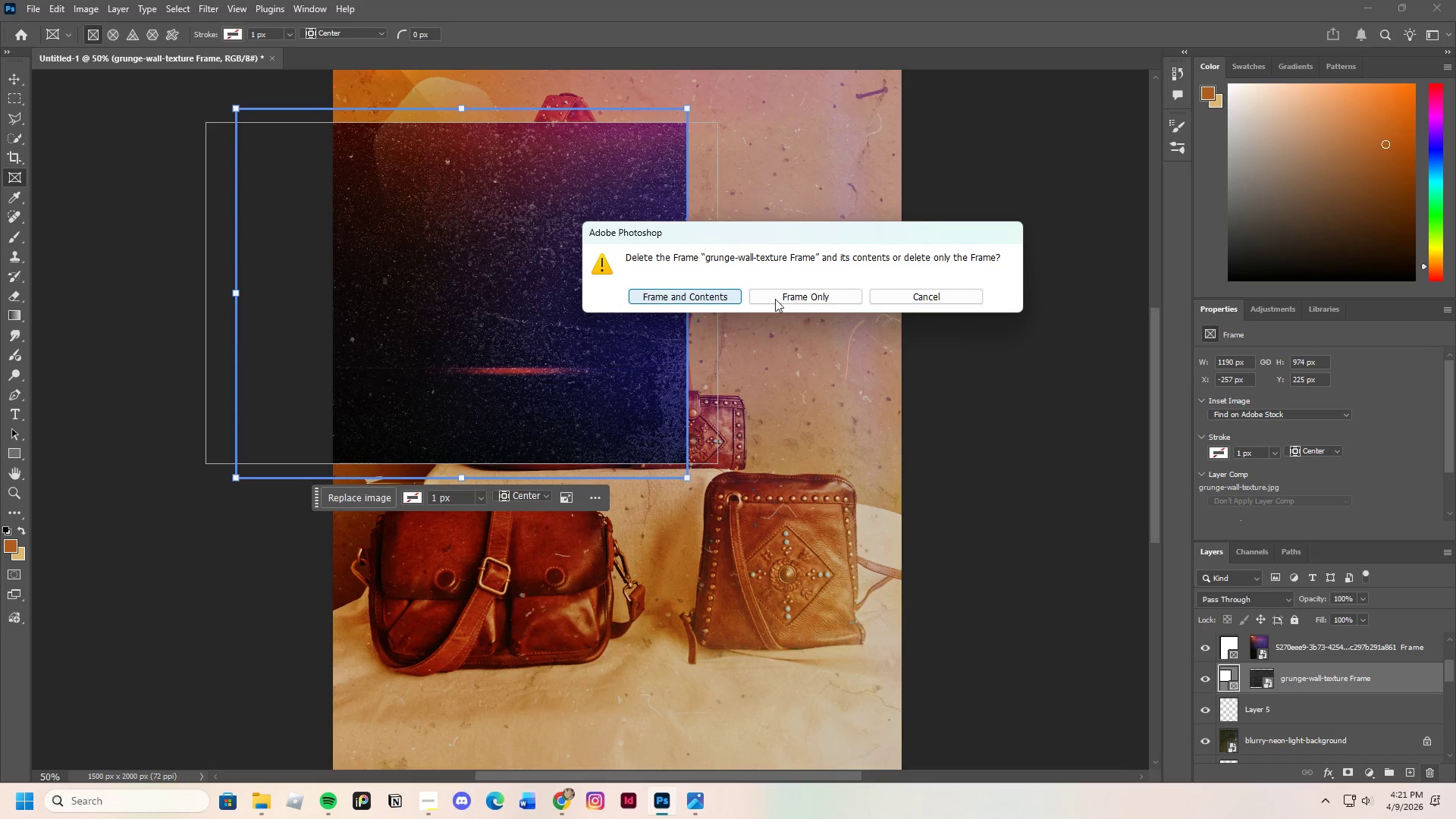 
left_click([789, 297])
 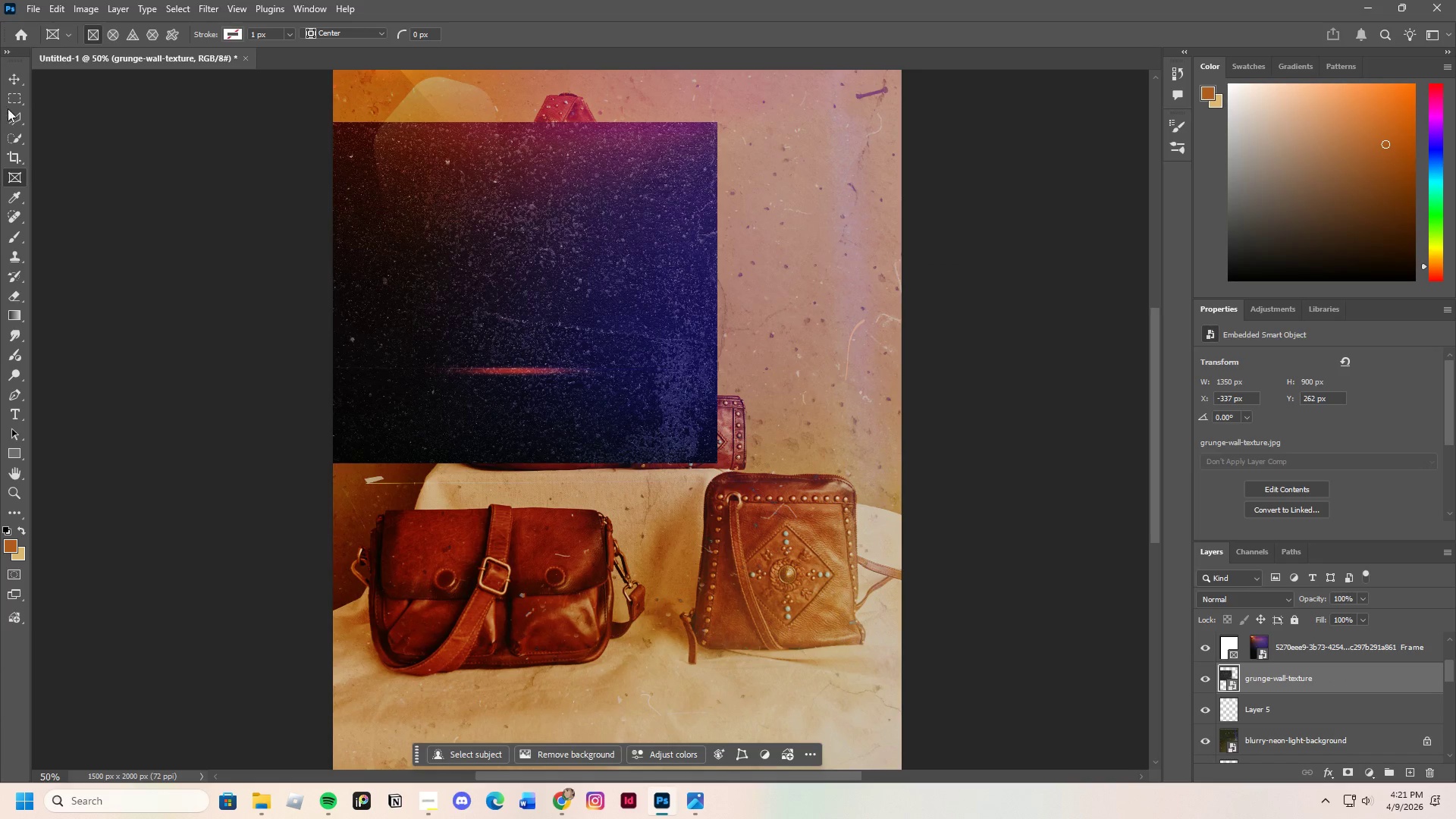 
left_click([13, 74])
 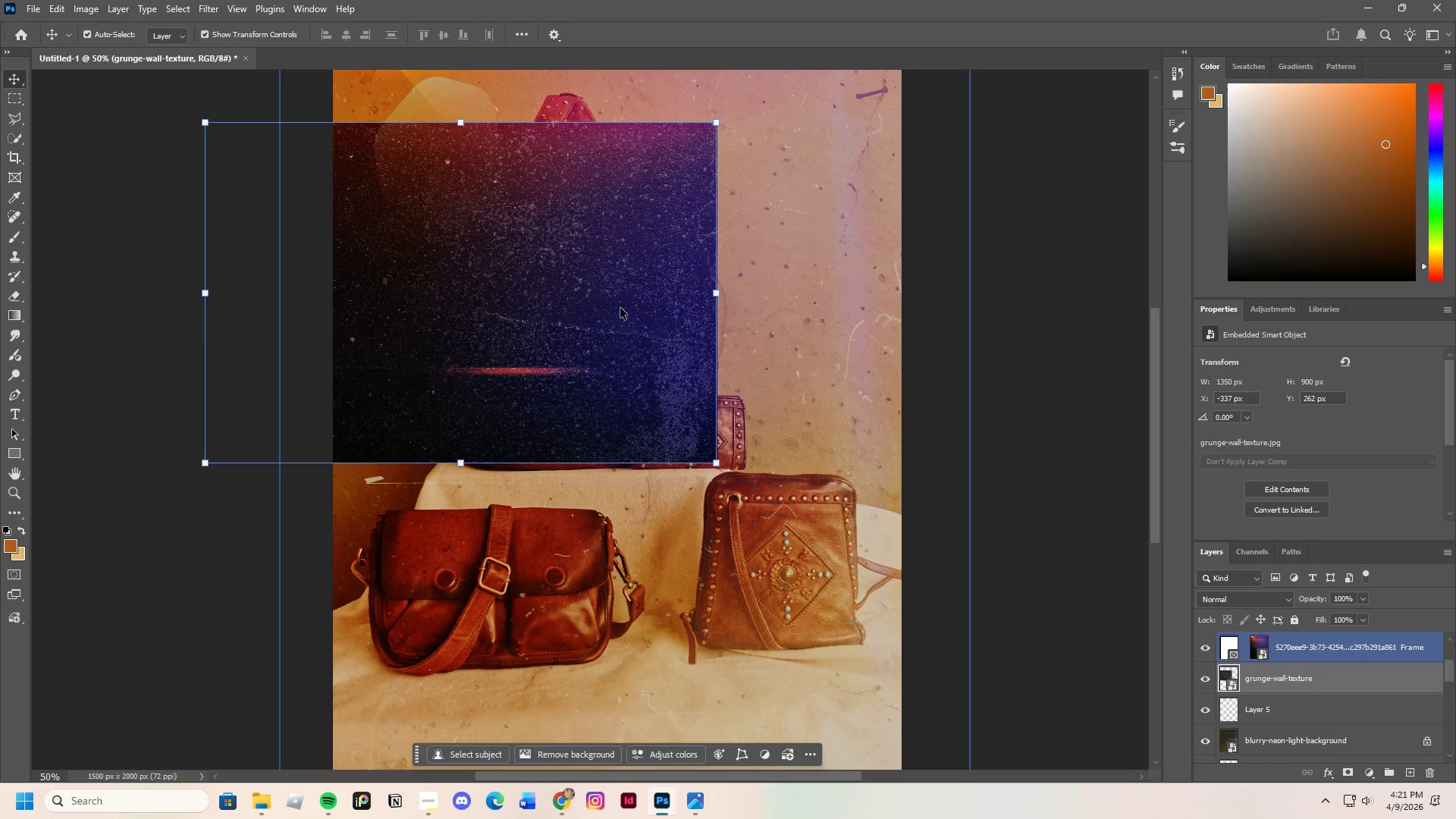 
left_click_drag(start_coordinate=[566, 303], to_coordinate=[654, 328])
 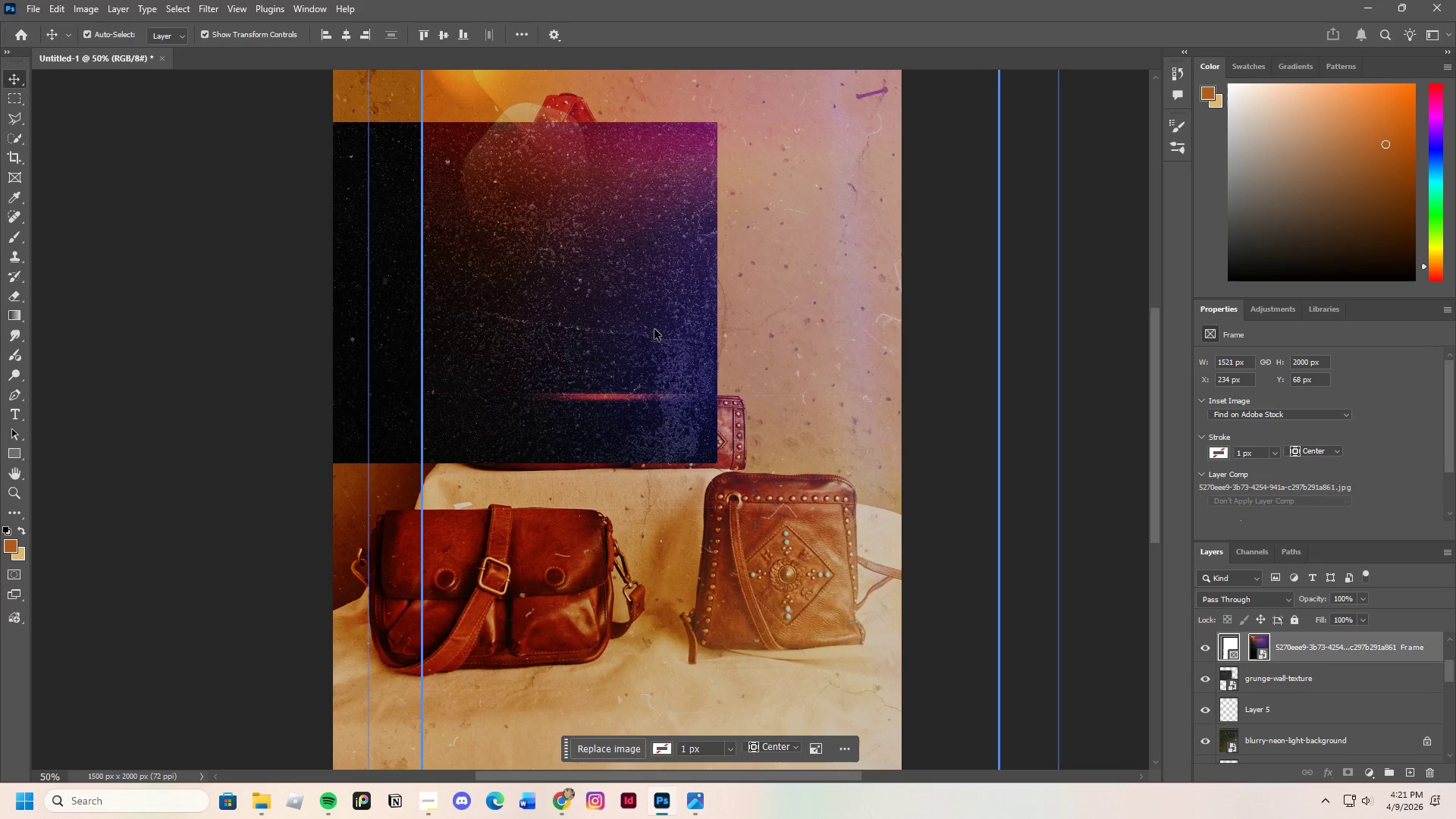 
key(Control+Z)
 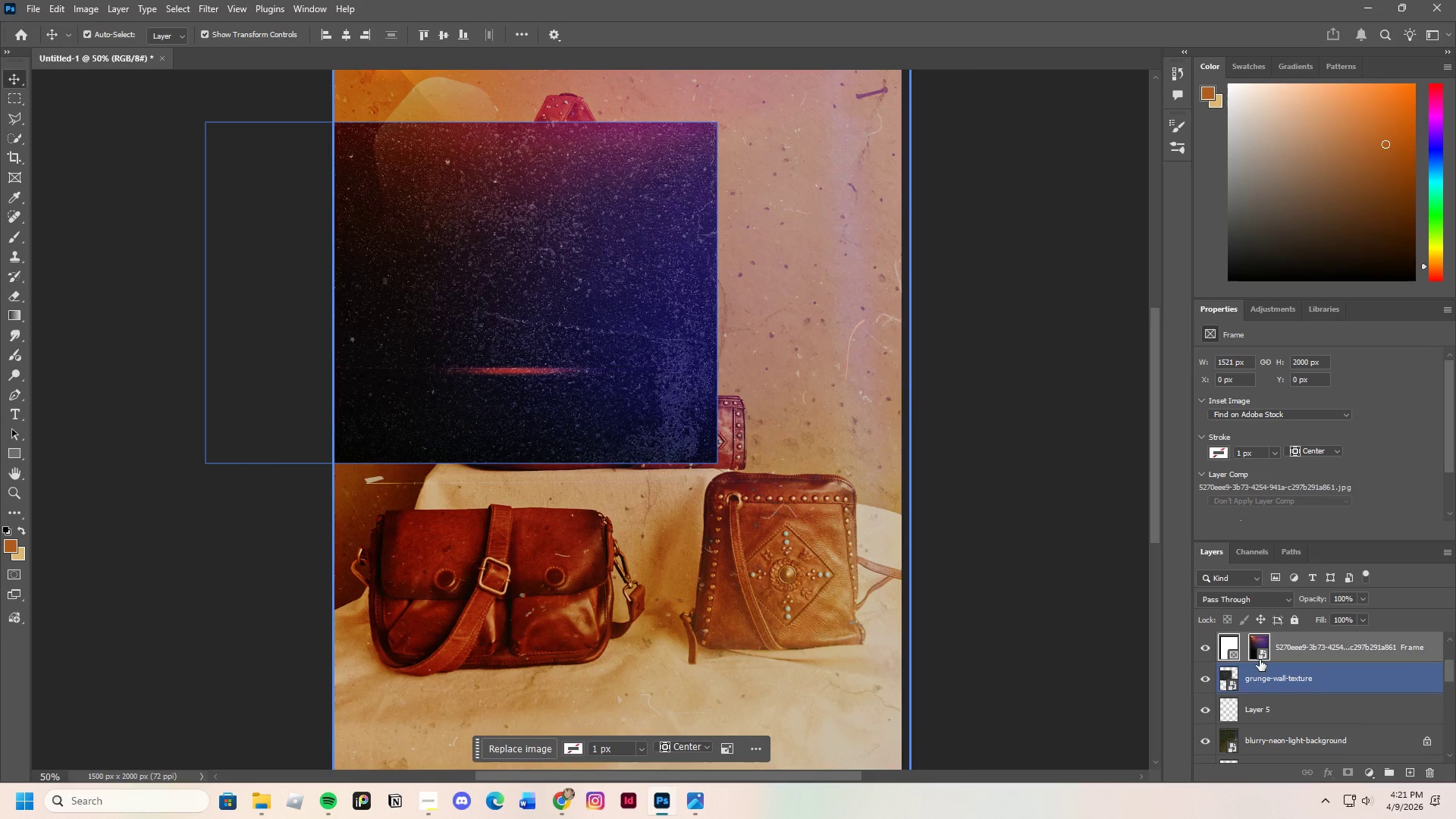 
left_click([1260, 642])
 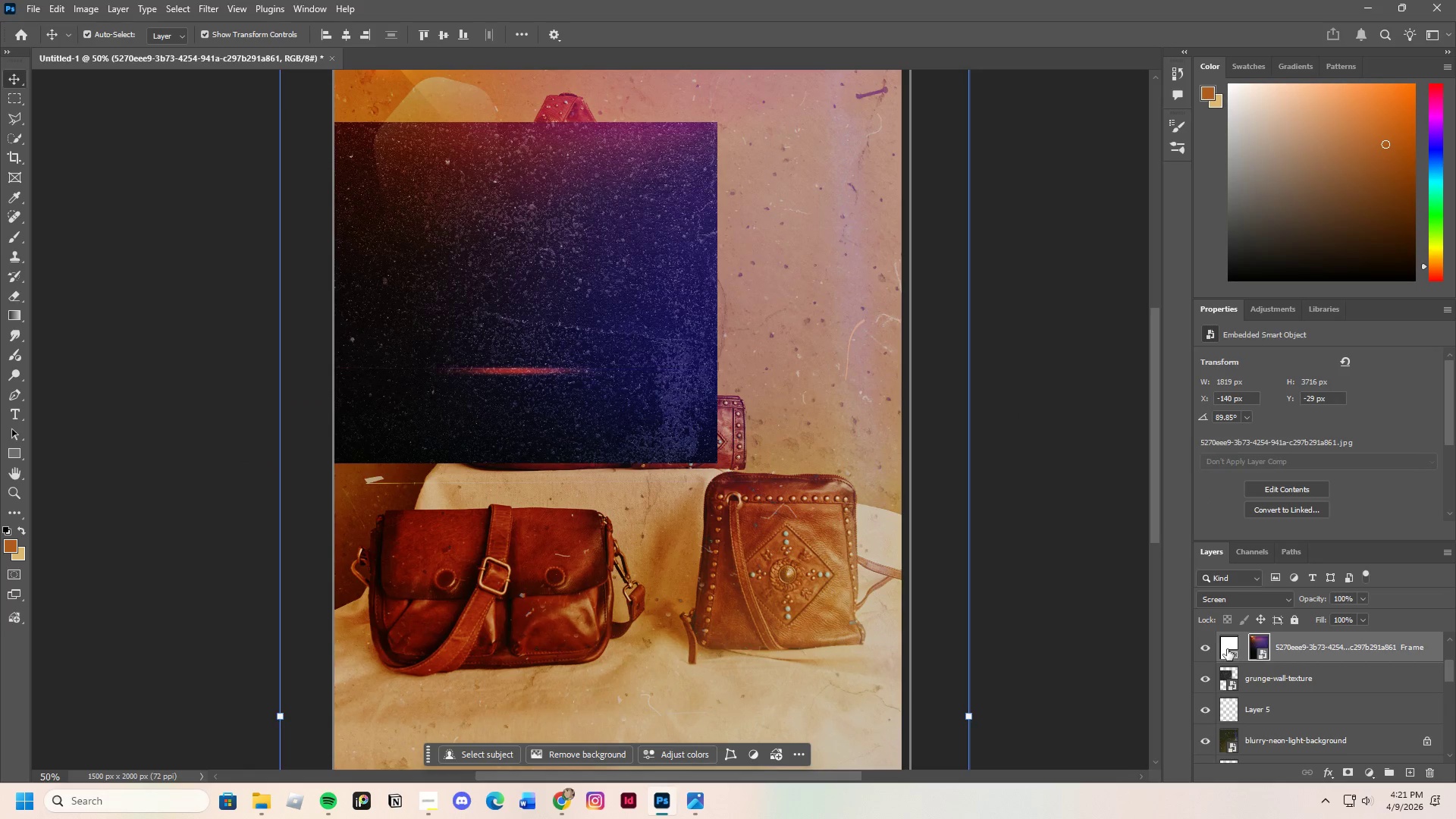 
left_click([1227, 649])
 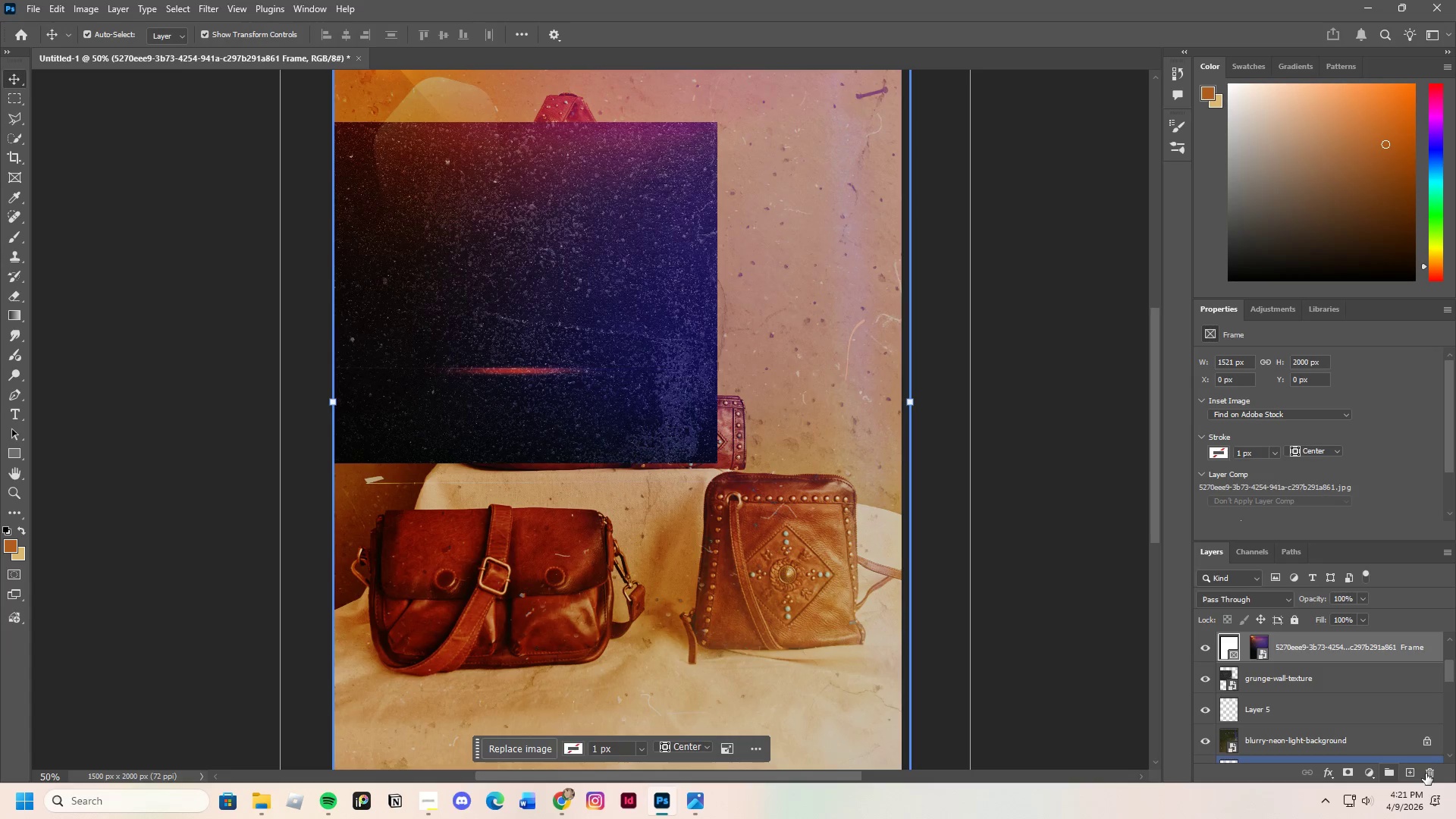 
left_click([1432, 770])
 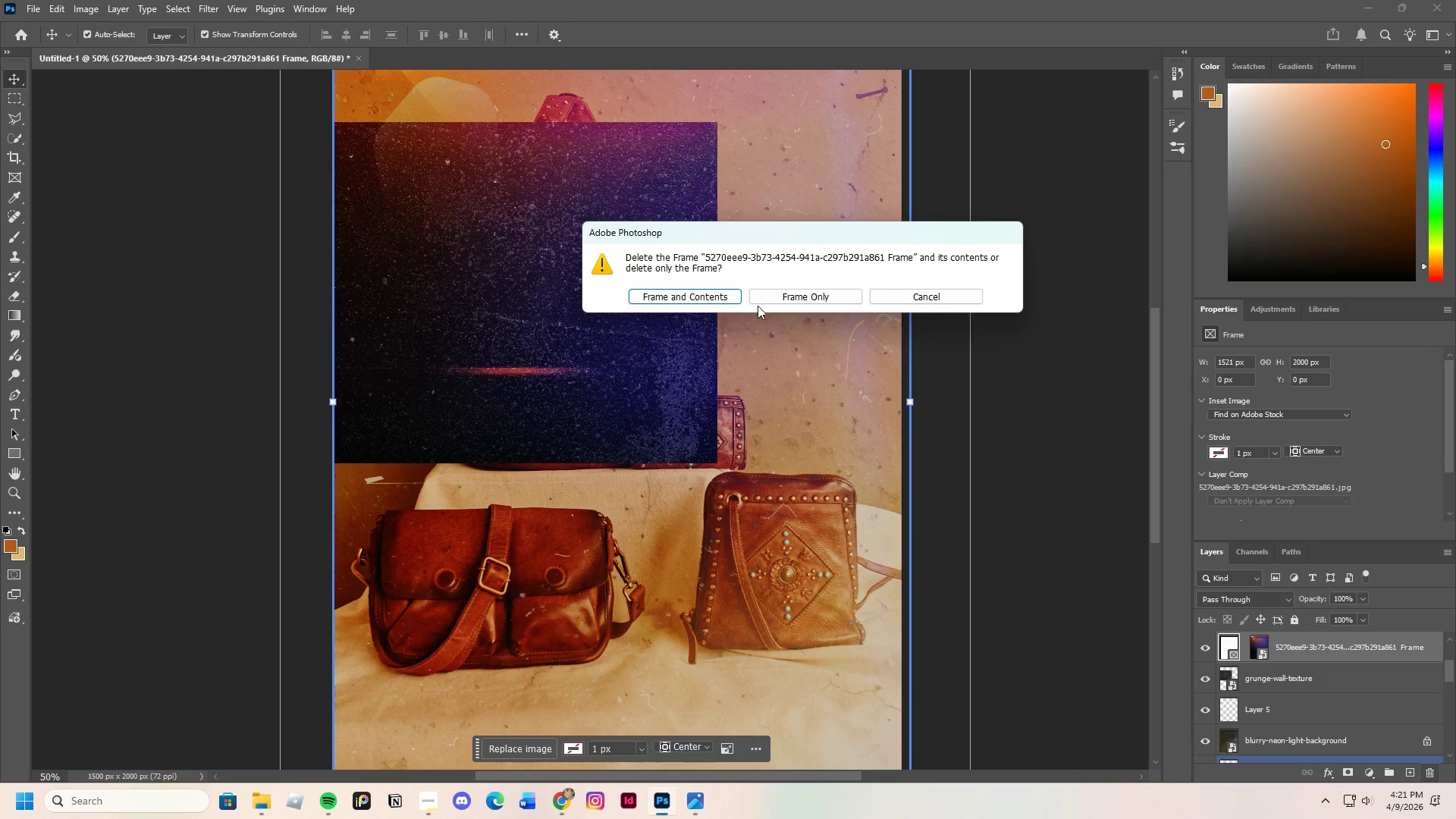 
left_click([787, 297])
 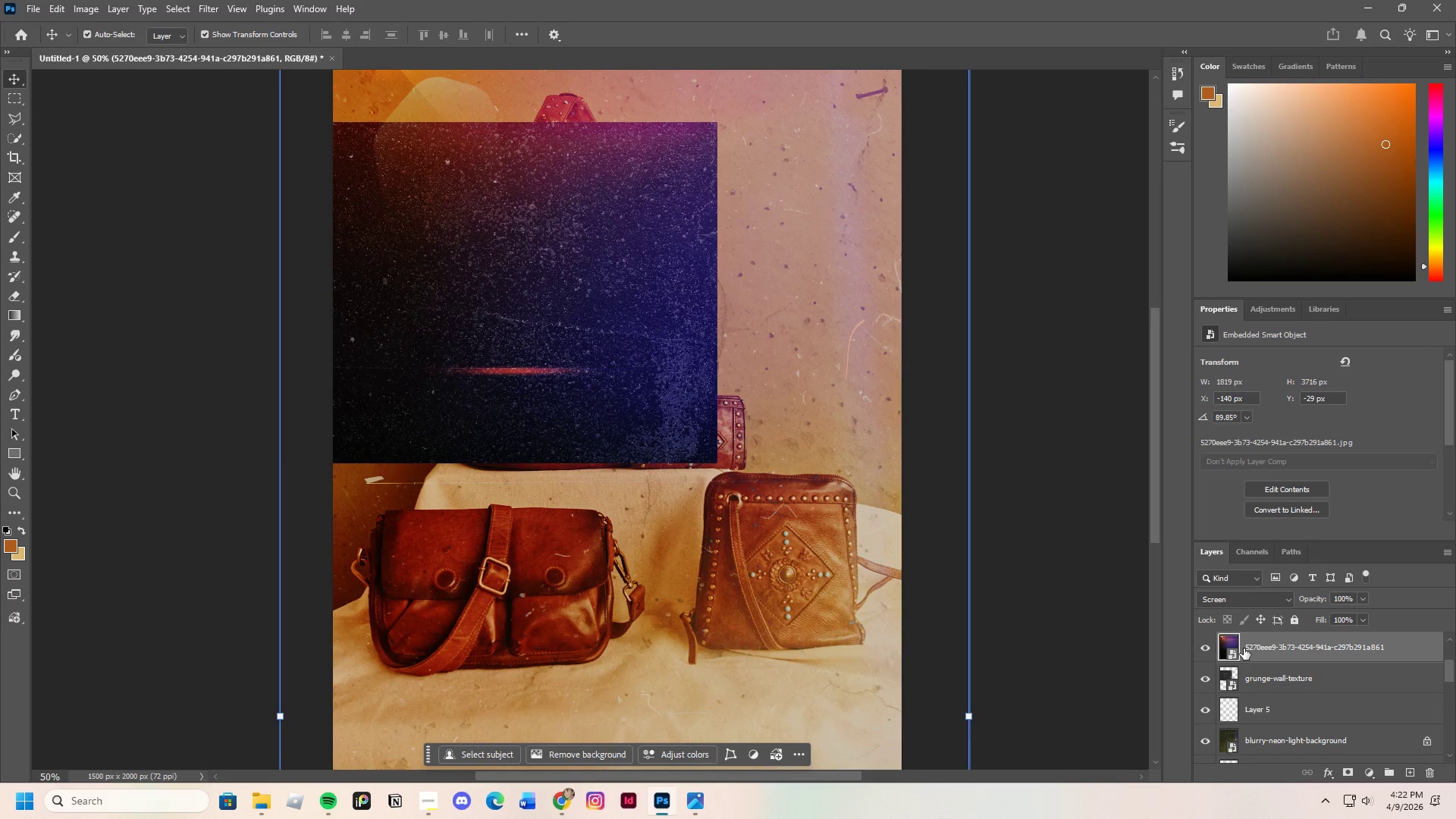 
right_click([1261, 649])
 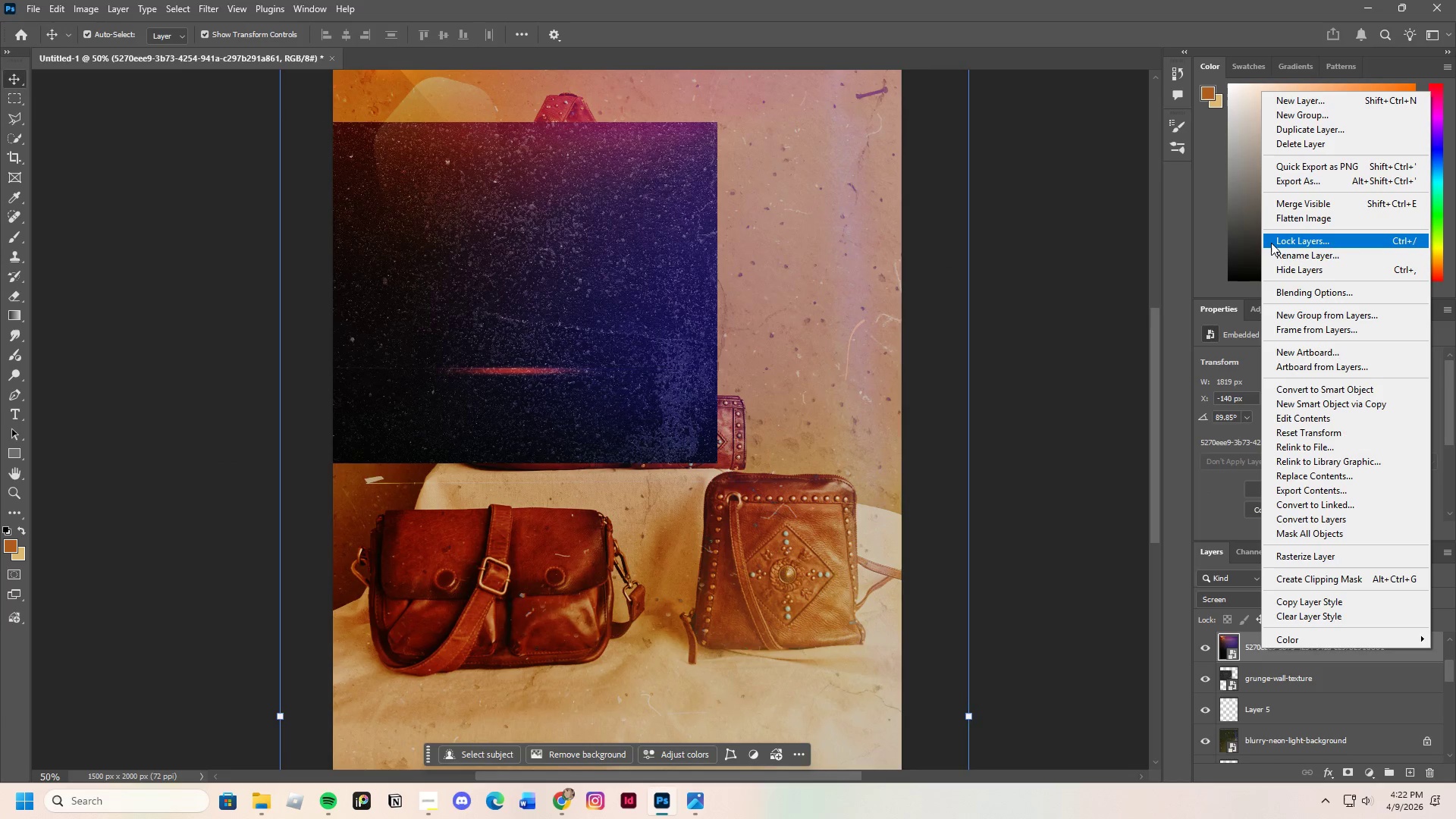 
left_click([1271, 242])
 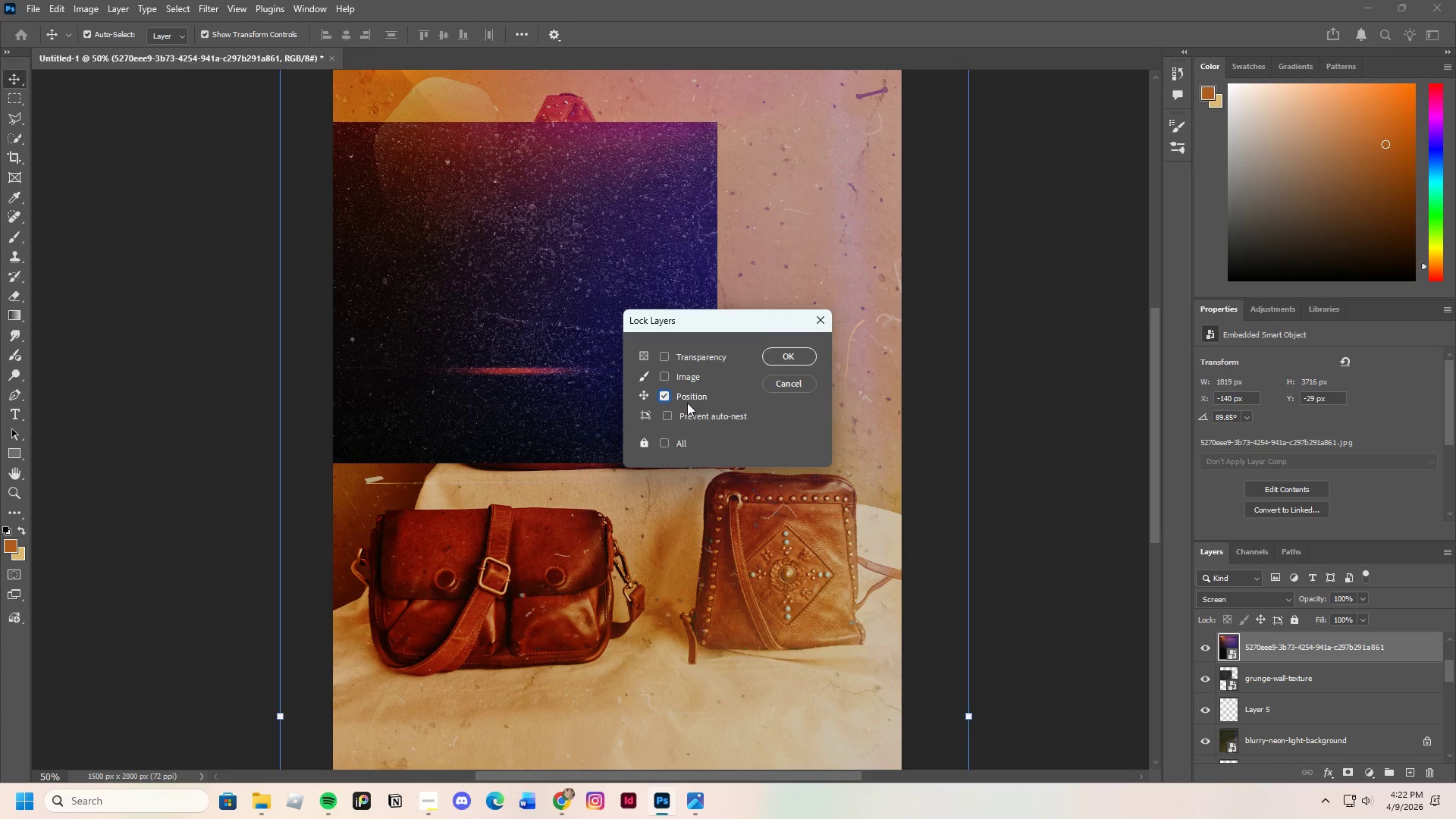 
double_click([692, 416])
 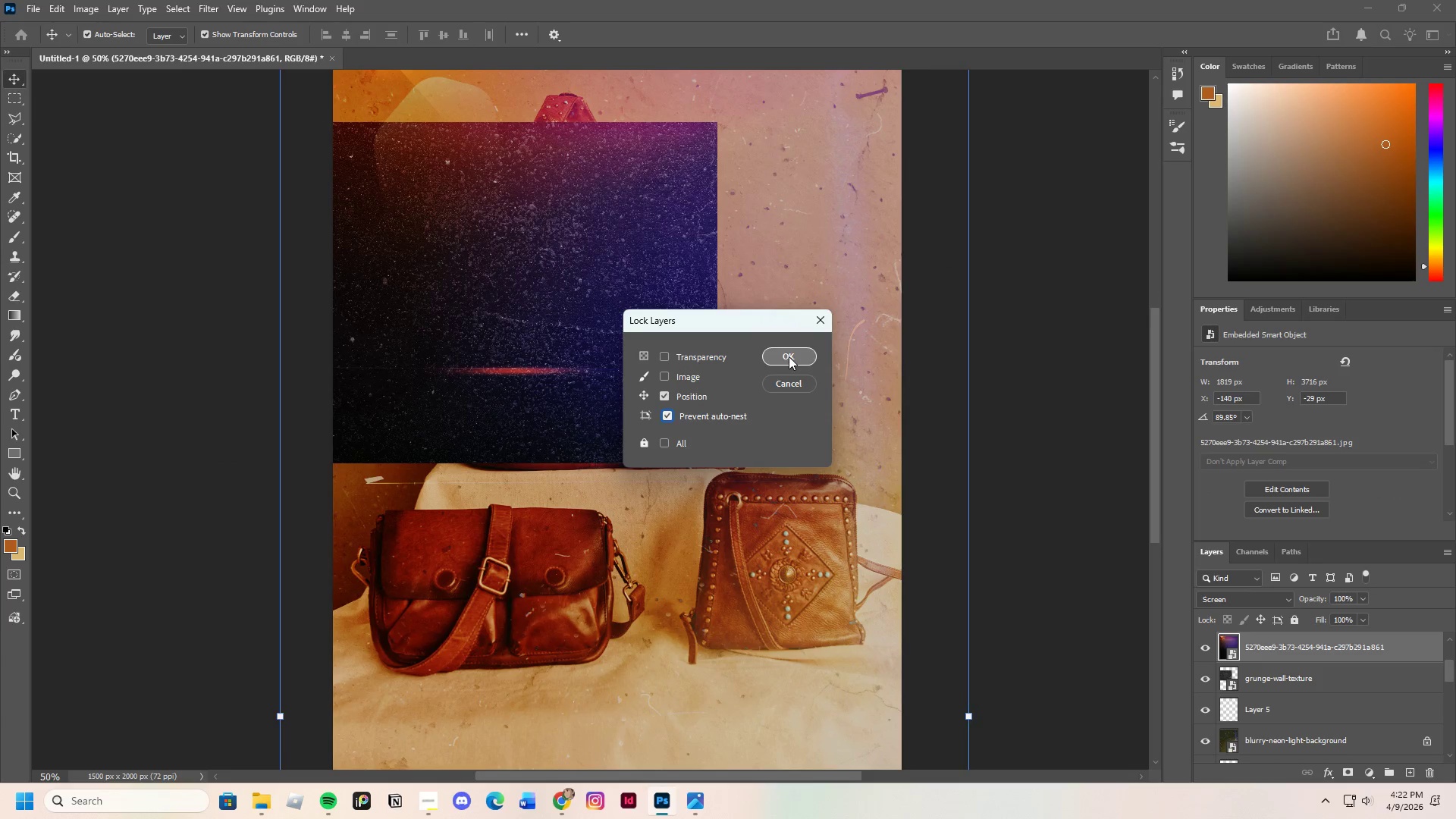 
left_click([789, 356])
 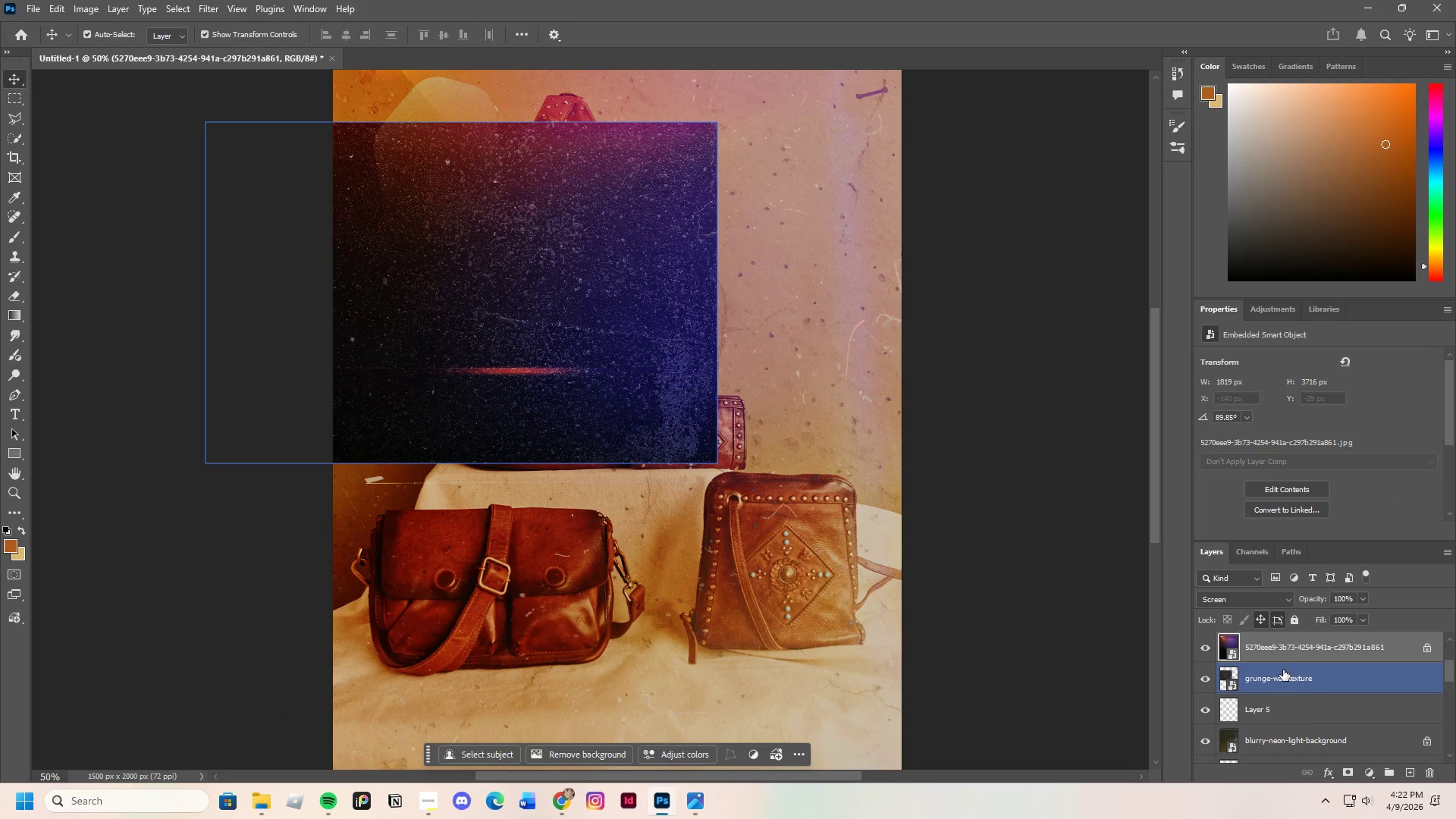 
left_click([1284, 677])
 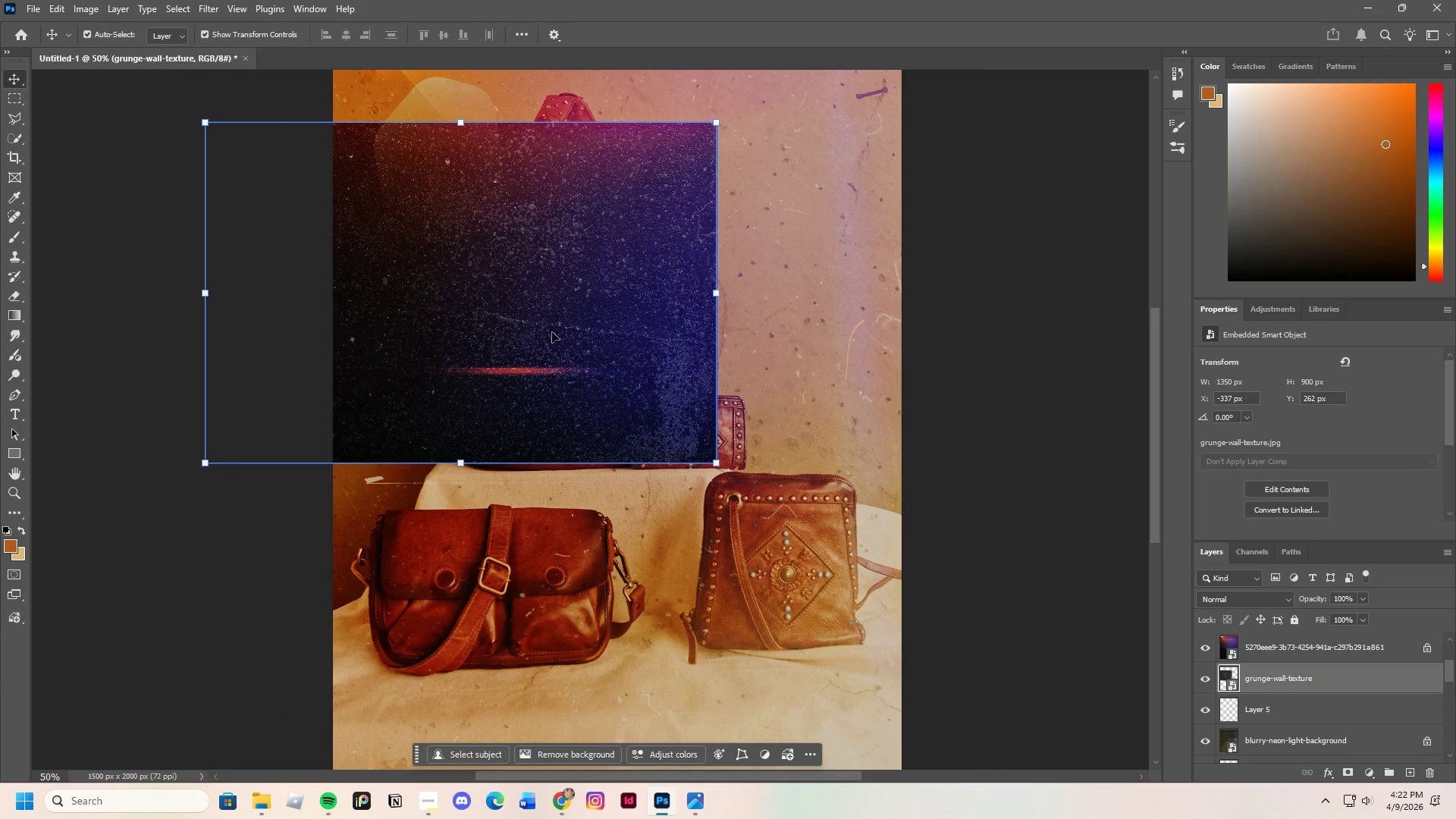 
left_click_drag(start_coordinate=[552, 332], to_coordinate=[701, 371])
 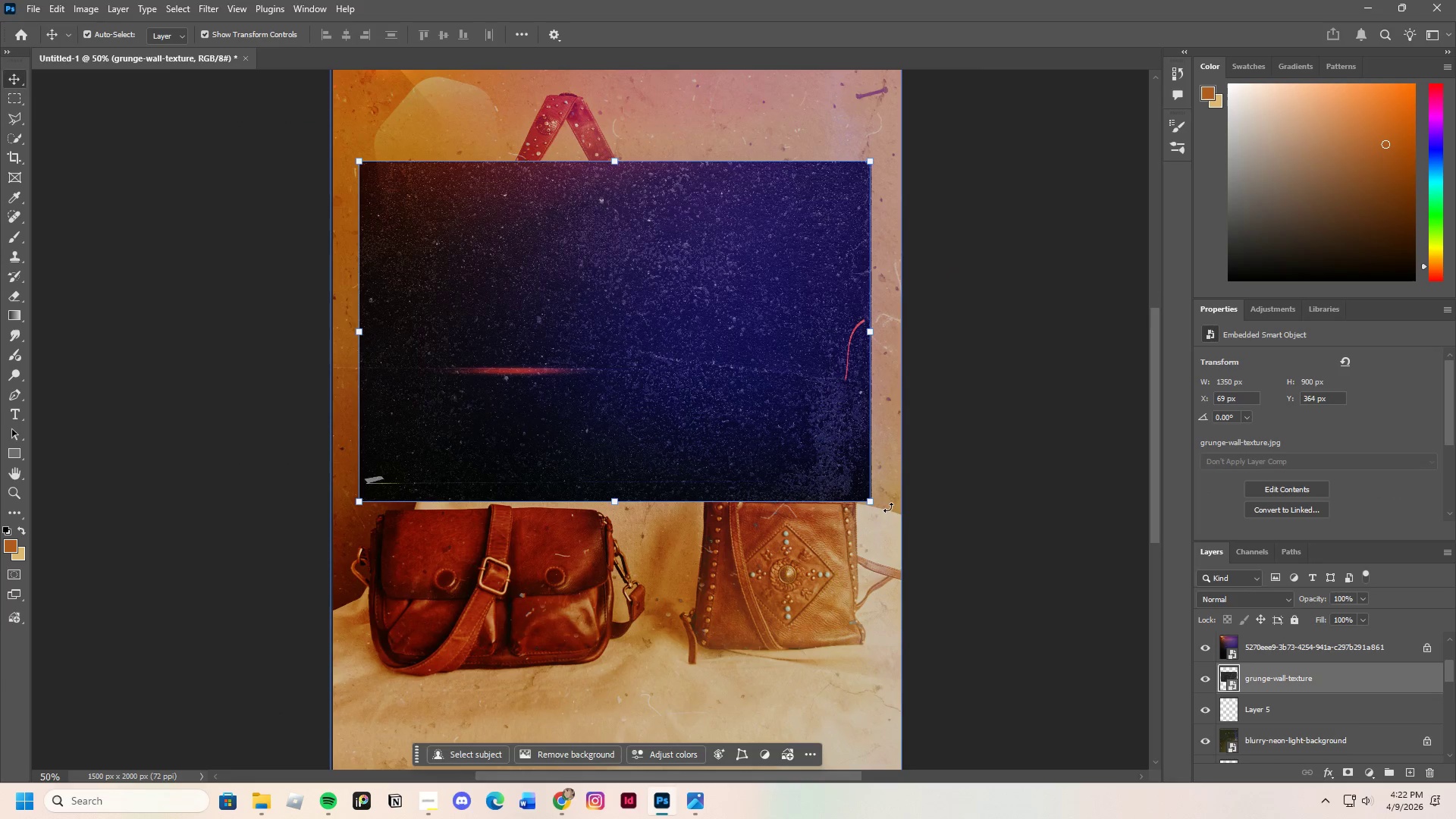 
left_click_drag(start_coordinate=[888, 507], to_coordinate=[492, 520])
 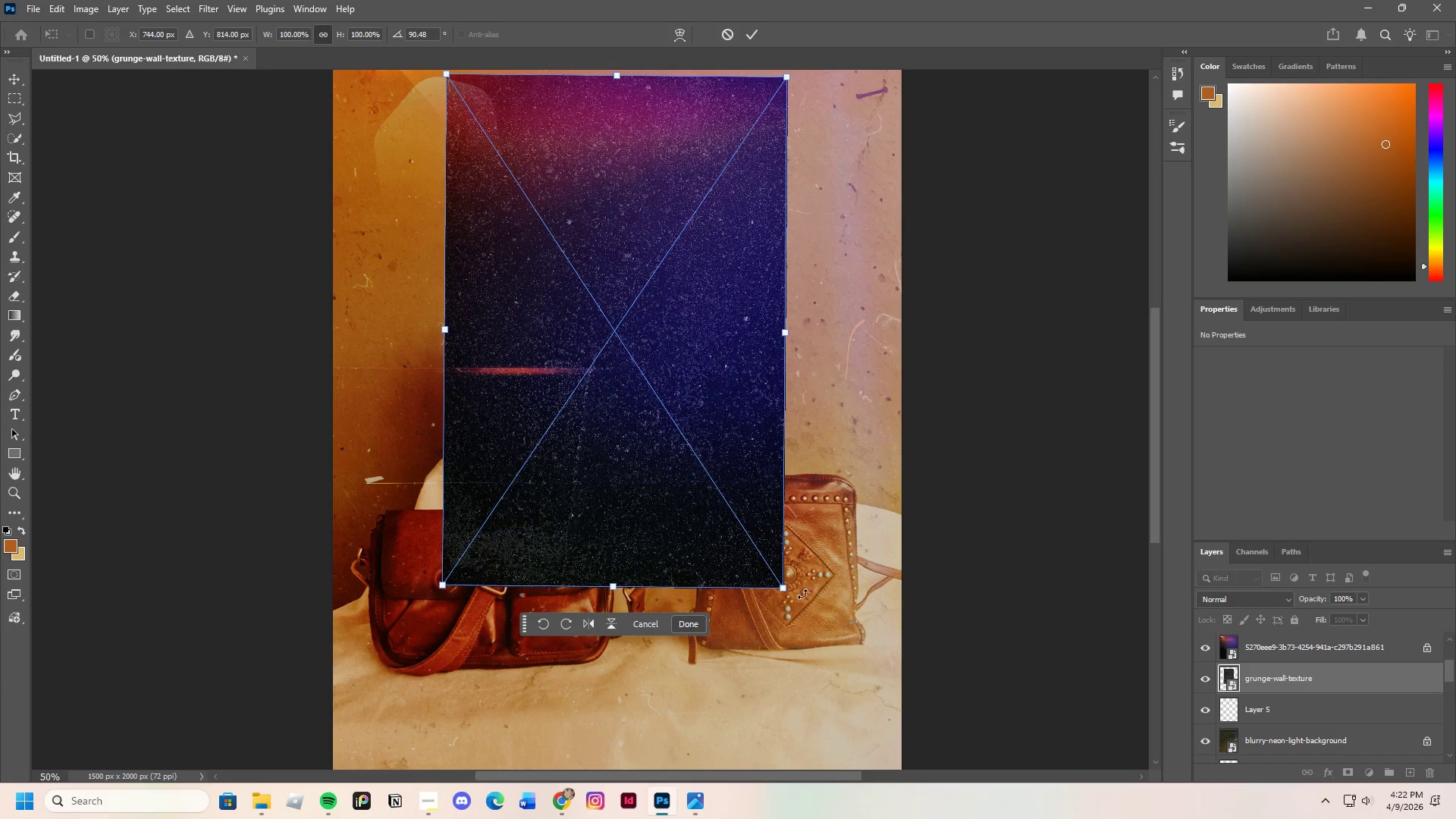 
left_click_drag(start_coordinate=[802, 595], to_coordinate=[805, 596])
 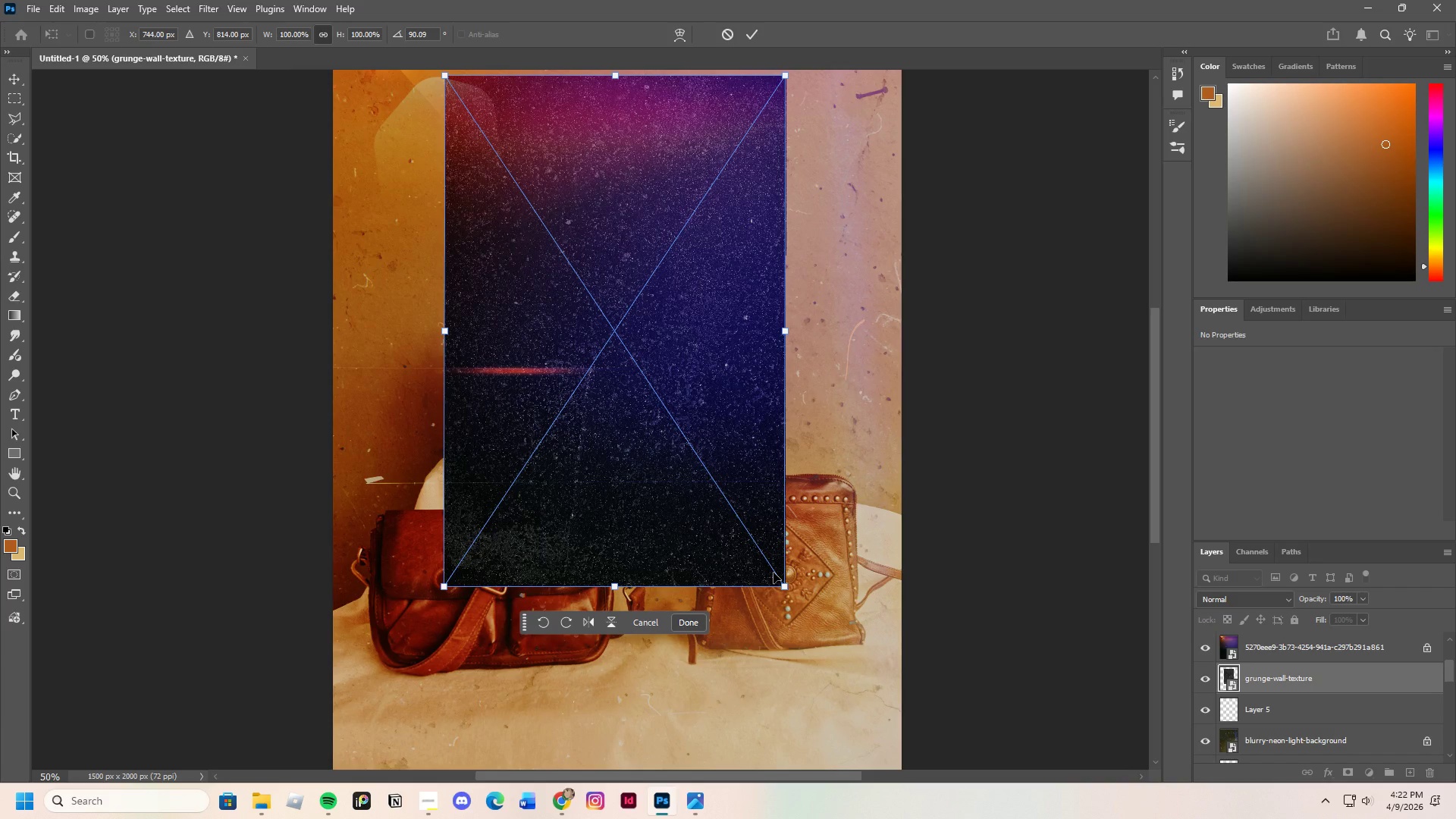 
key(Control+Minus)
 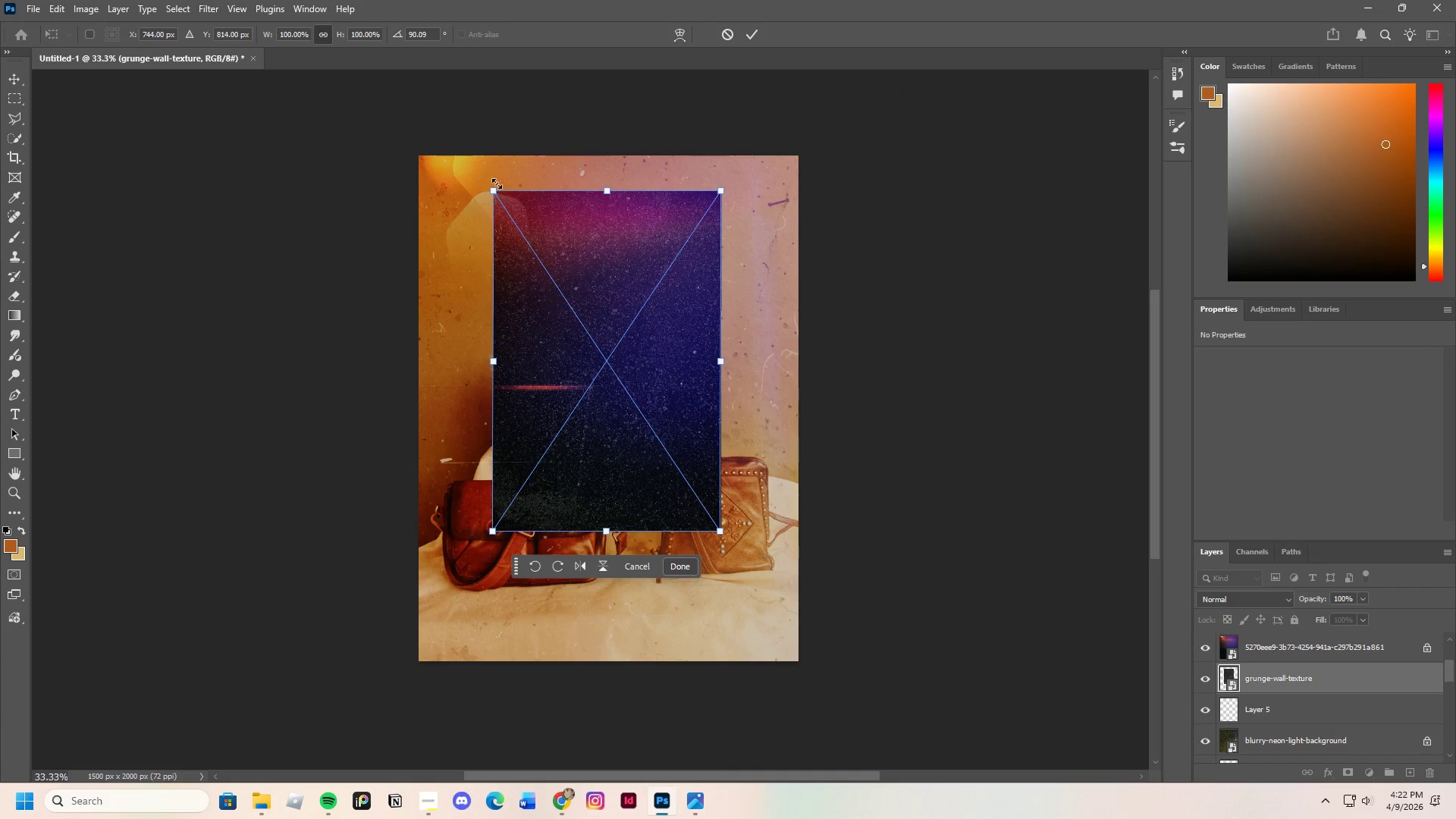 
left_click_drag(start_coordinate=[494, 192], to_coordinate=[401, 163])
 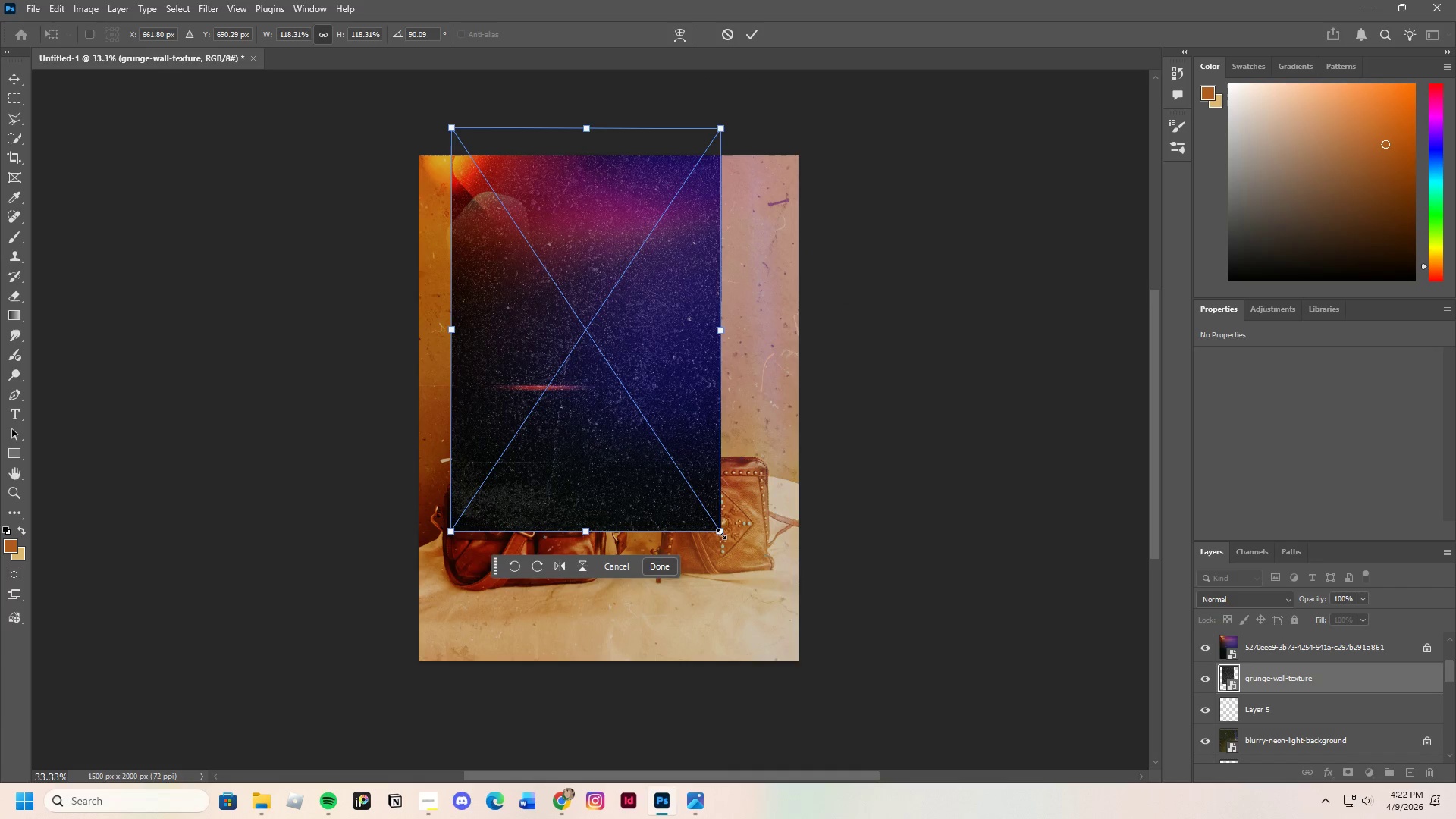 
left_click_drag(start_coordinate=[722, 533], to_coordinate=[905, 695])
 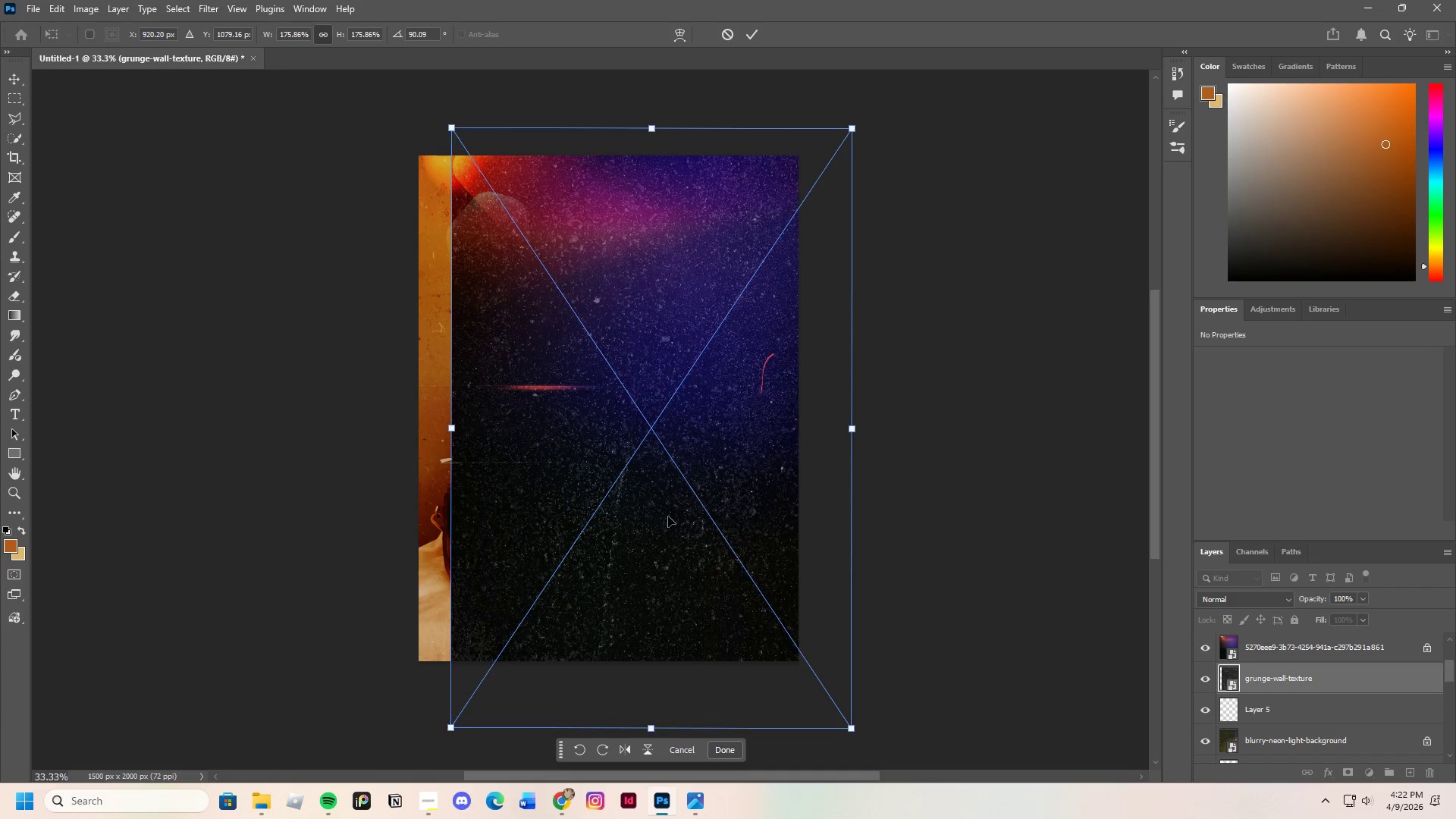 
left_click_drag(start_coordinate=[668, 516], to_coordinate=[635, 509])
 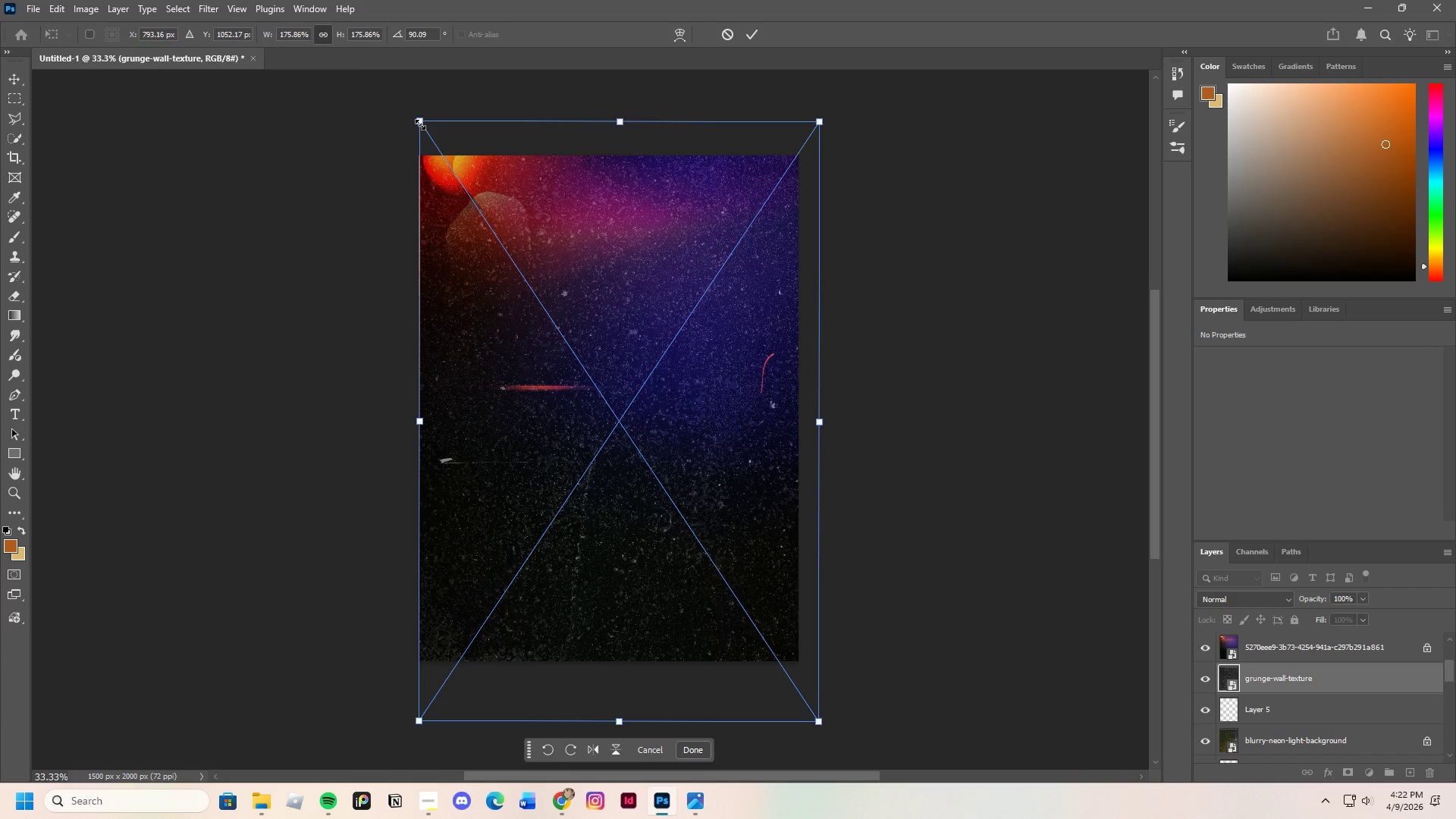 
left_click_drag(start_coordinate=[420, 123], to_coordinate=[404, 114])
 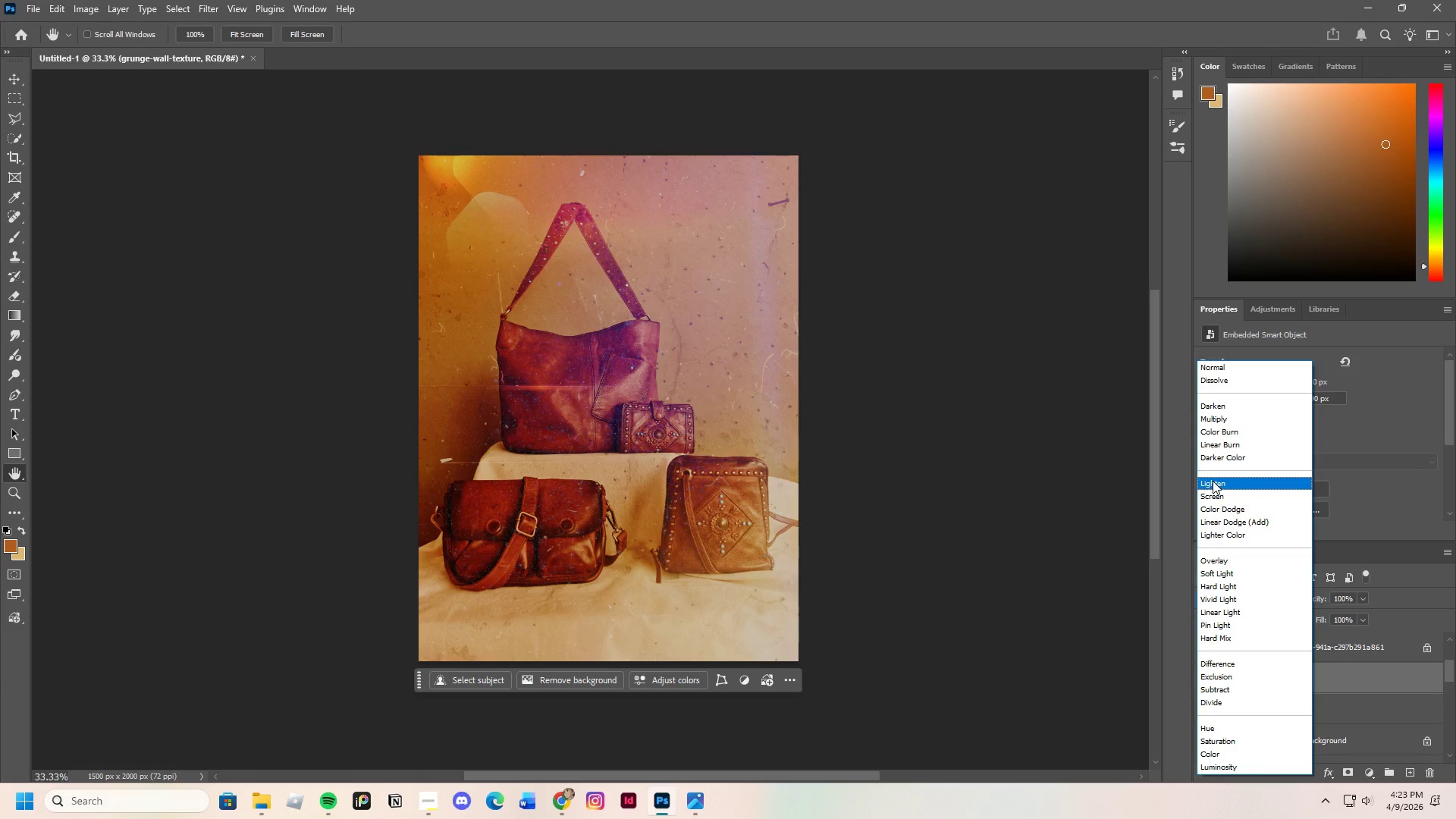 
wait(35.38)
 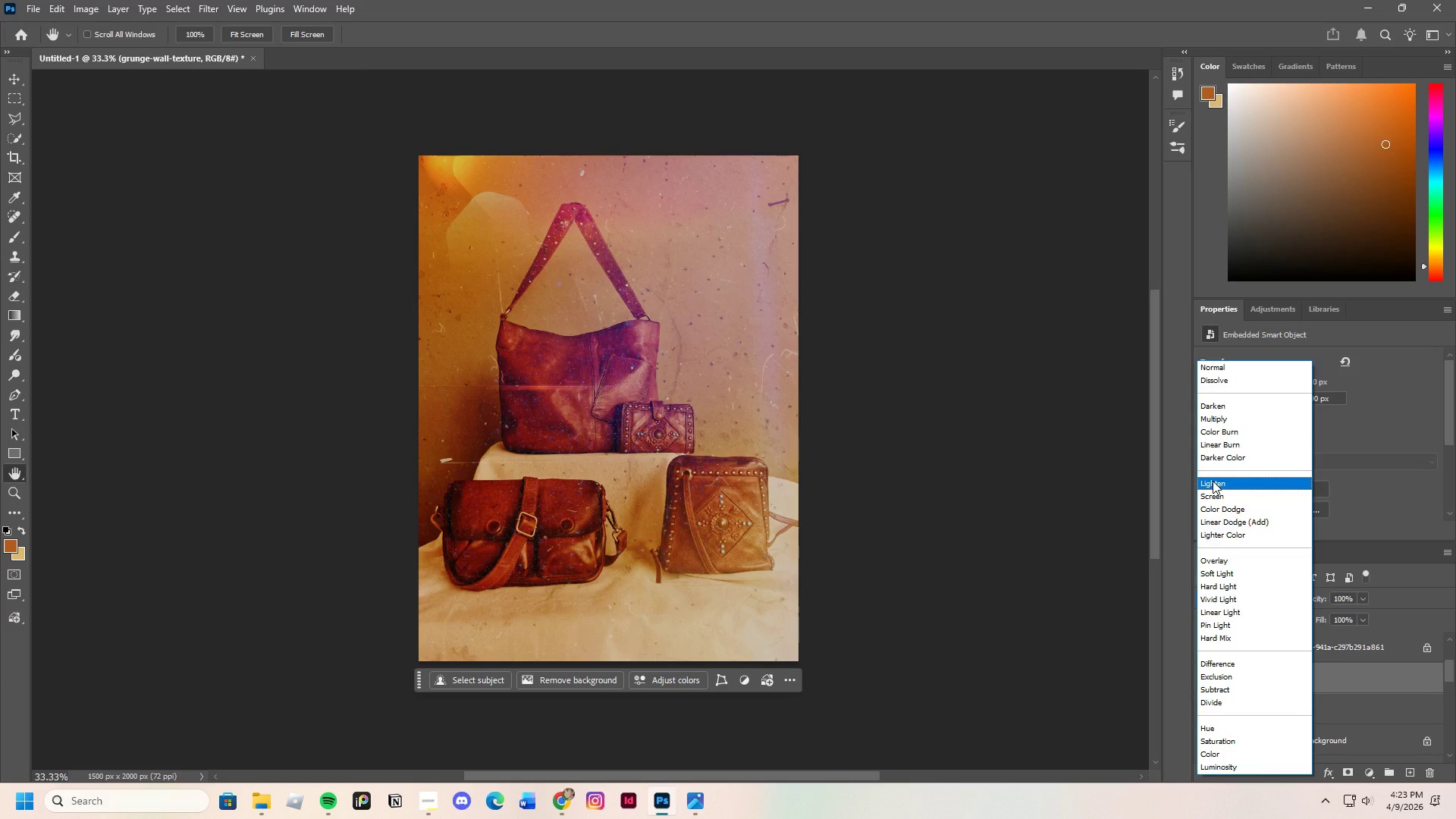 
left_click([1225, 497])
 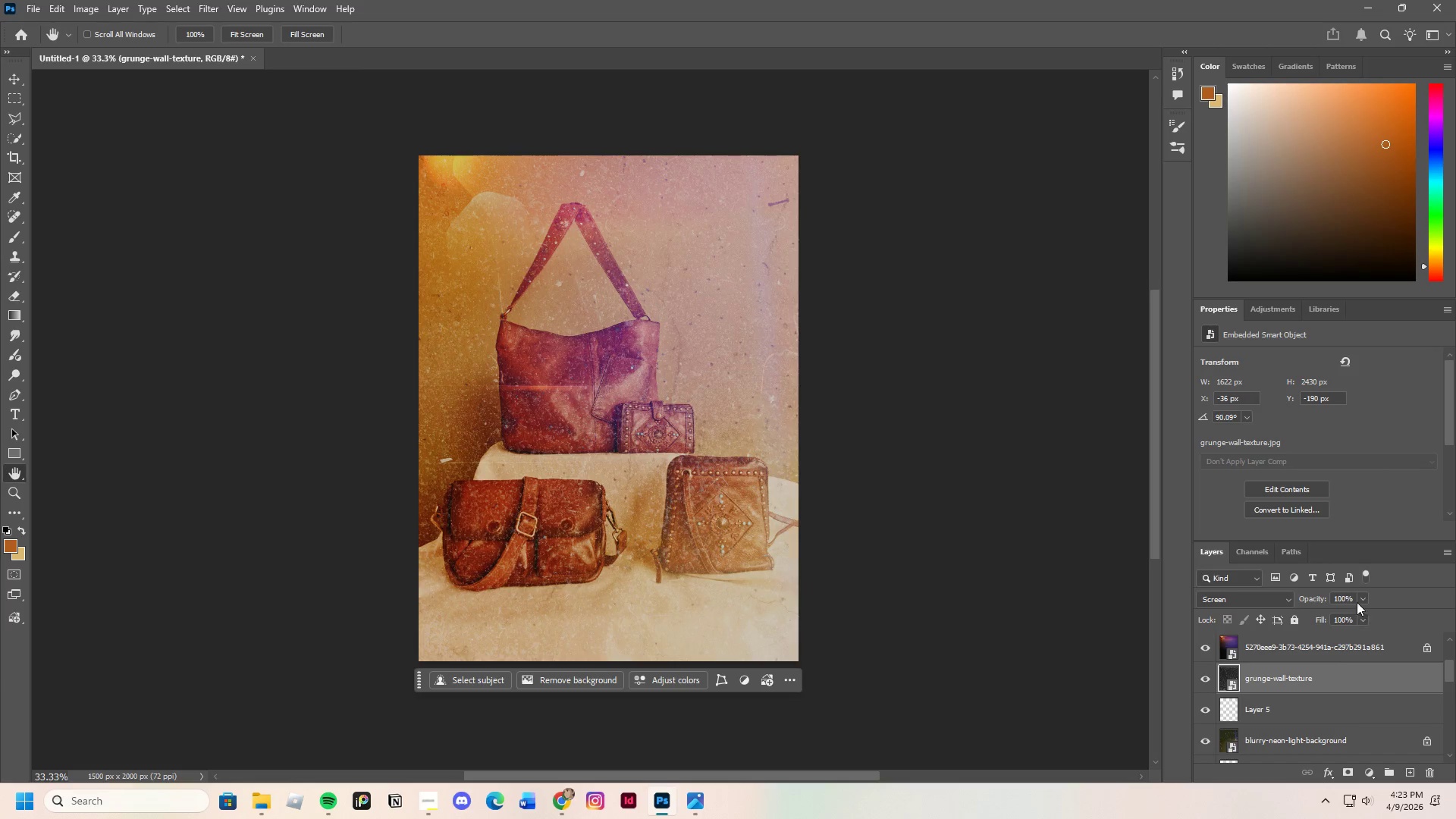 
left_click([1361, 597])
 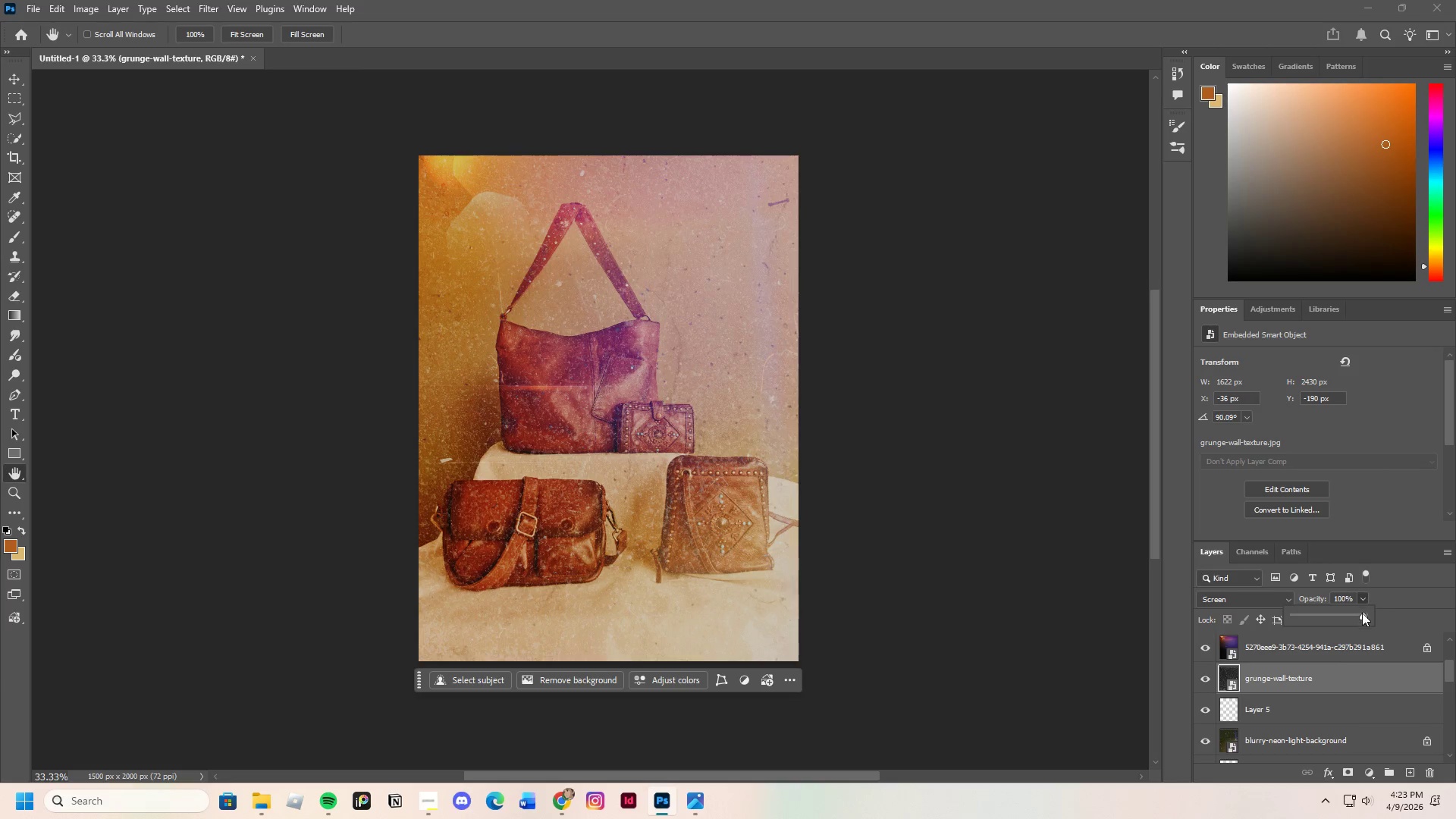 
left_click_drag(start_coordinate=[1361, 614], to_coordinate=[1327, 626])
 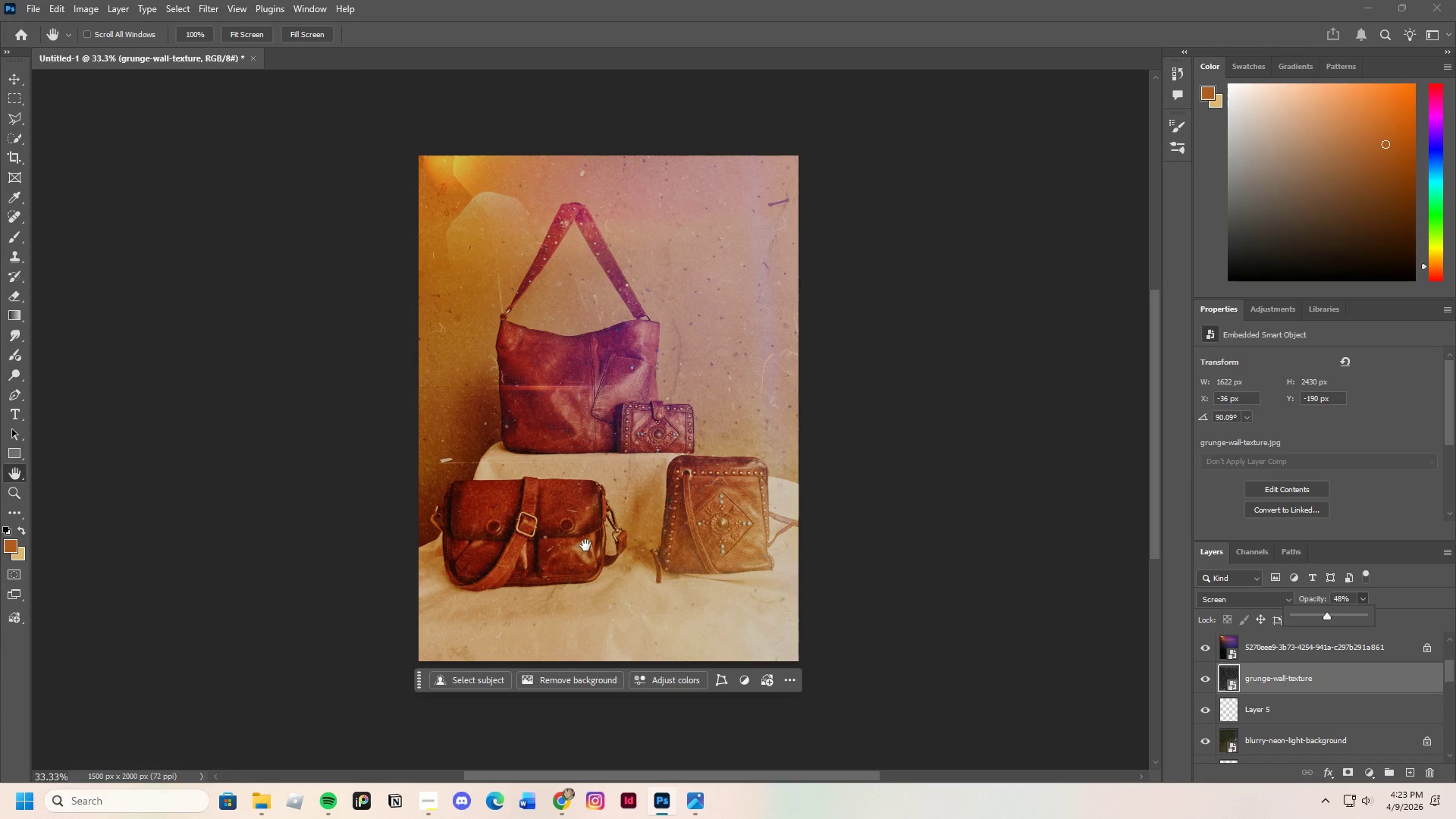 
key(Control+Equal)
 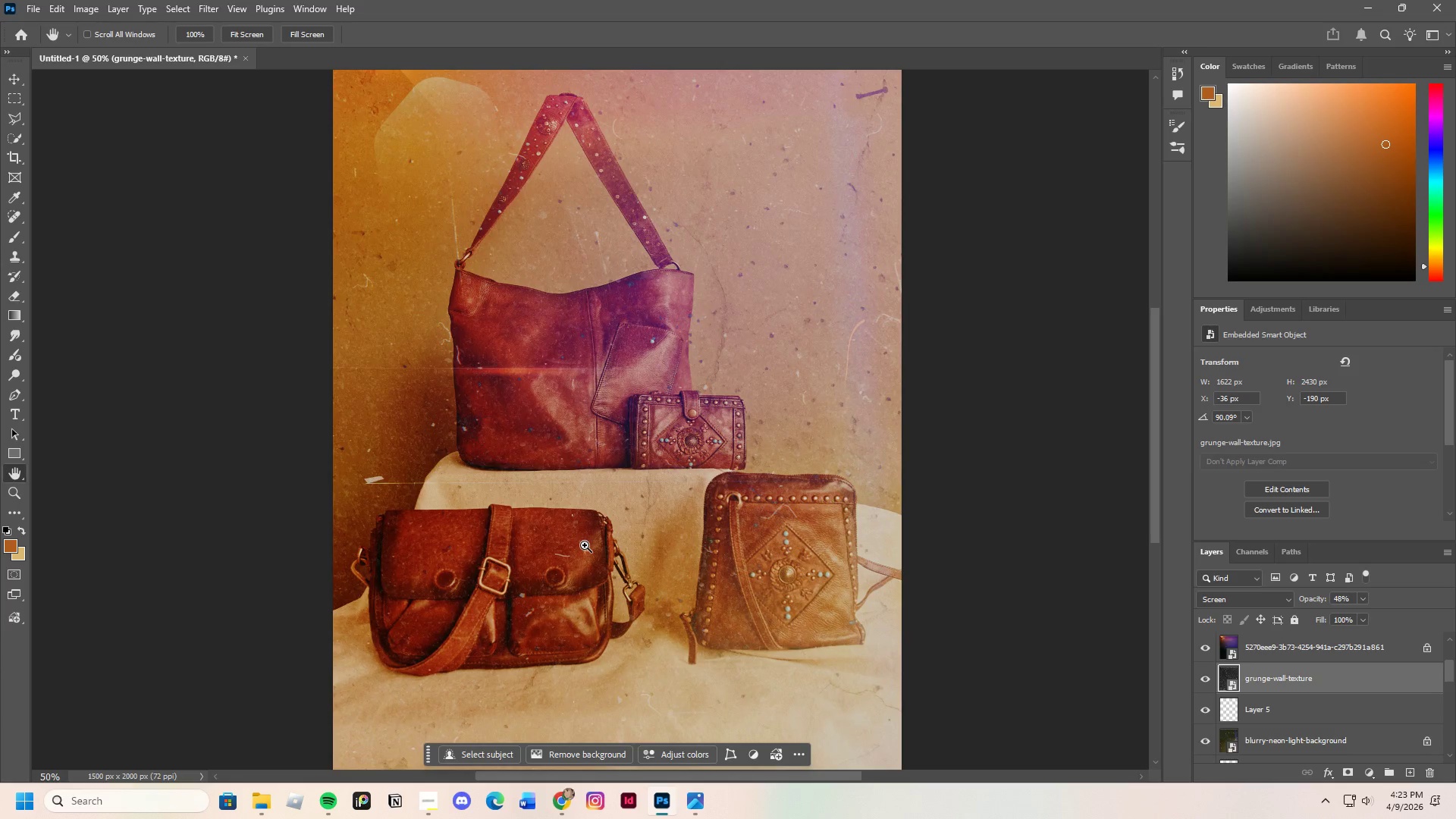 
key(Control+Equal)
 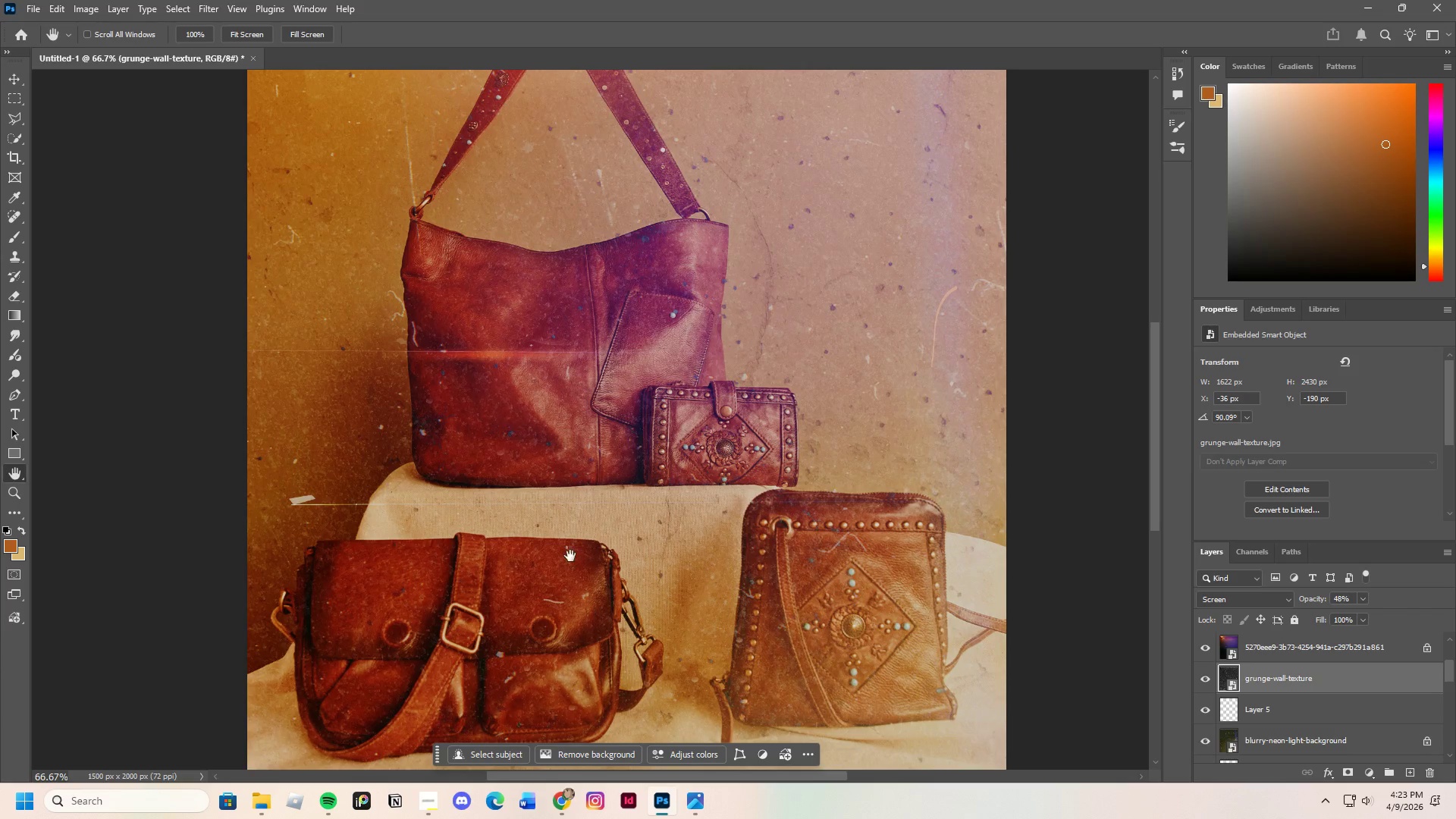 
left_click_drag(start_coordinate=[570, 554], to_coordinate=[510, 504])
 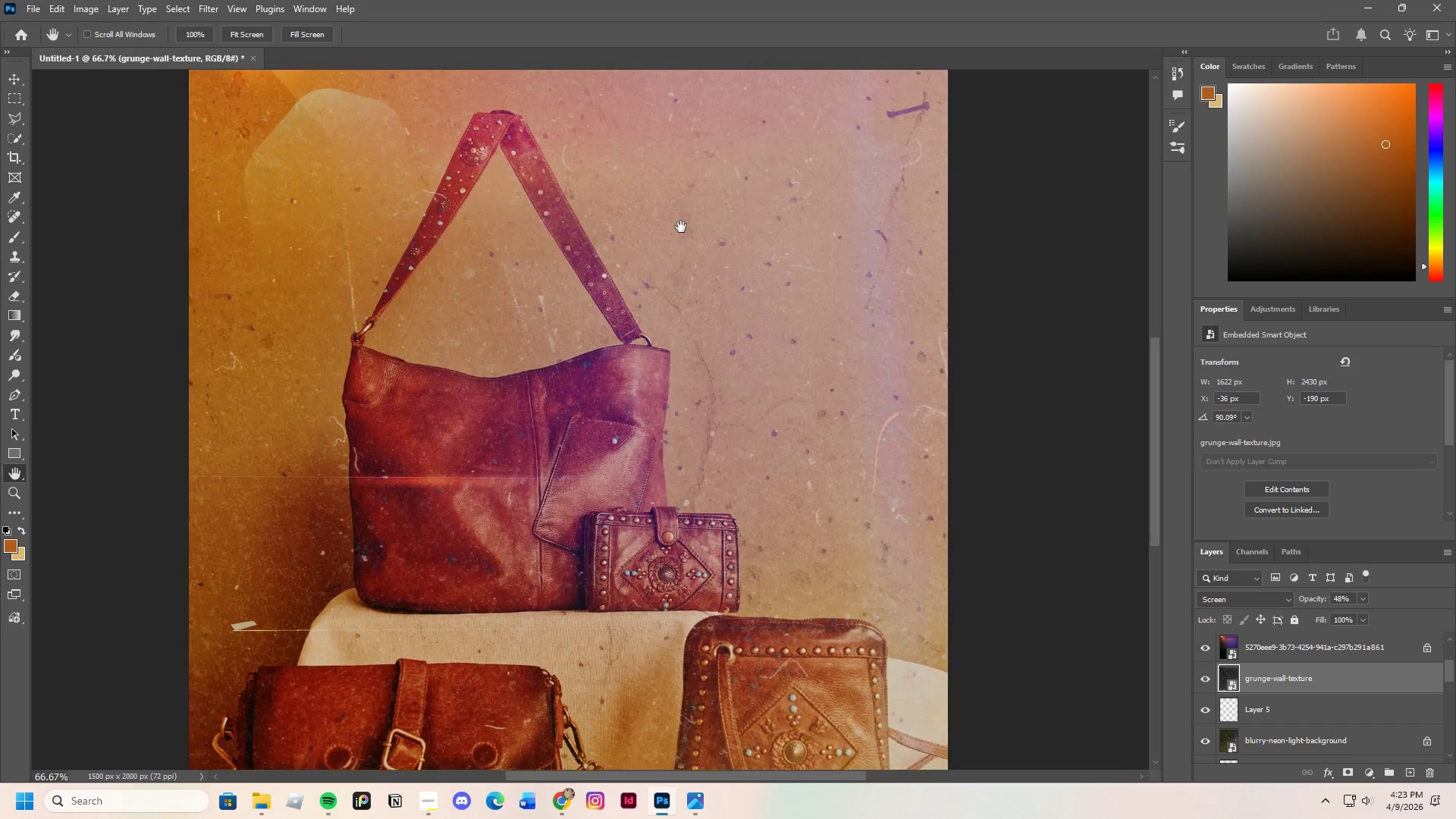 
left_click_drag(start_coordinate=[681, 227], to_coordinate=[695, 159])
 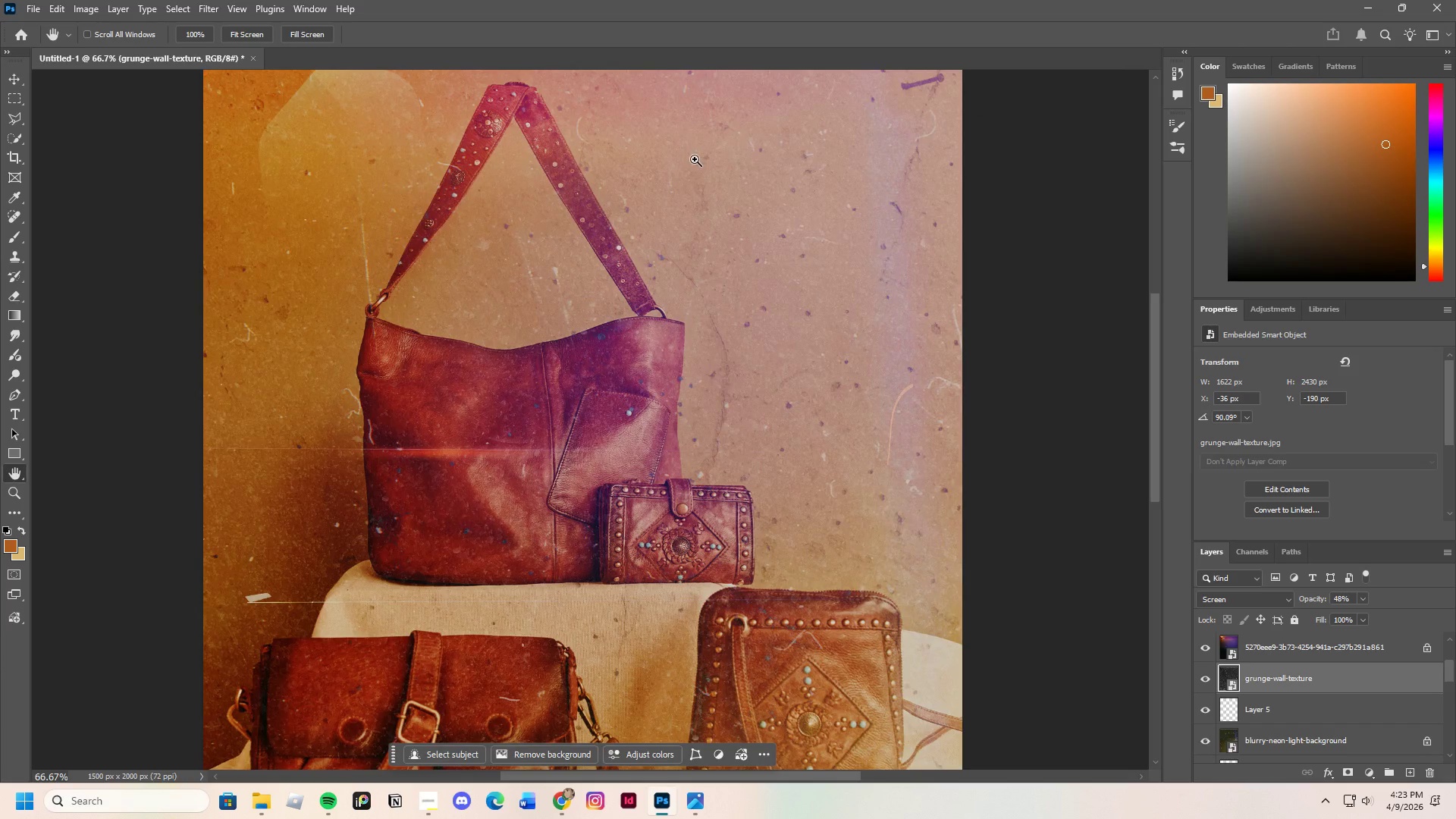 
key(Control+Minus)
 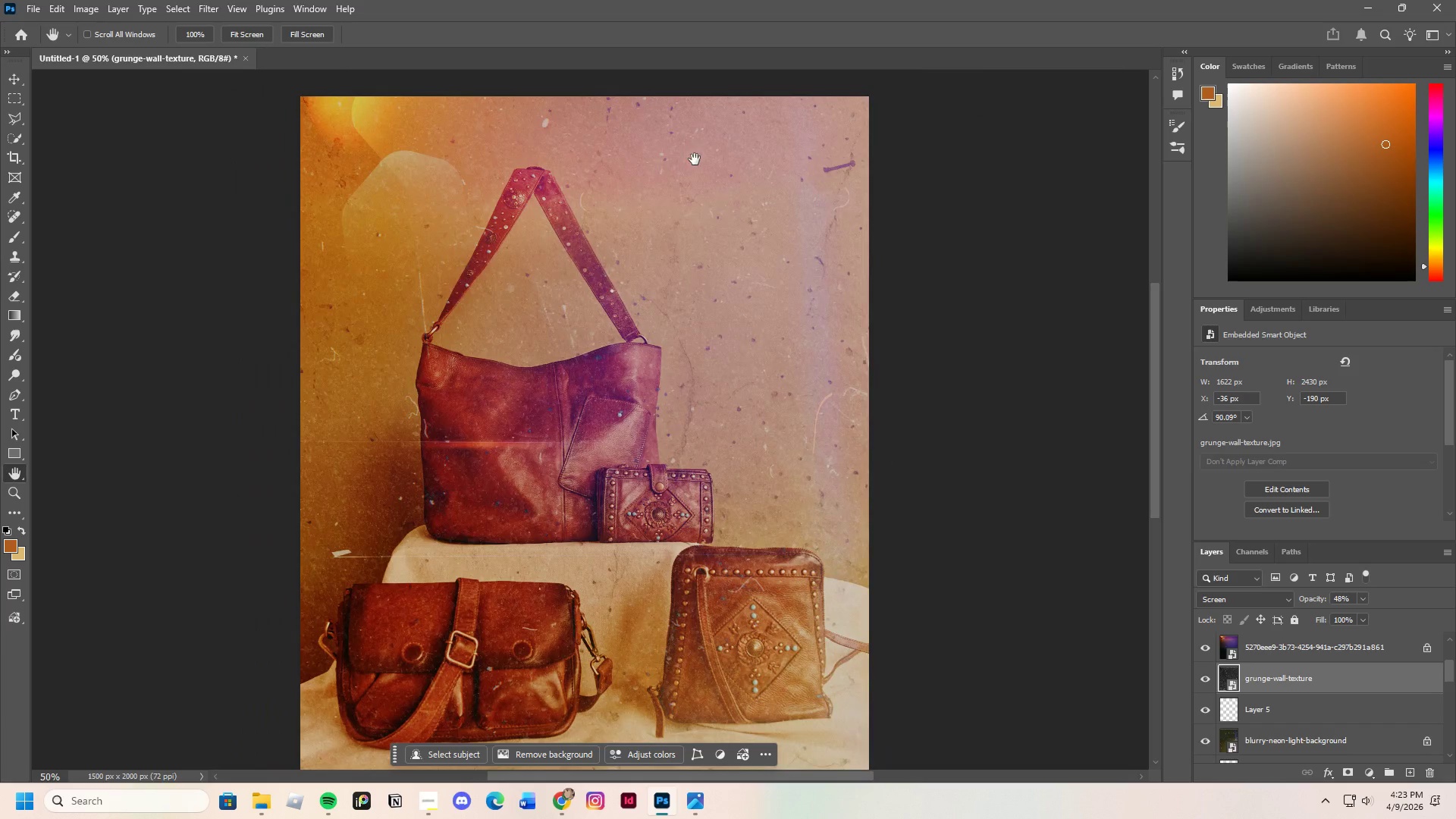 
key(Control+ControlLeft)
 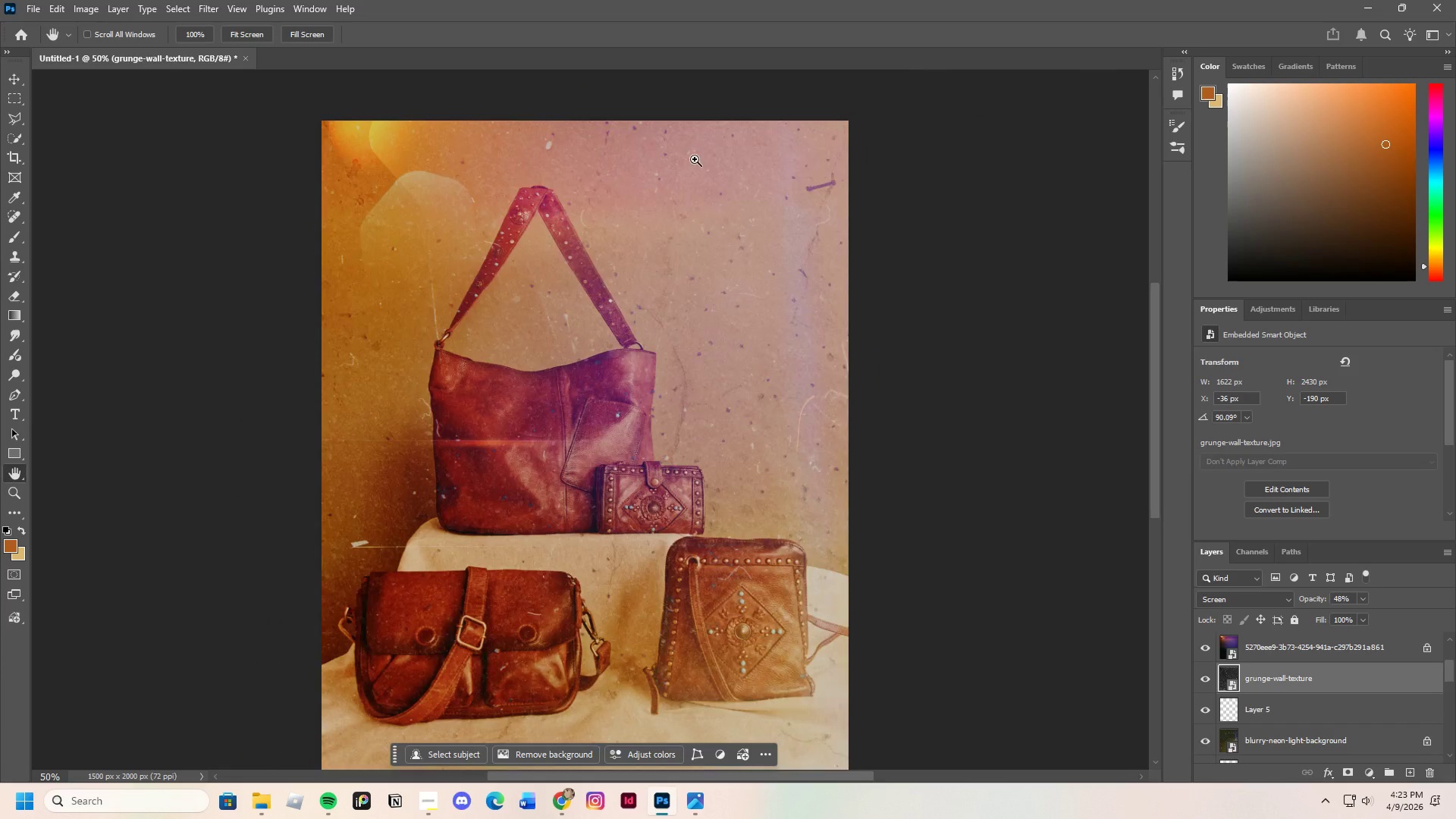 
key(Control+Minus)
 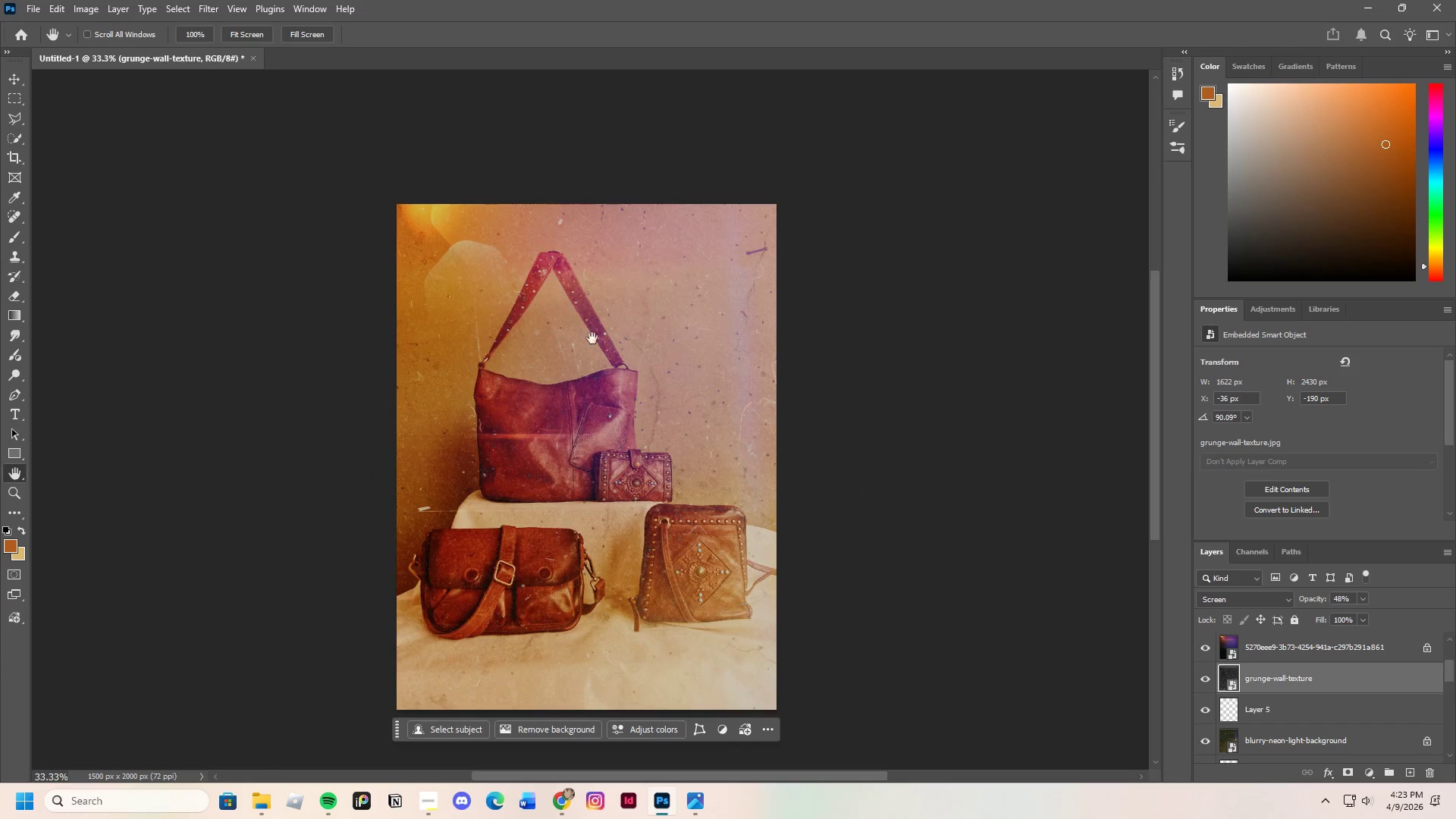 
scroll: coordinate [549, 497], scroll_direction: down, amount: 4.0
 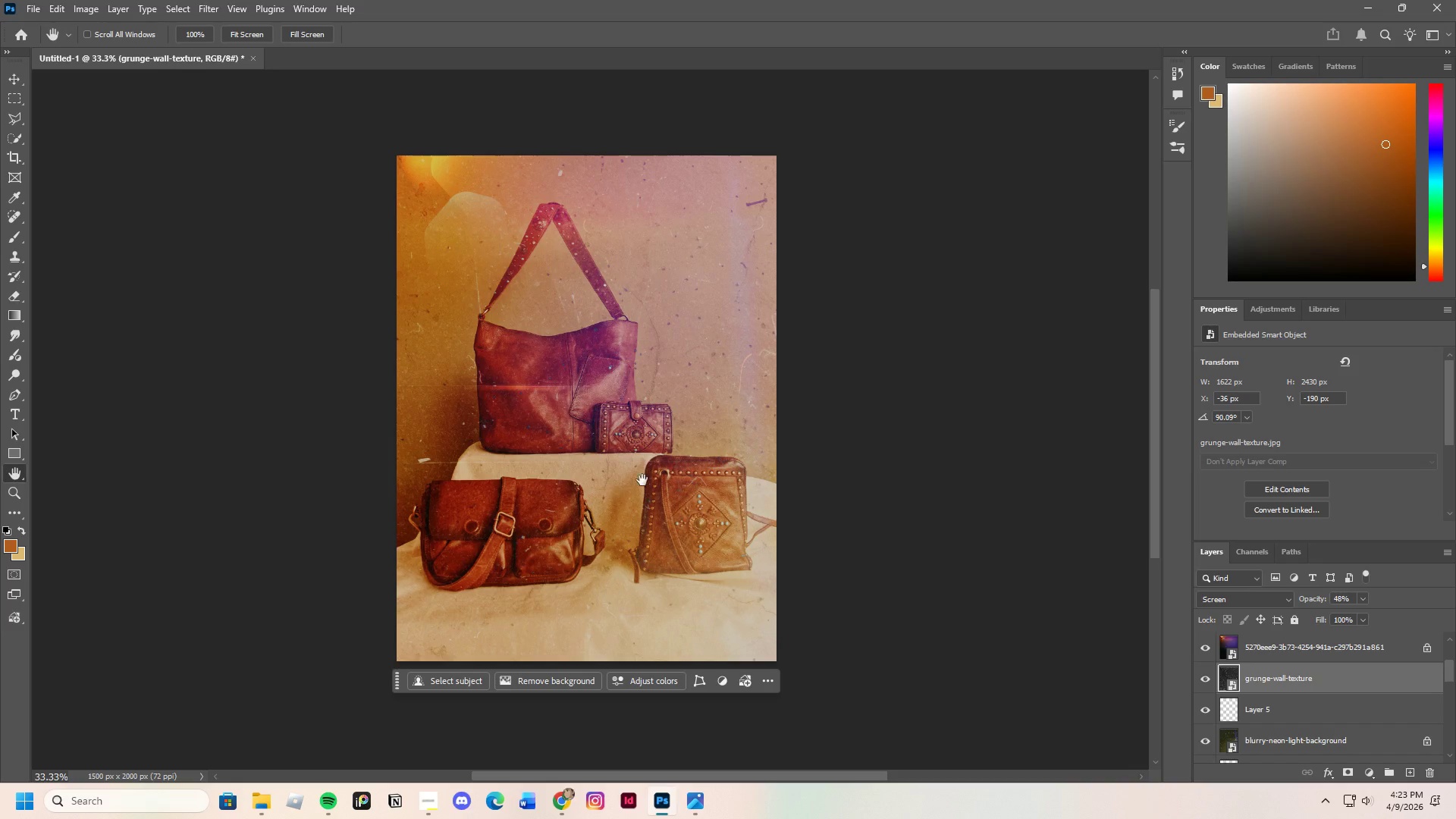 
left_click_drag(start_coordinate=[650, 480], to_coordinate=[687, 454])
 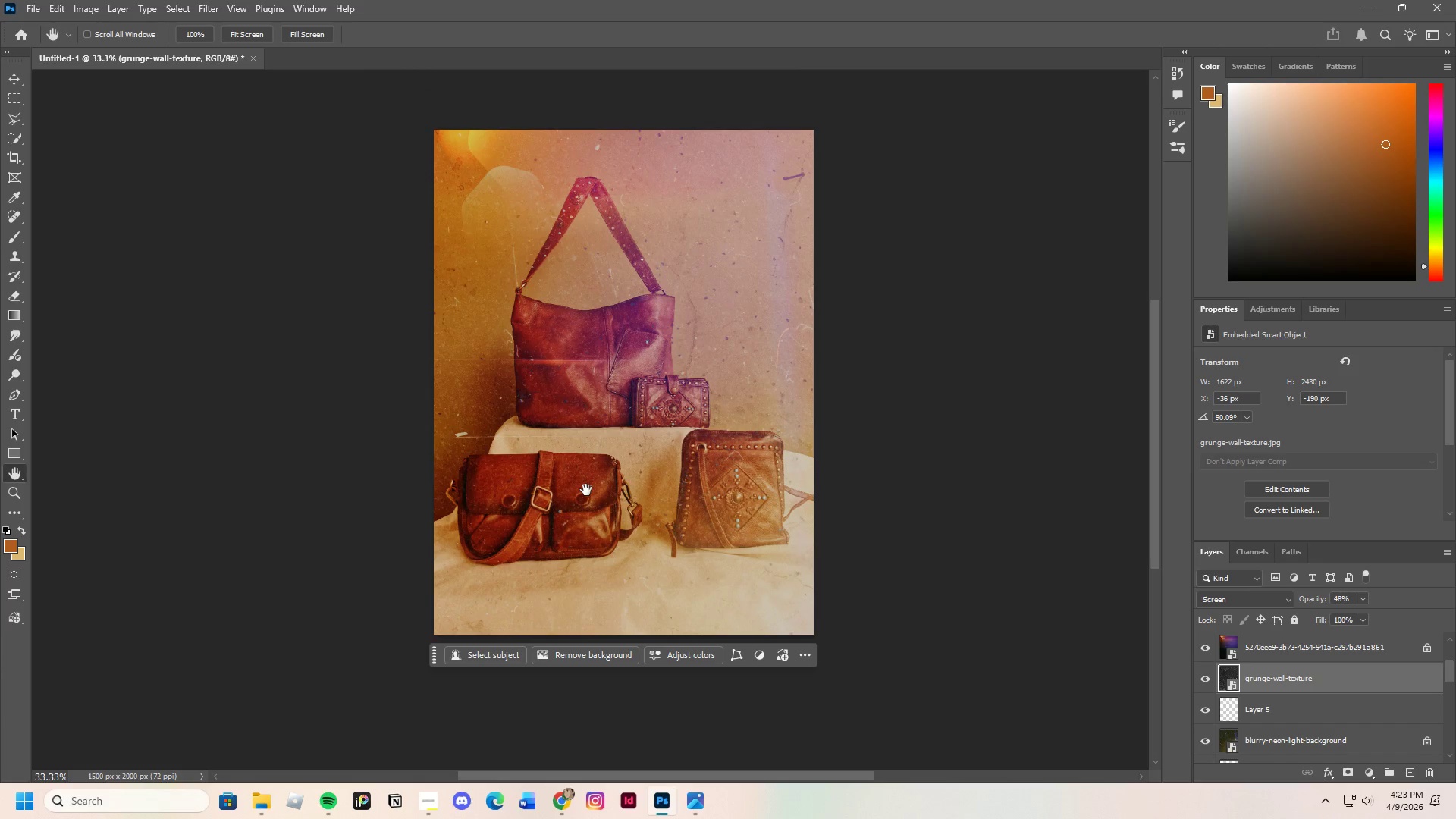 
key(Control+Equal)
 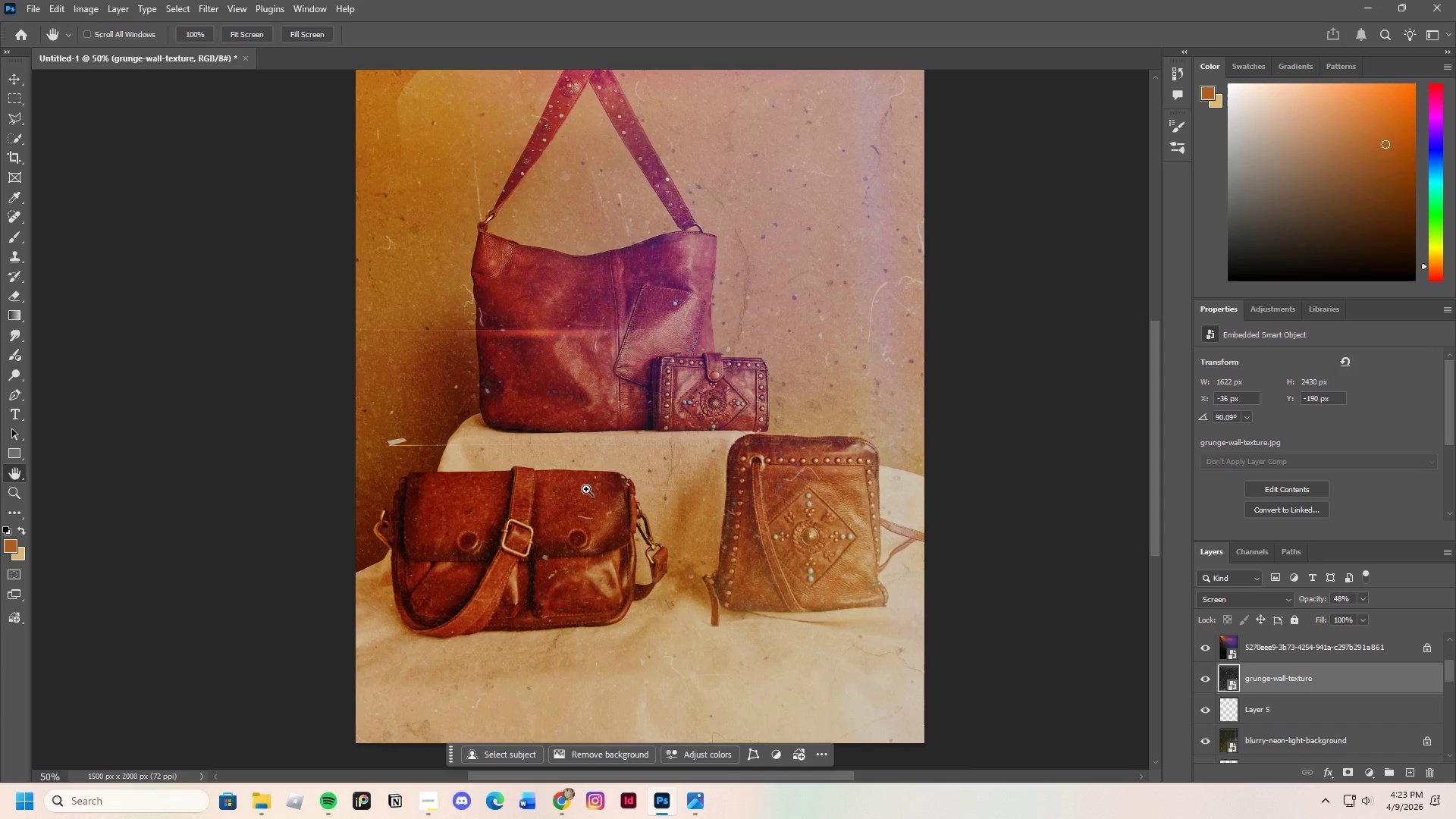 
key(Control+Equal)
 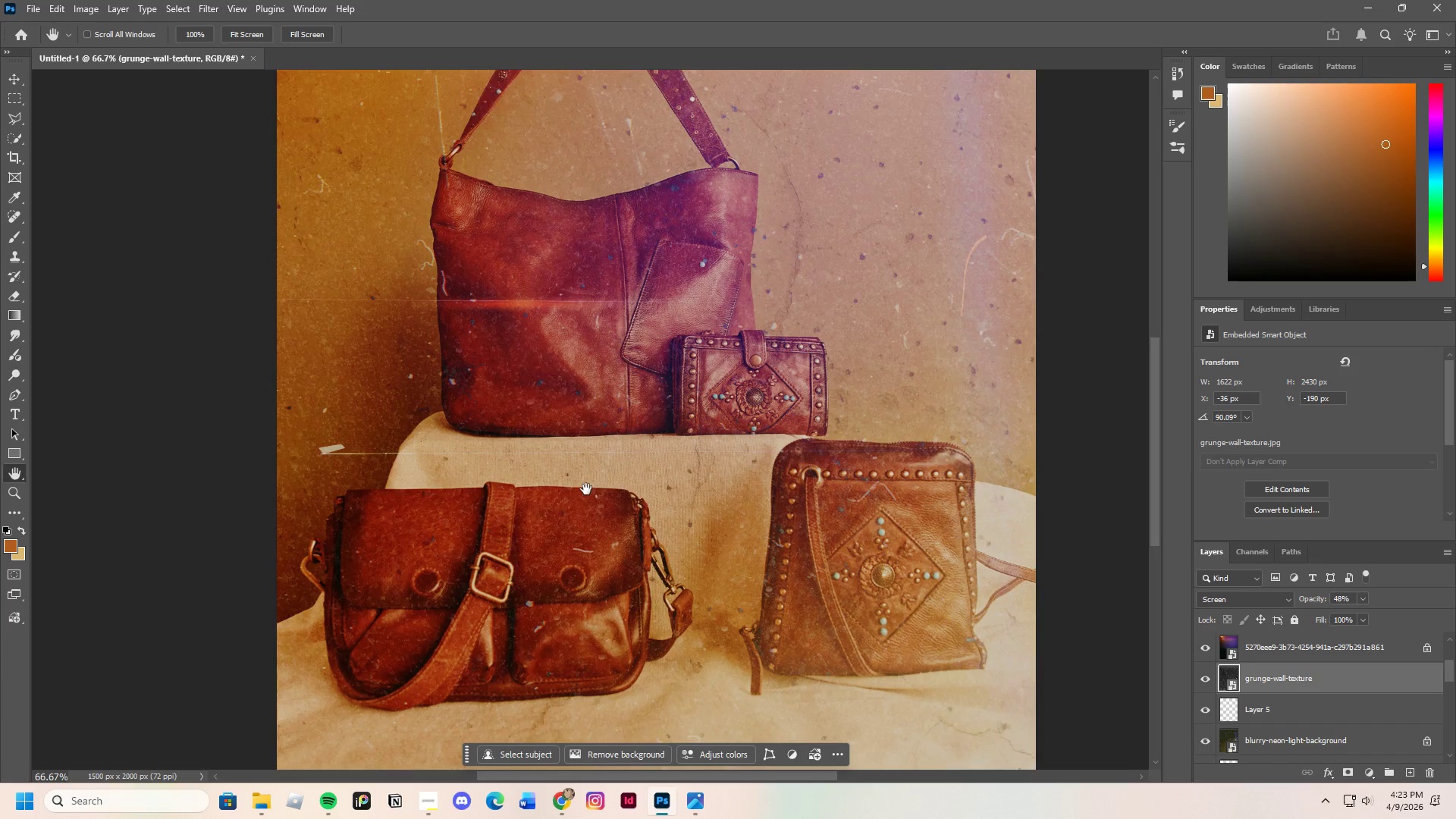 
scroll: coordinate [589, 488], scroll_direction: up, amount: 3.0
 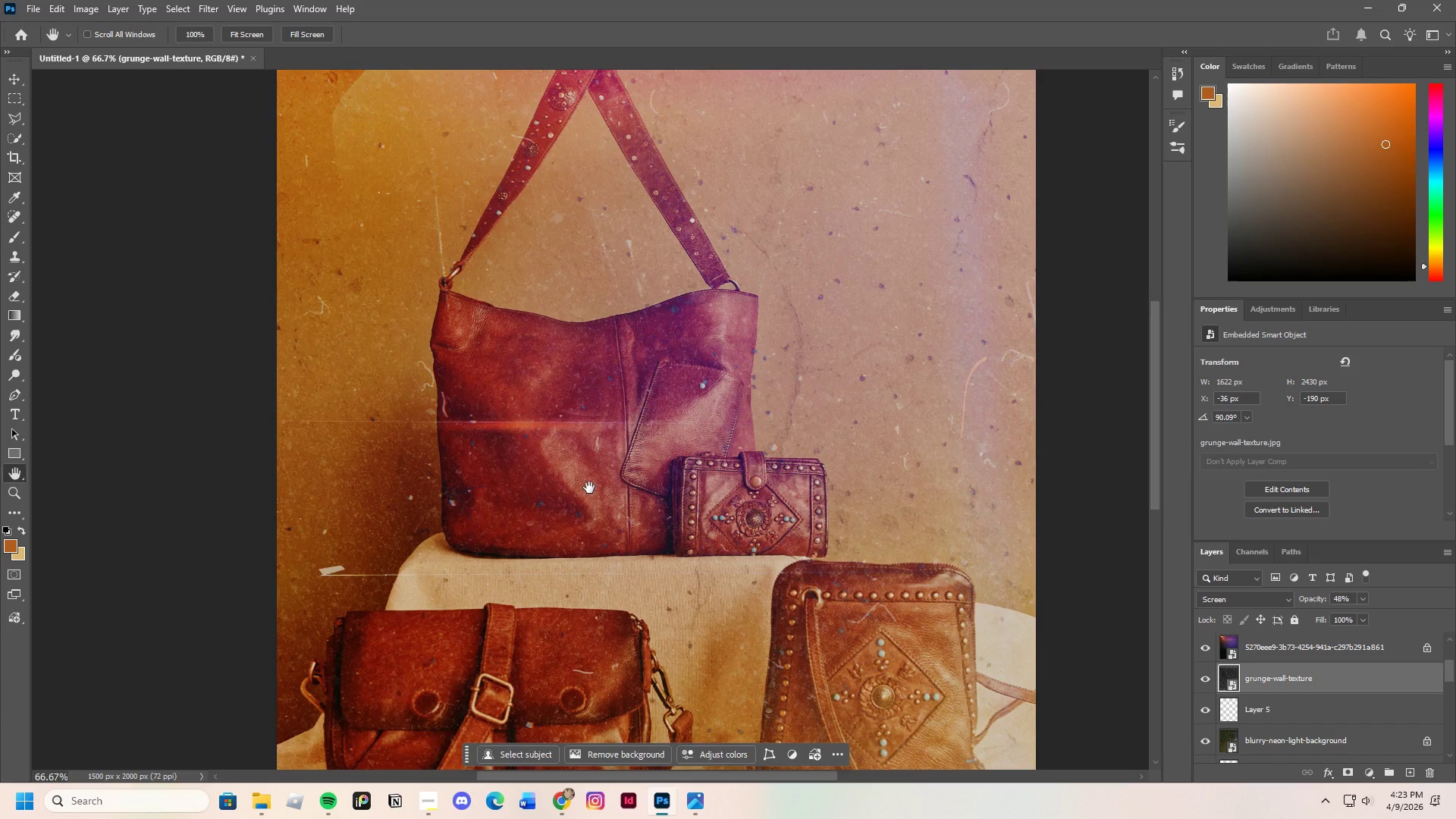 
scroll: coordinate [589, 488], scroll_direction: down, amount: 9.0
 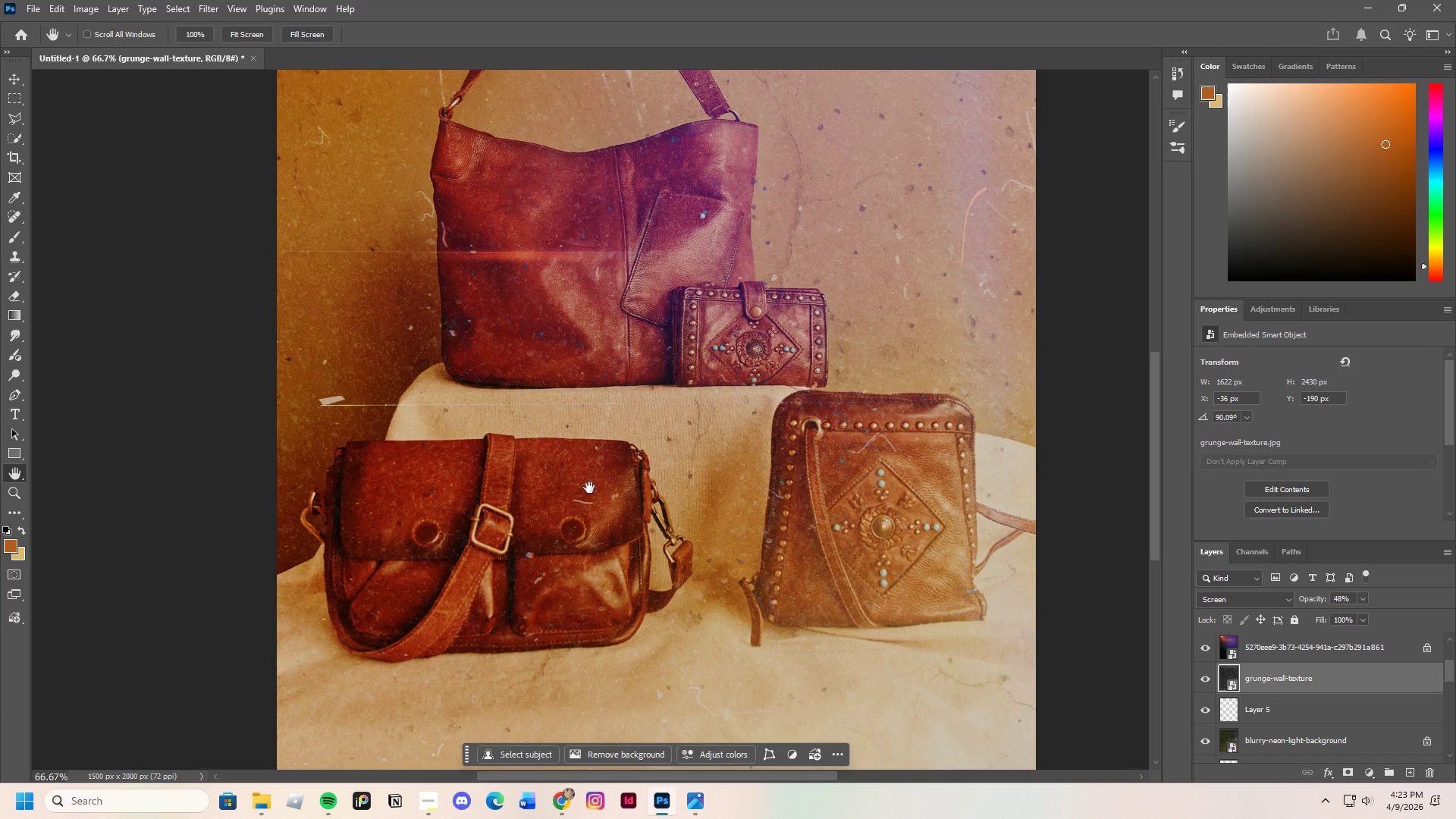 
scroll: coordinate [589, 488], scroll_direction: up, amount: 19.0
 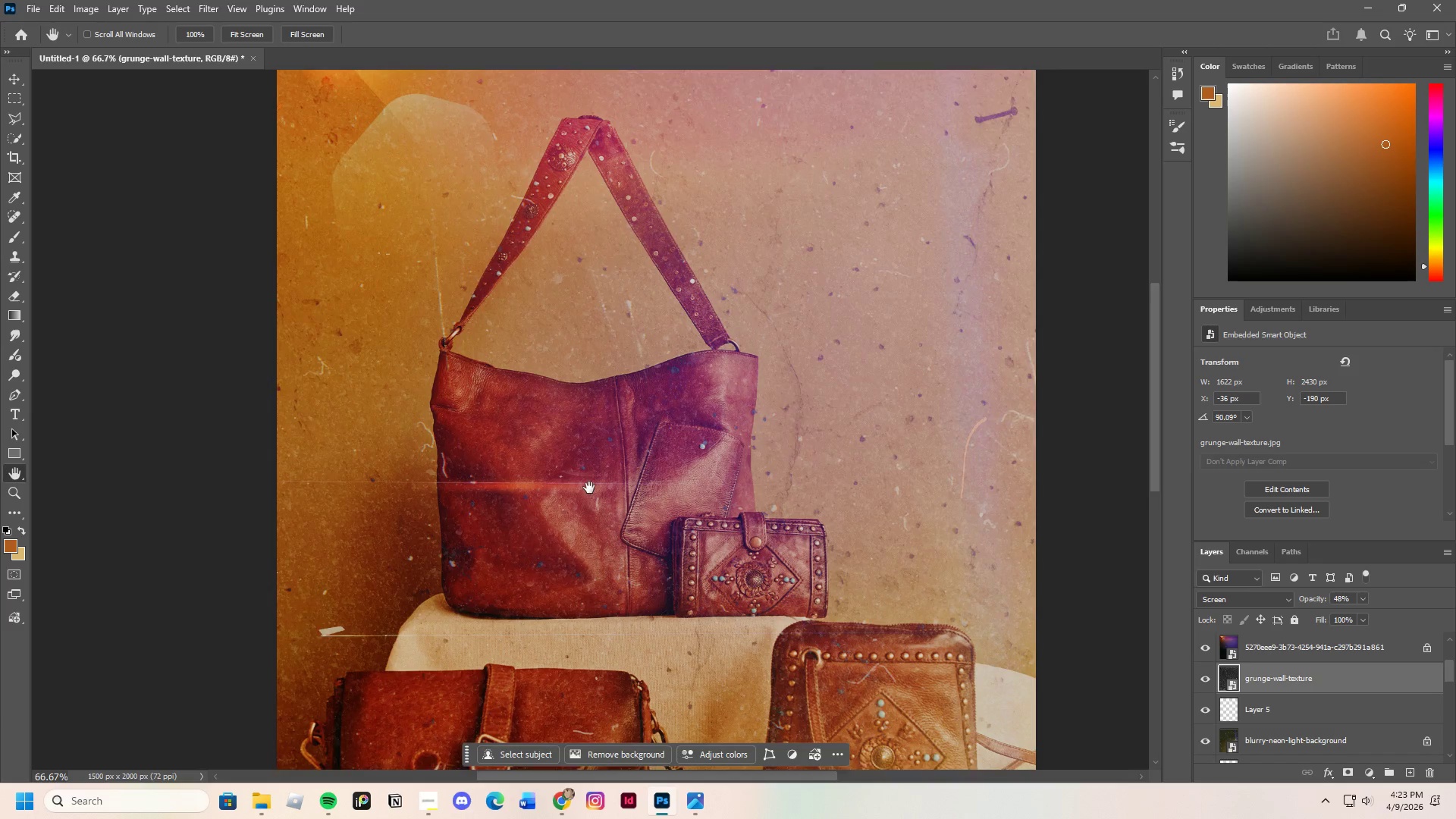 
scroll: coordinate [589, 488], scroll_direction: down, amount: 4.0
 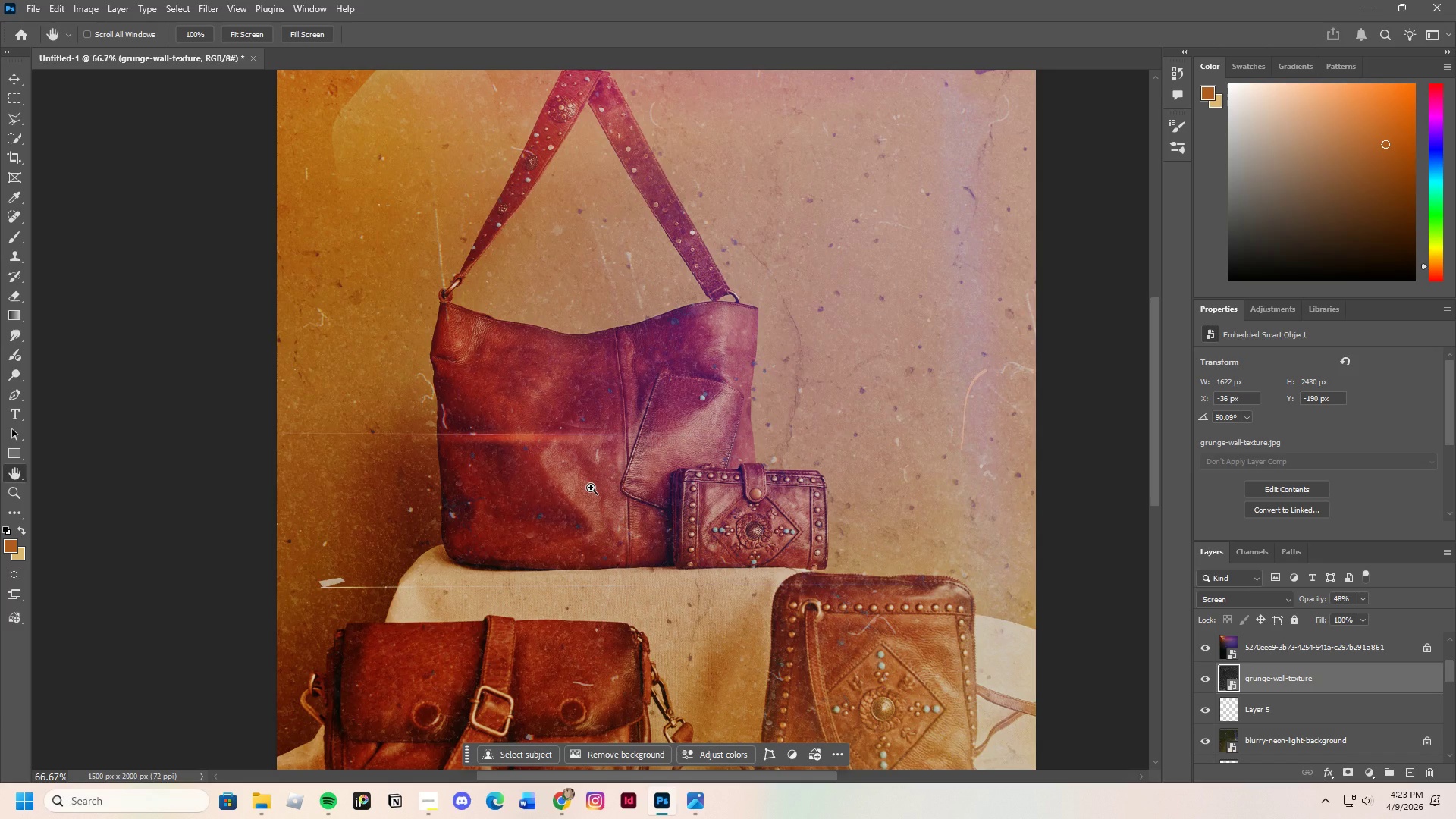 
key(Control+Minus)
 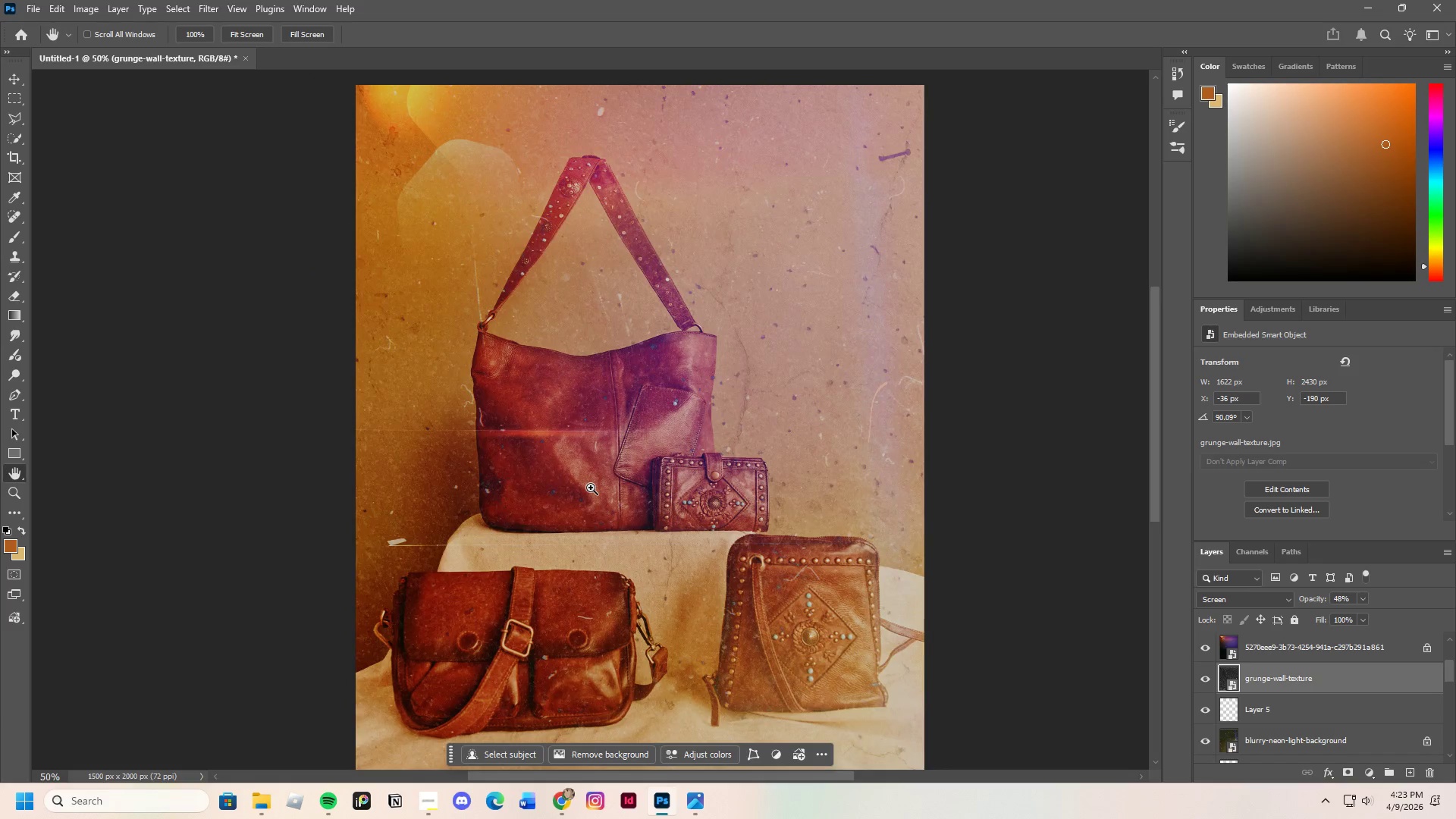 
key(Control+Minus)
 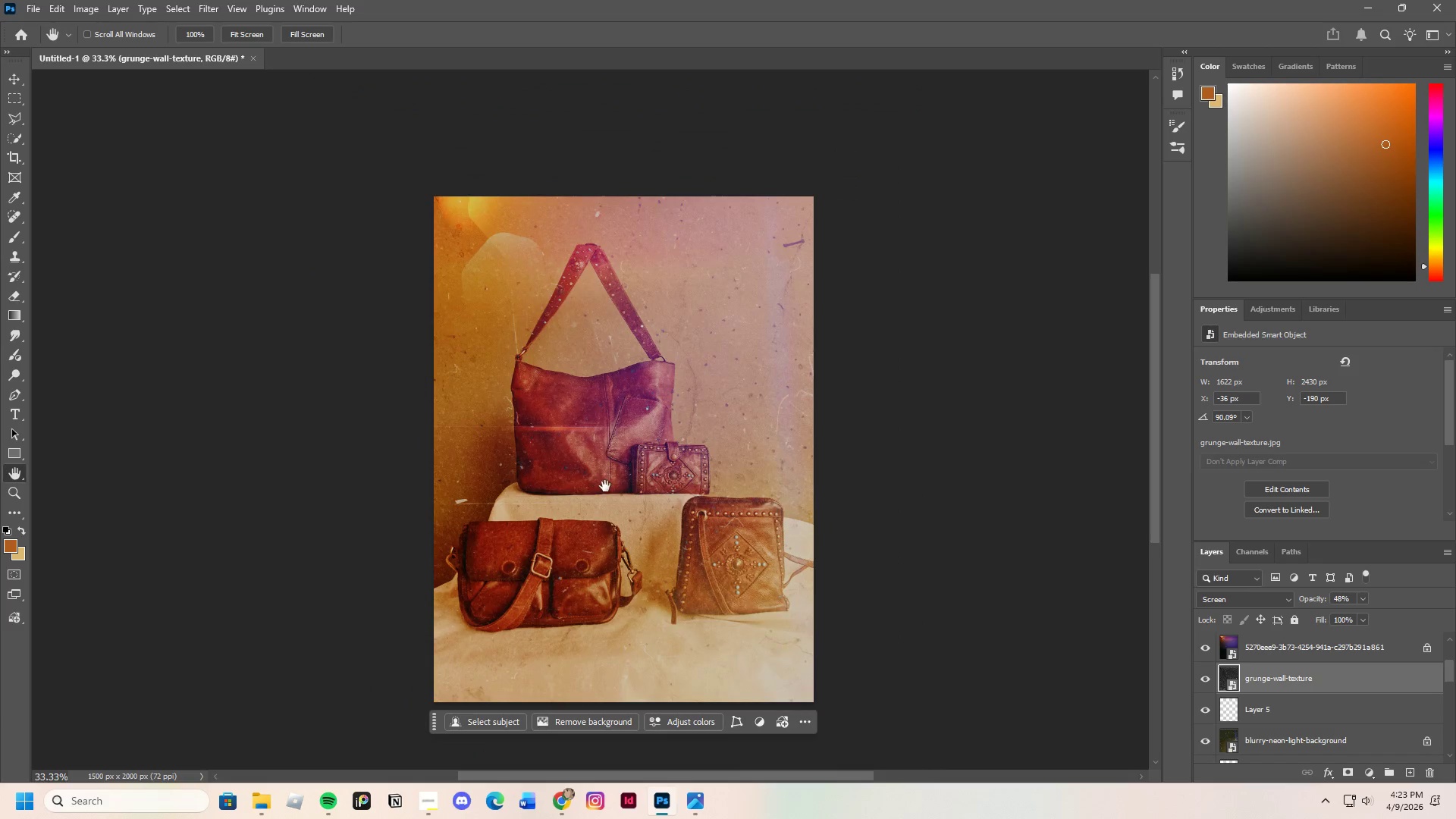 
scroll: coordinate [606, 497], scroll_direction: down, amount: 2.0
 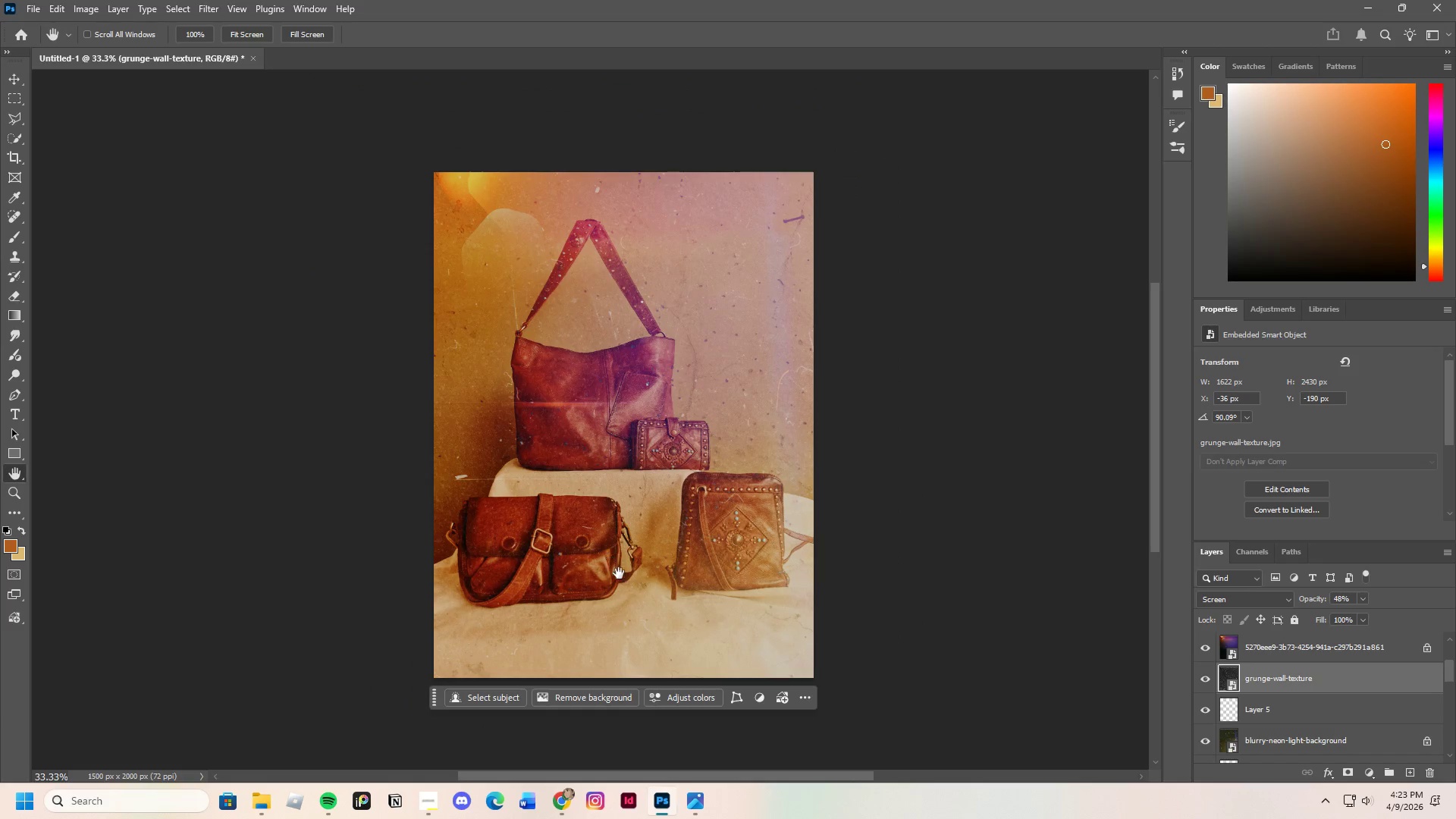 
scroll: coordinate [634, 609], scroll_direction: up, amount: 3.0
 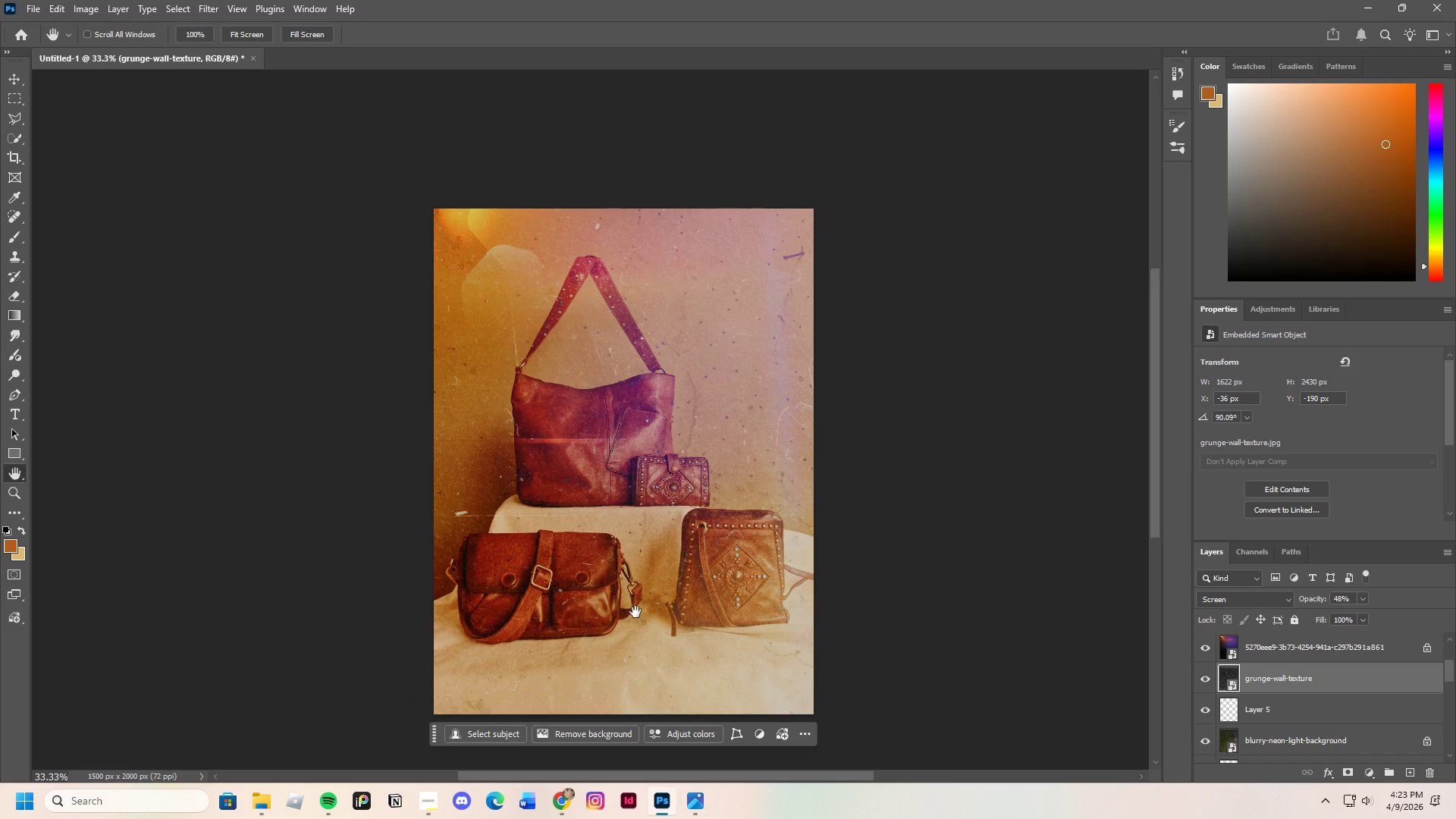 
scroll: coordinate [631, 642], scroll_direction: down, amount: 5.0
 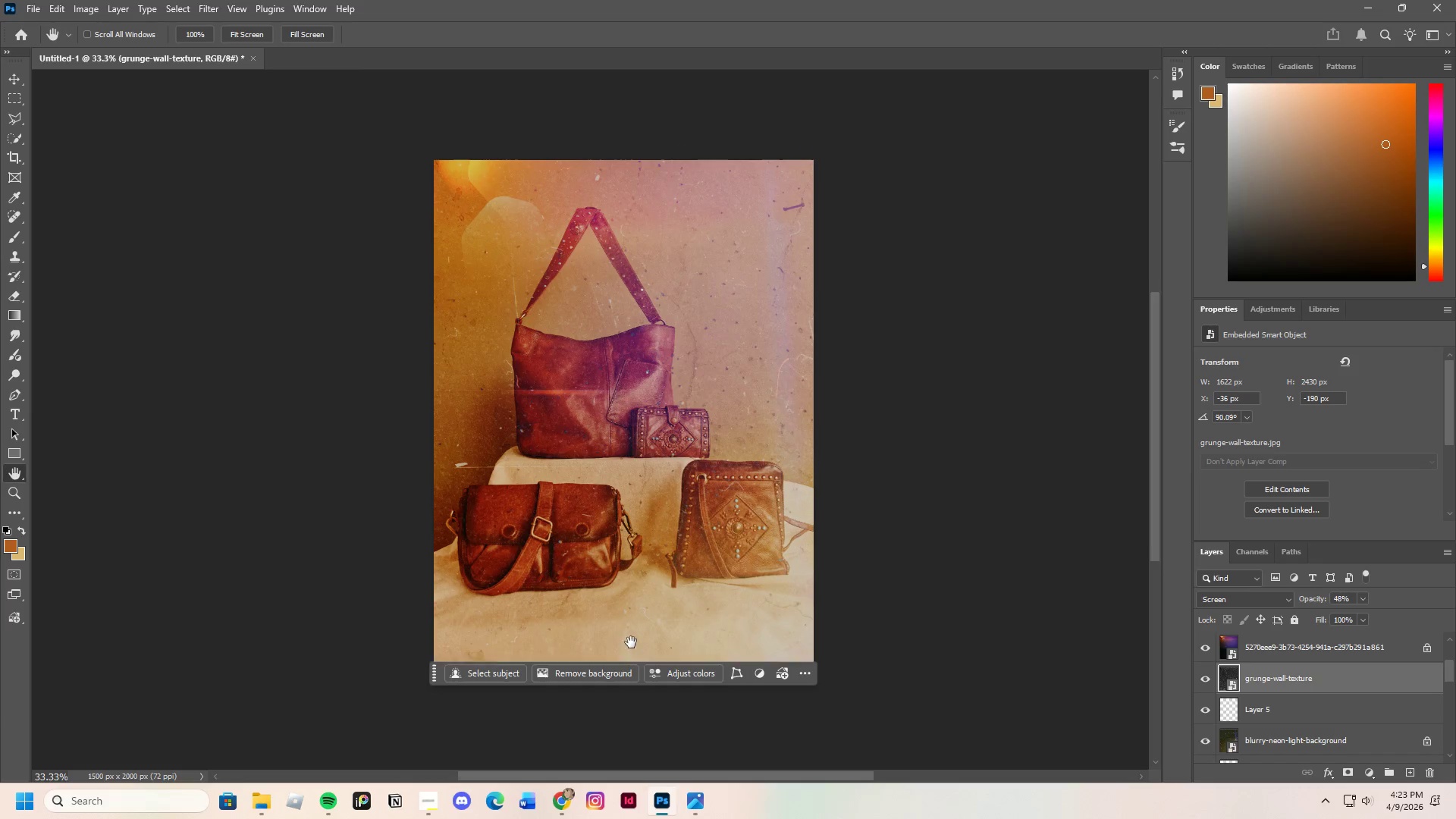 
scroll: coordinate [631, 642], scroll_direction: up, amount: 3.0
 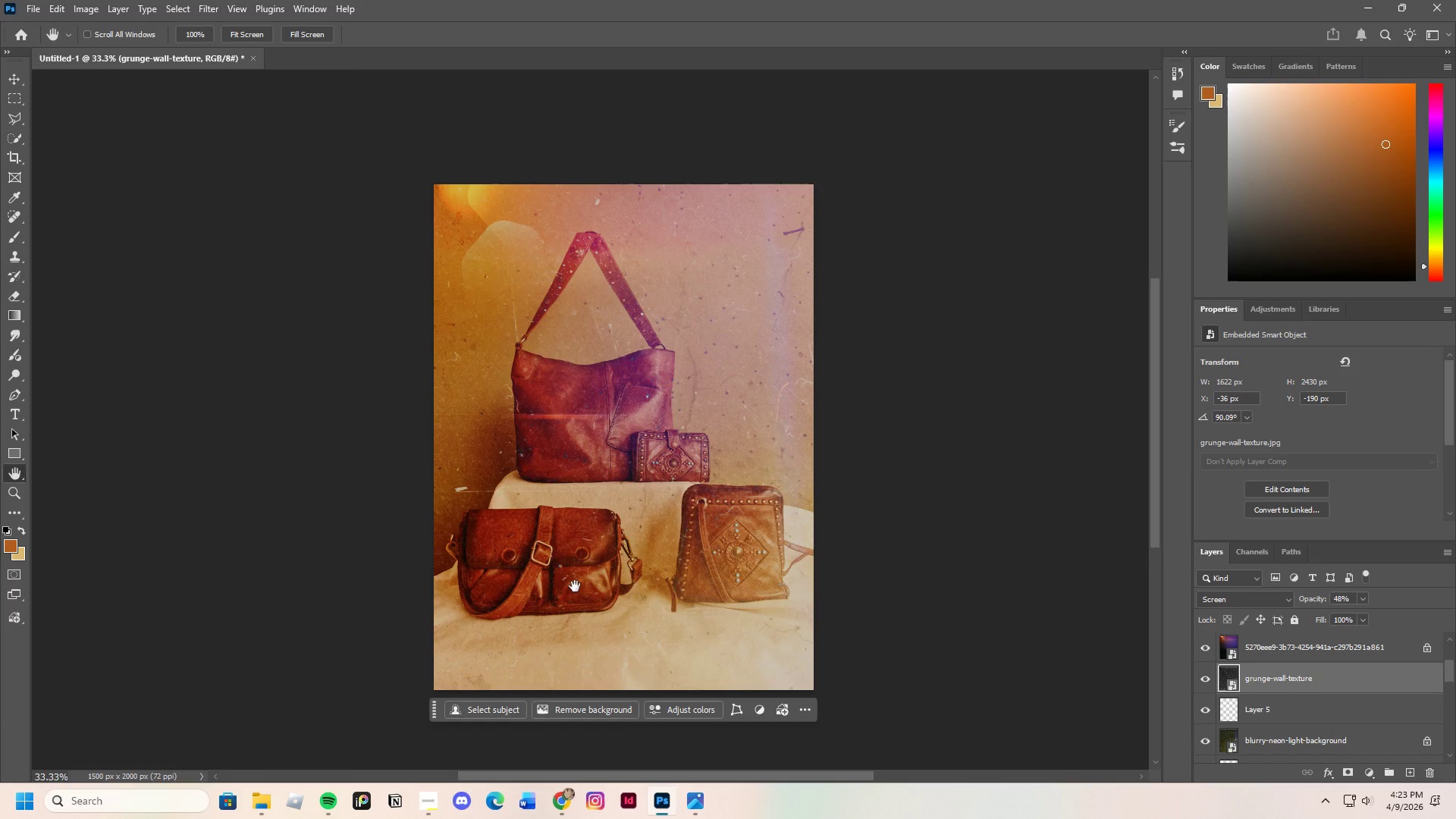 
key(Control+Equal)
 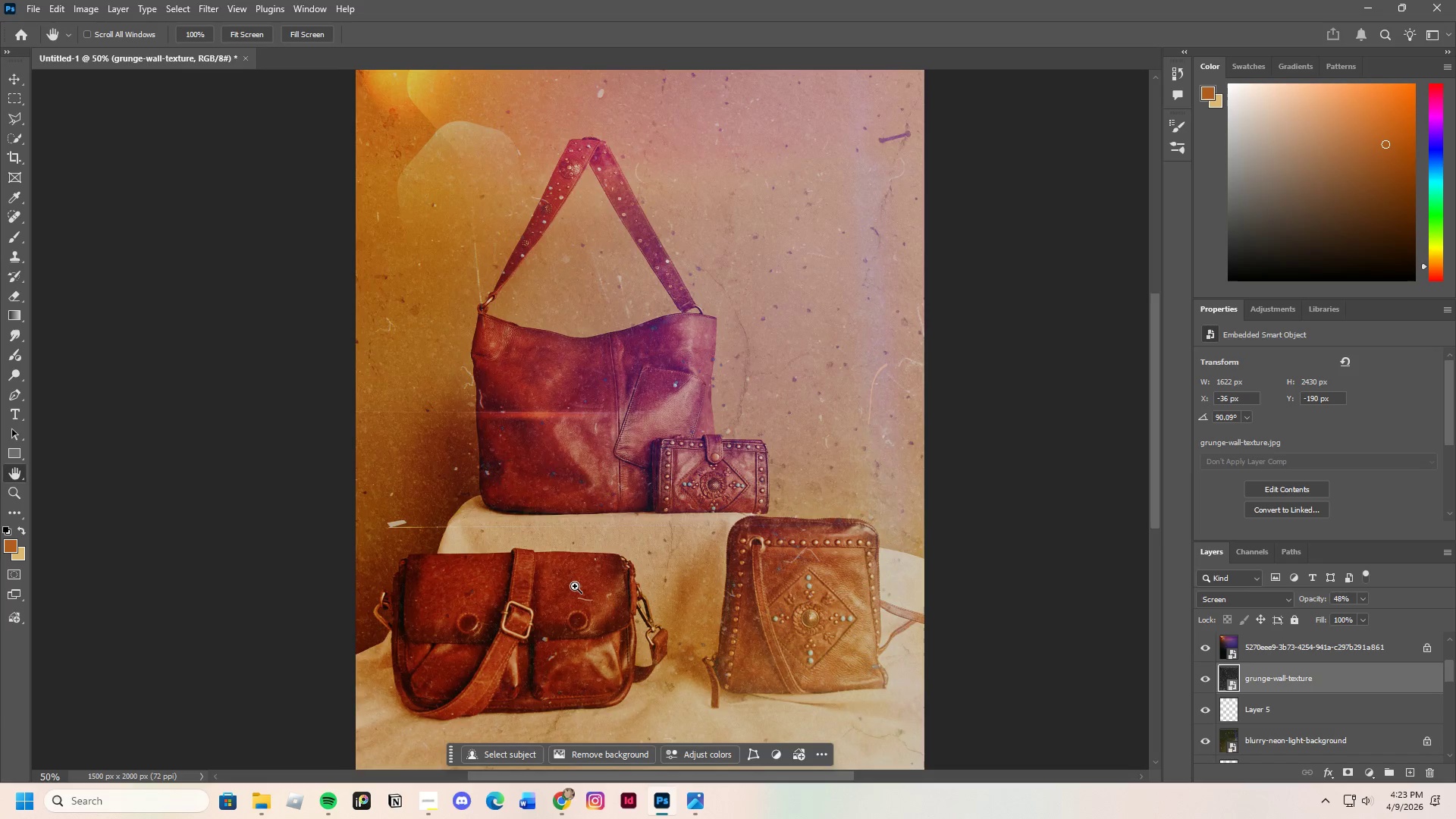 
key(Control+Equal)
 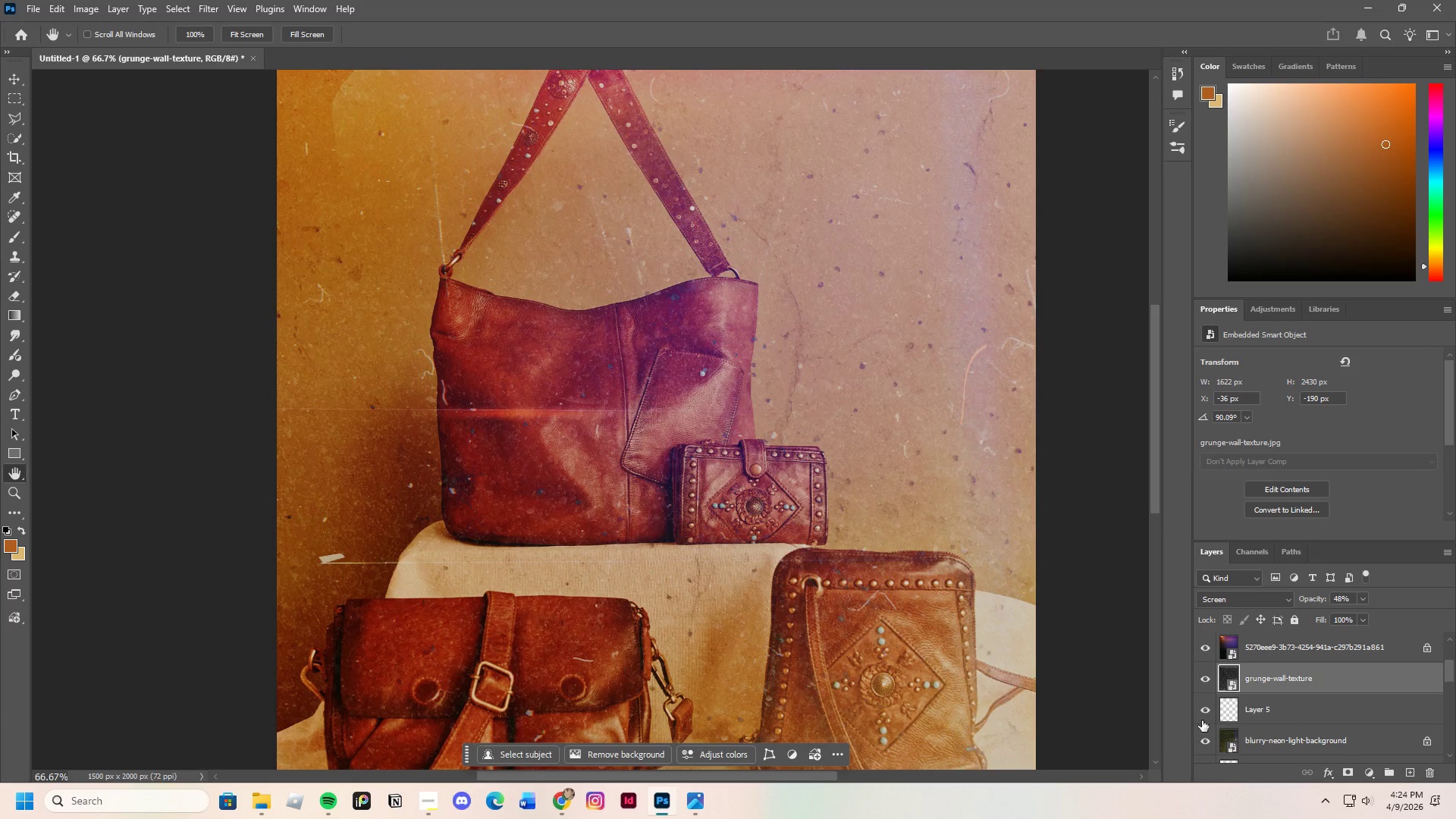 
left_click([1269, 706])
 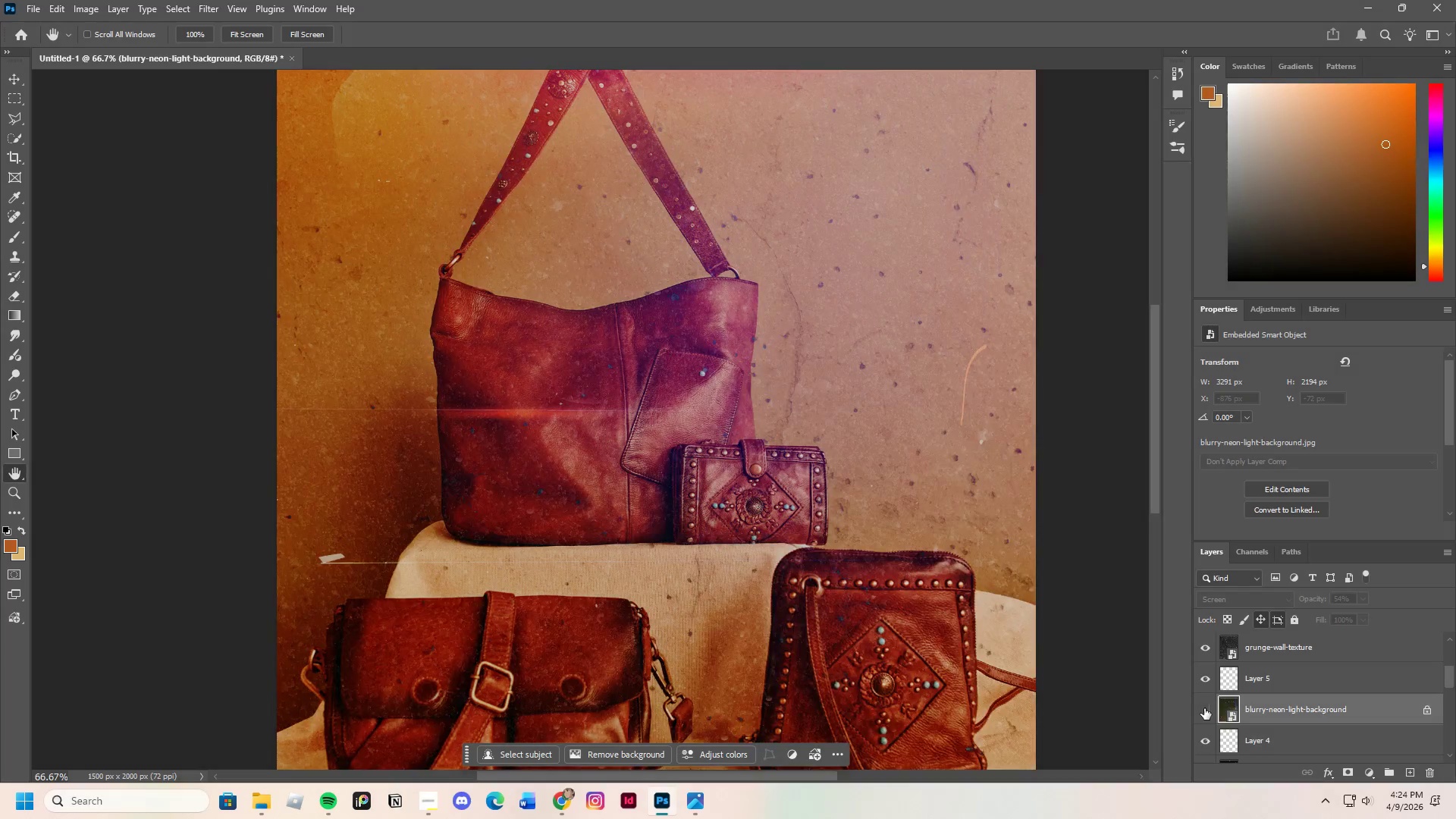 
scroll: coordinate [1254, 730], scroll_direction: down, amount: 1.0
 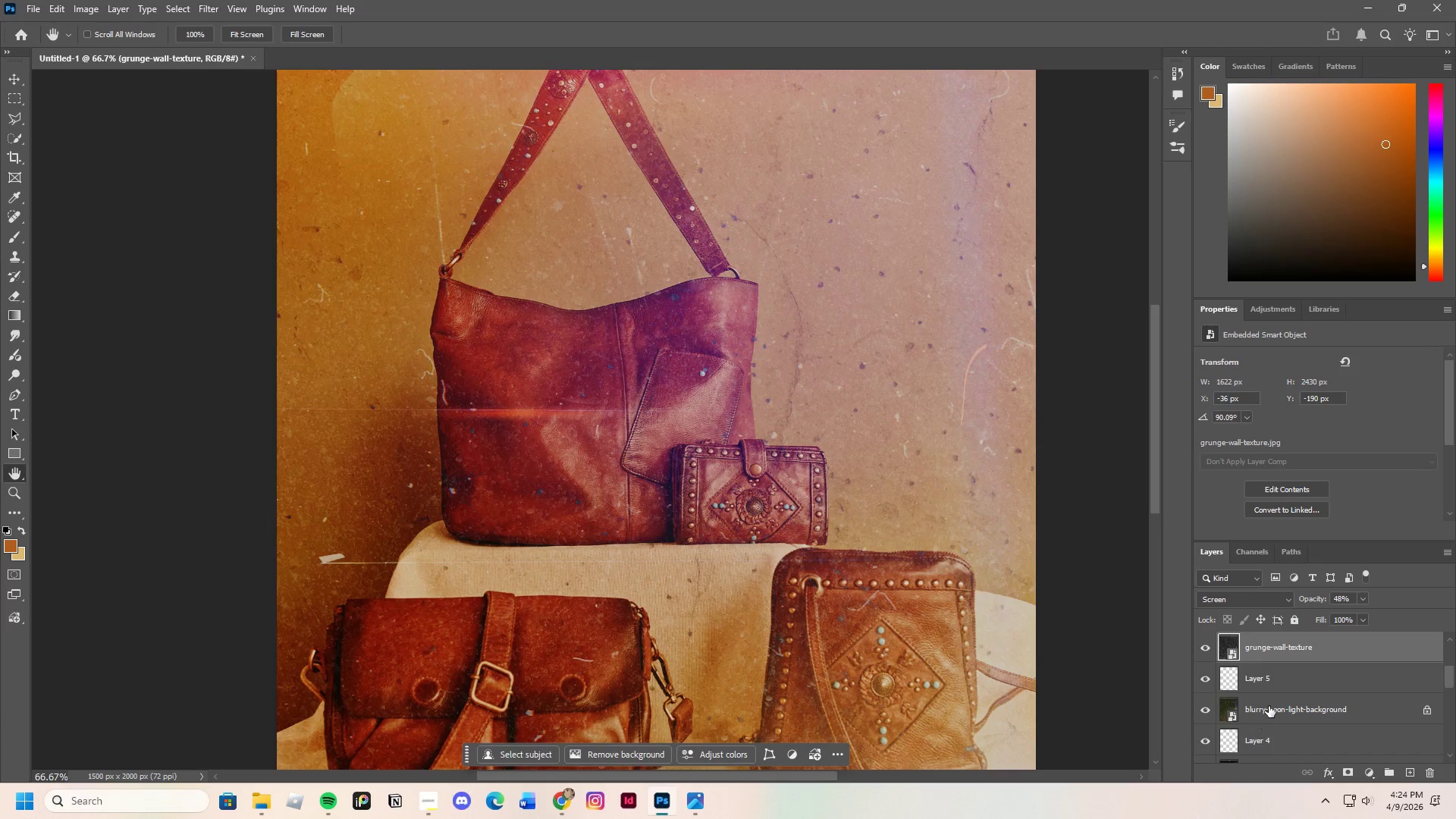 
left_click([1204, 708])
 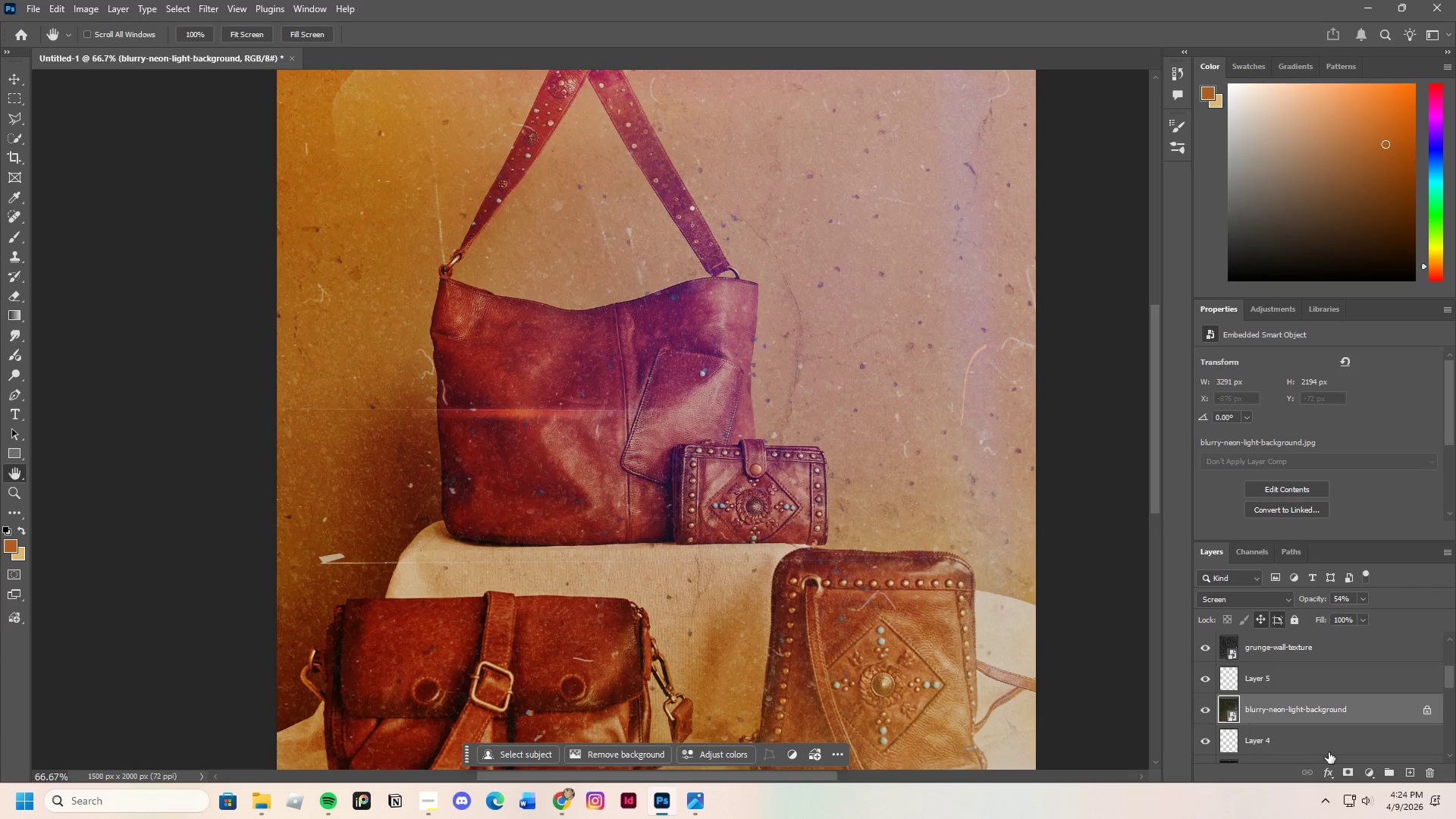 
left_click([1279, 735])
 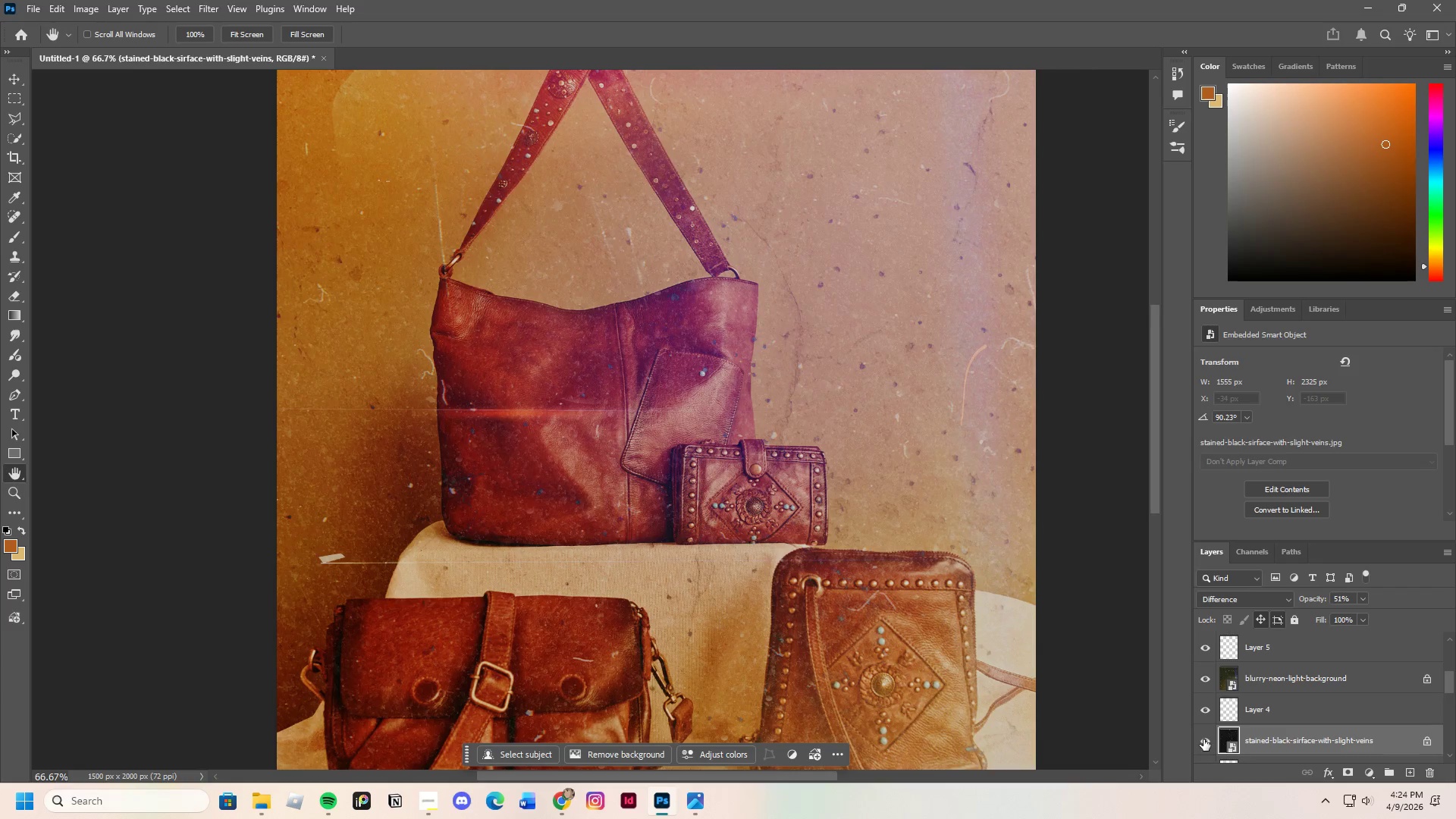 
scroll: coordinate [1331, 752], scroll_direction: down, amount: 1.0
 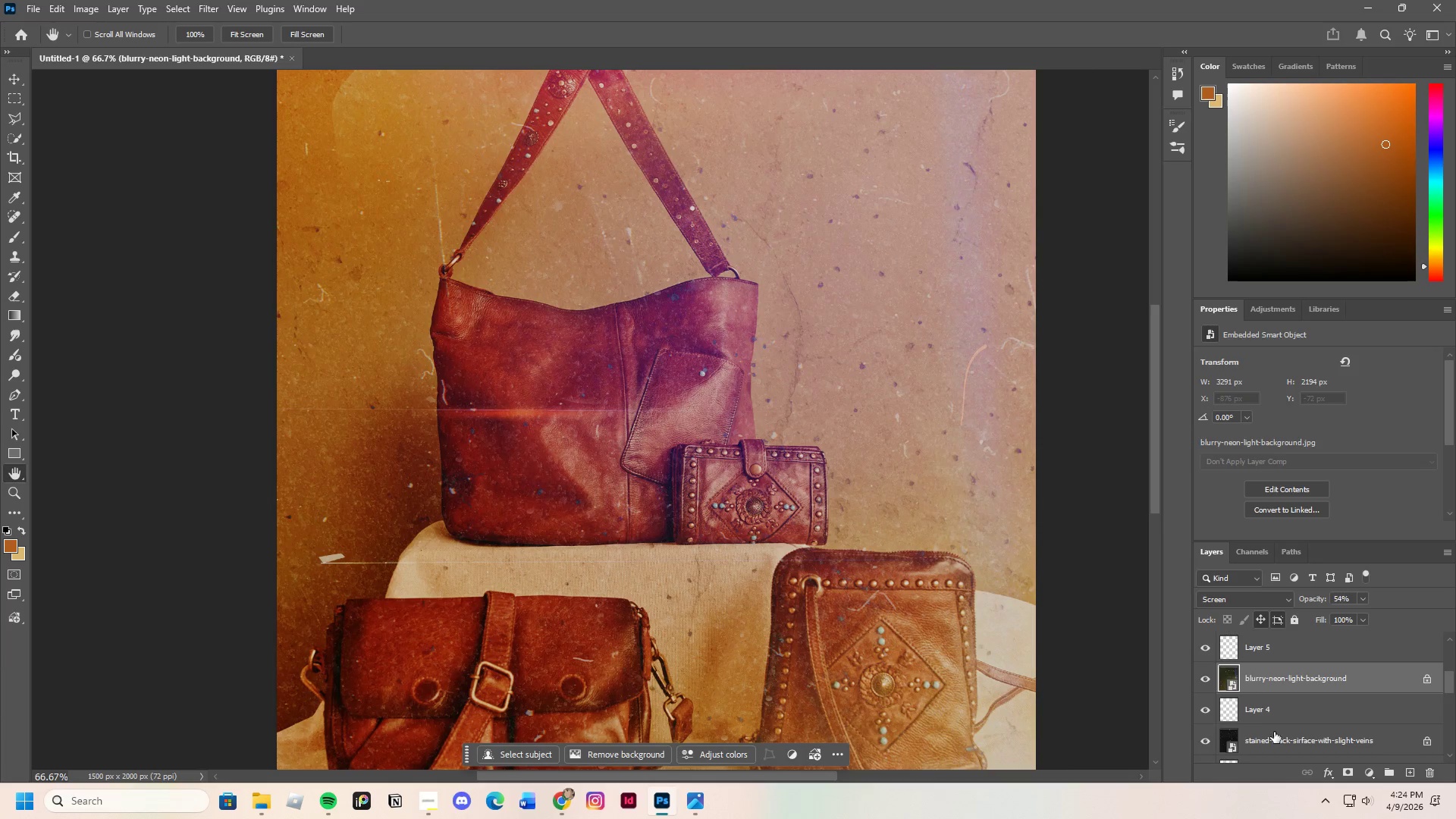 
left_click([1203, 742])
 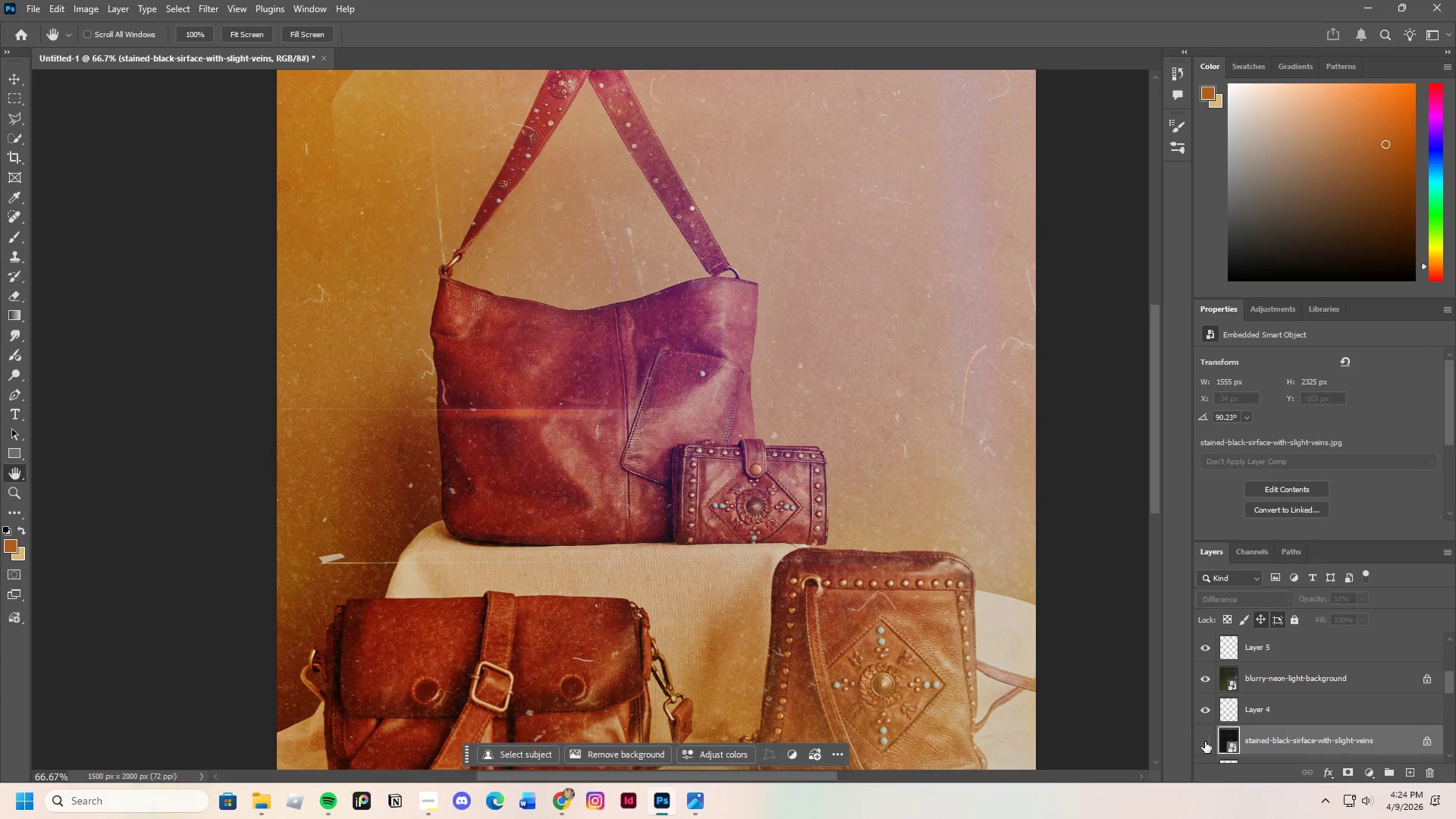 
left_click([1205, 742])
 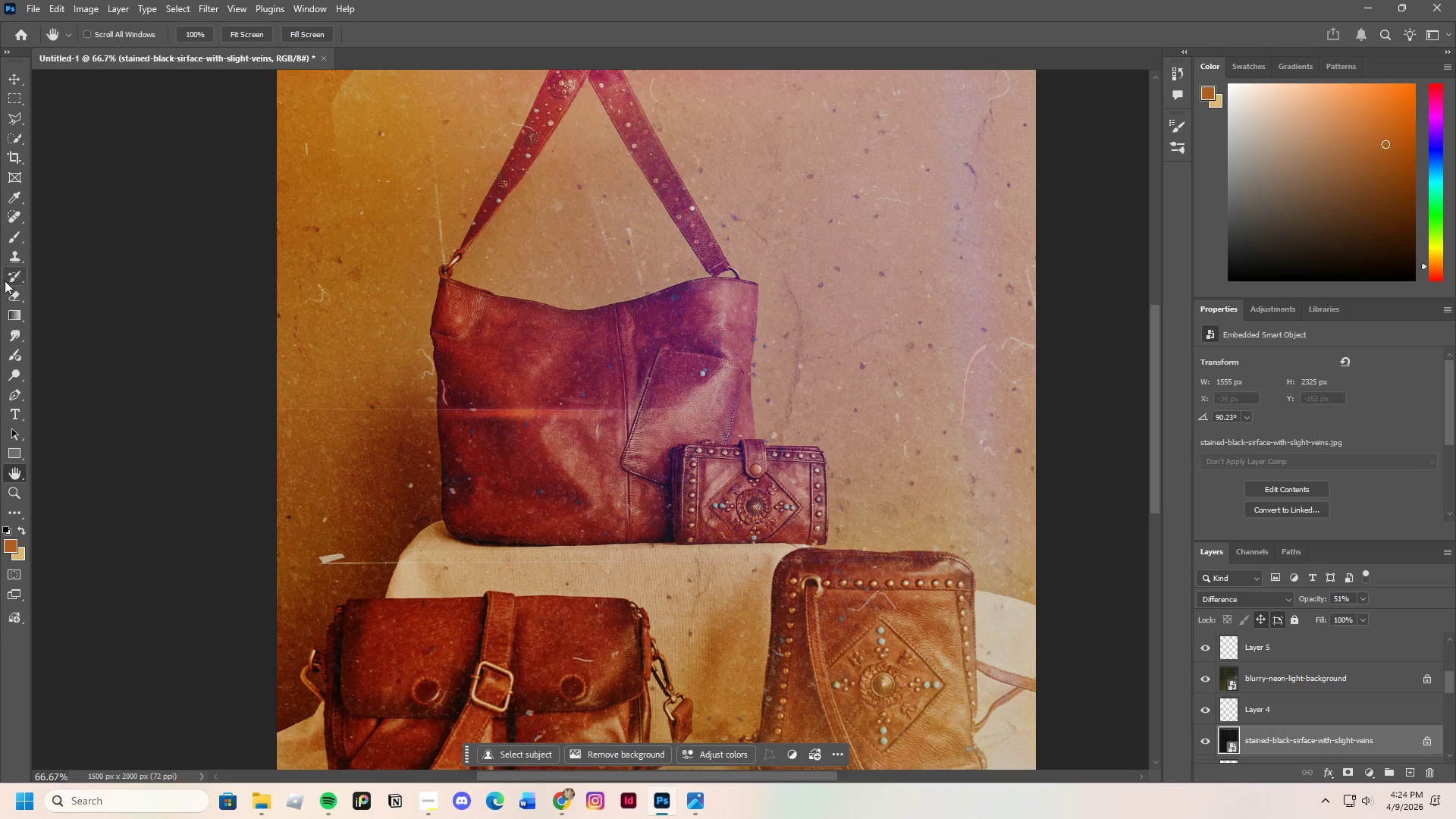 
left_click([11, 297])
 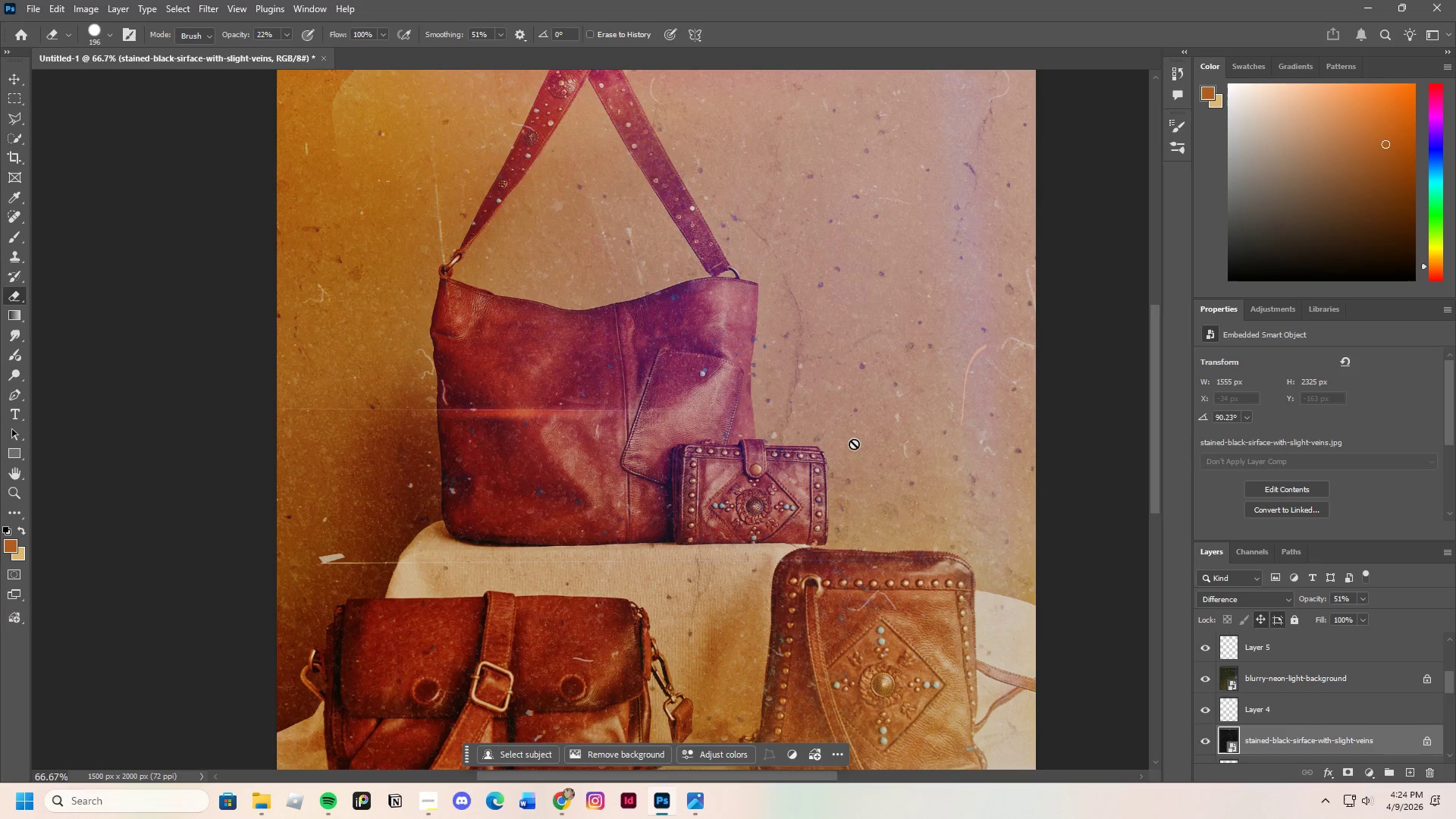 
left_click([842, 425])
 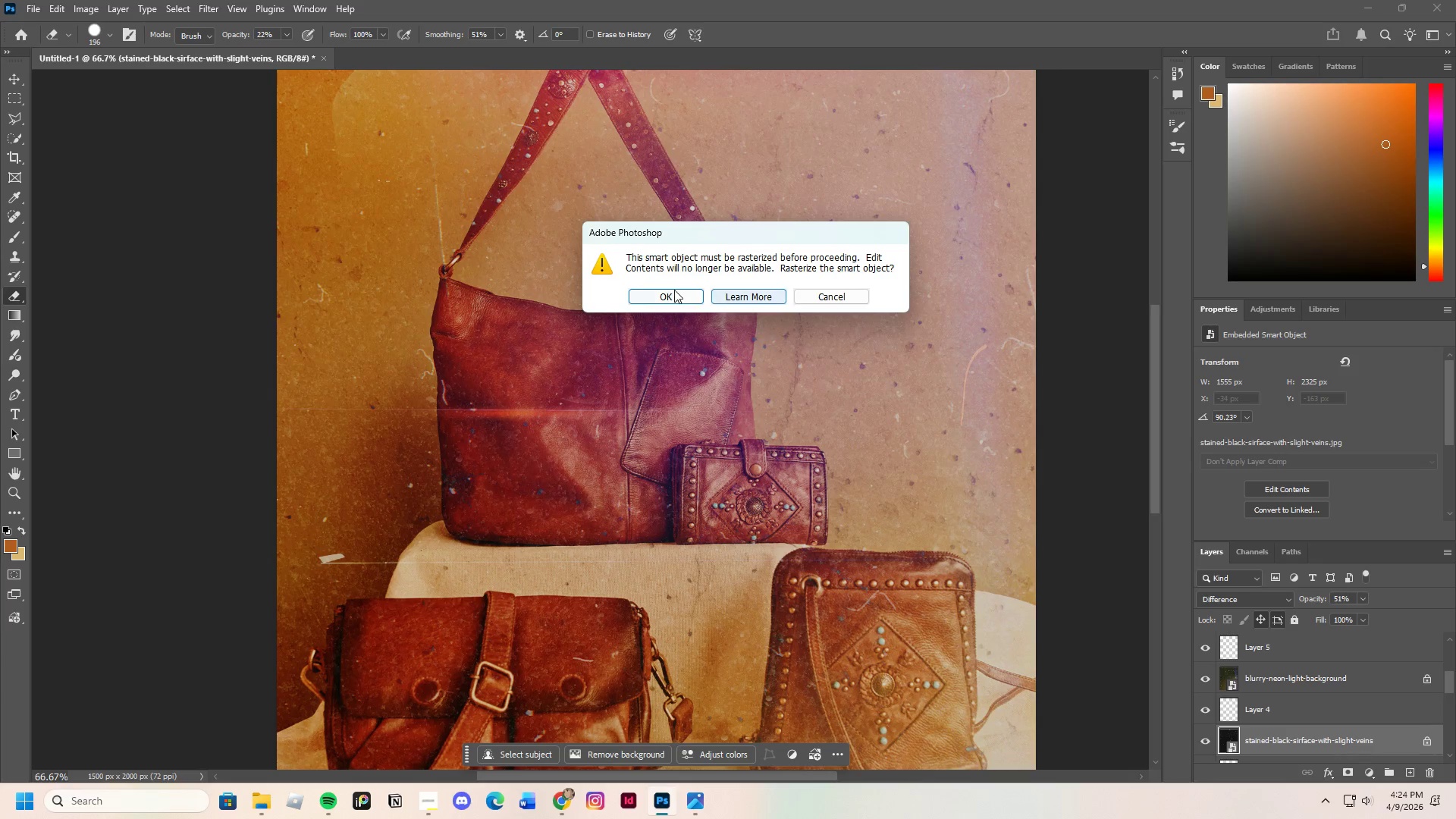 
left_click([673, 296])
 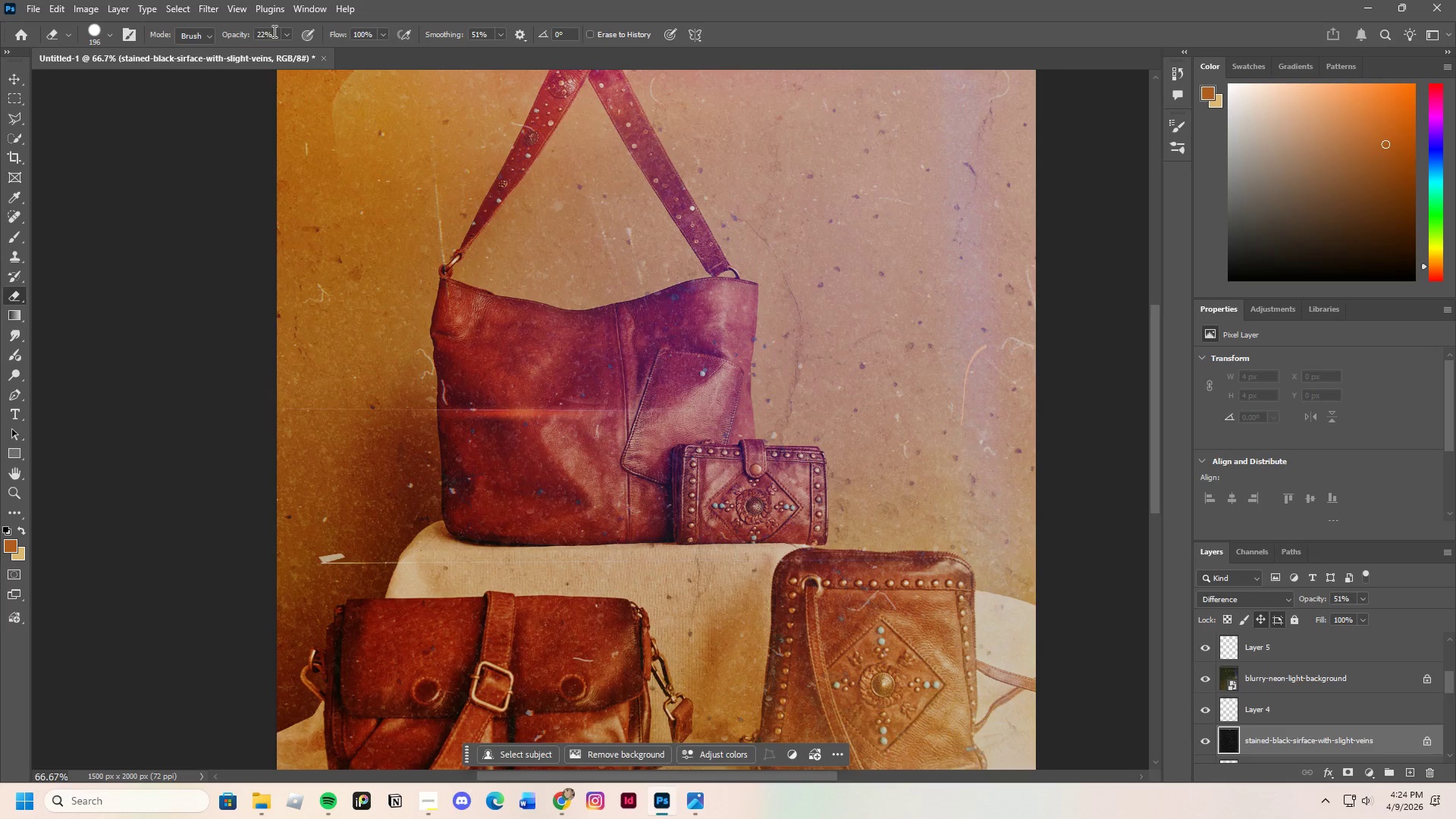 
left_click([284, 35])
 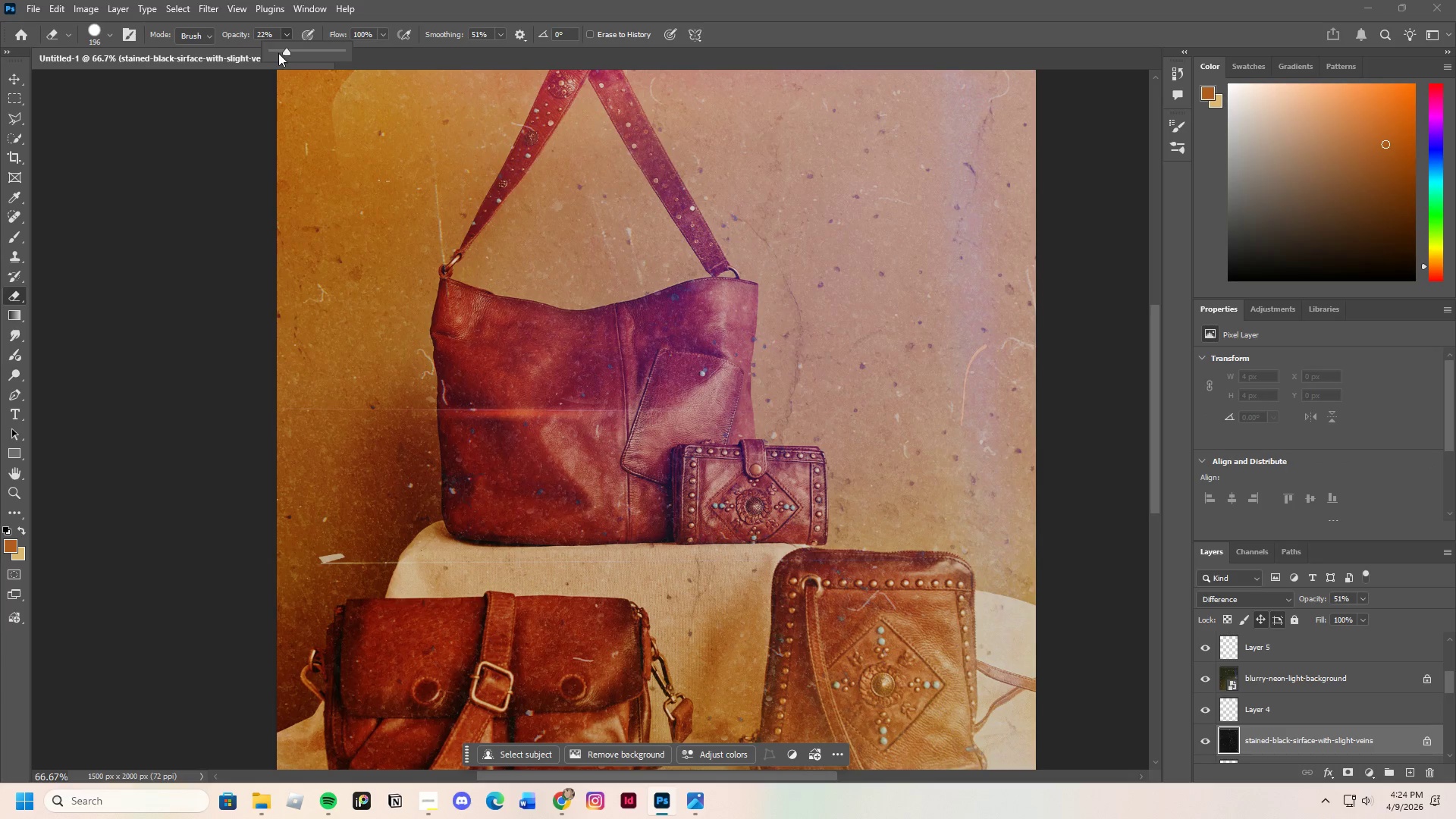 
left_click([280, 52])
 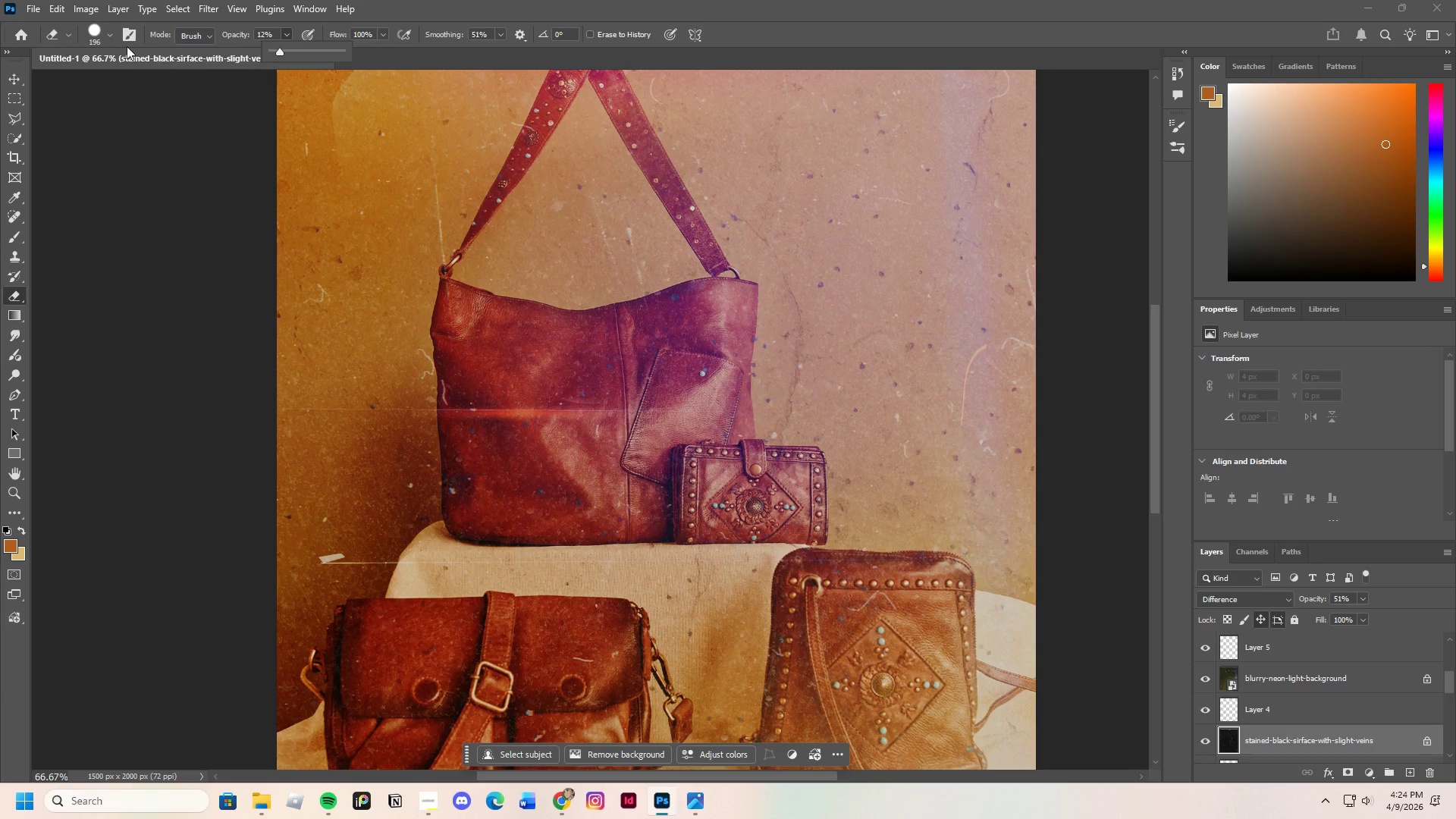 
left_click([108, 33])
 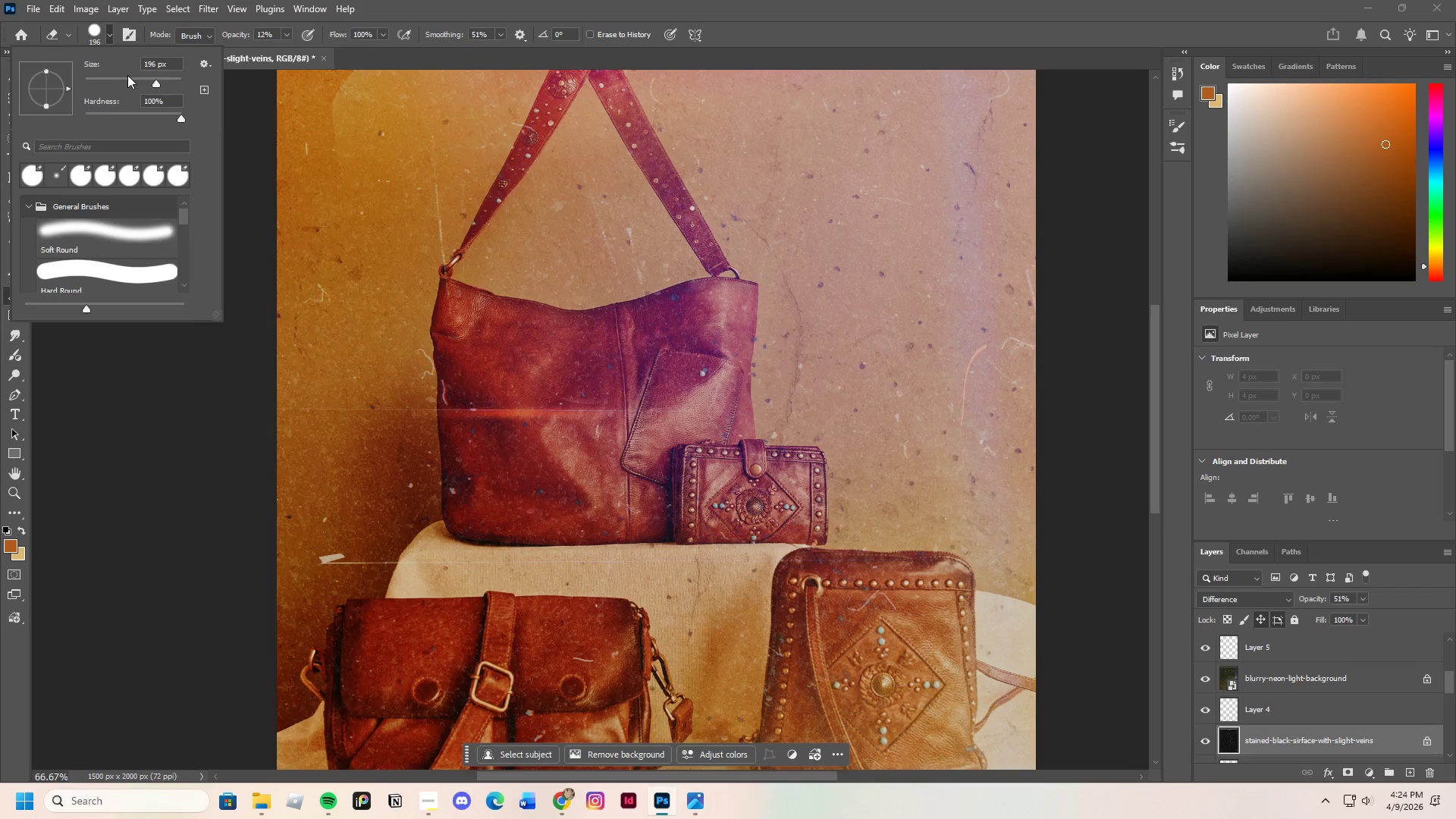 
left_click([111, 76])
 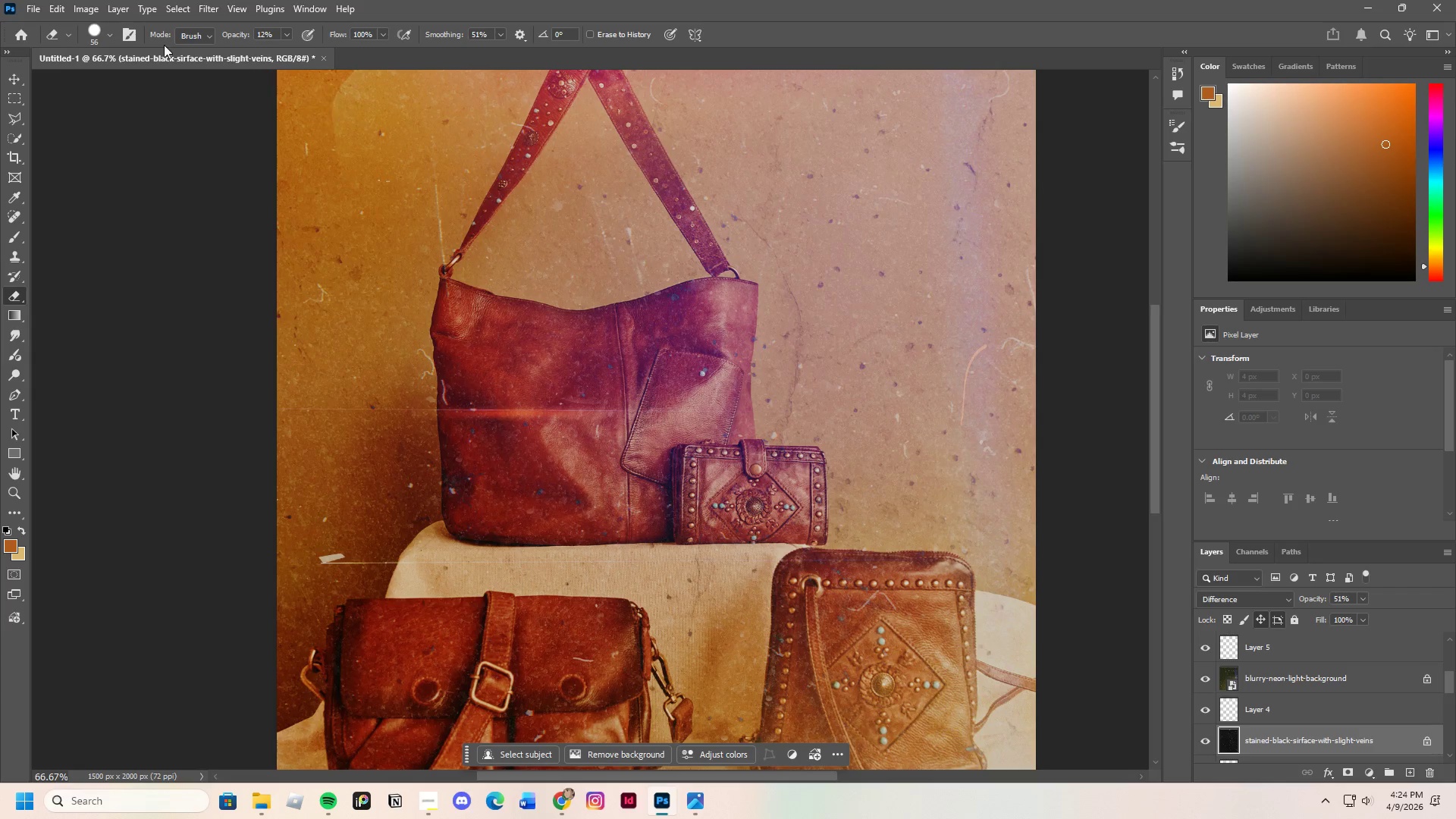 
left_click([113, 33])
 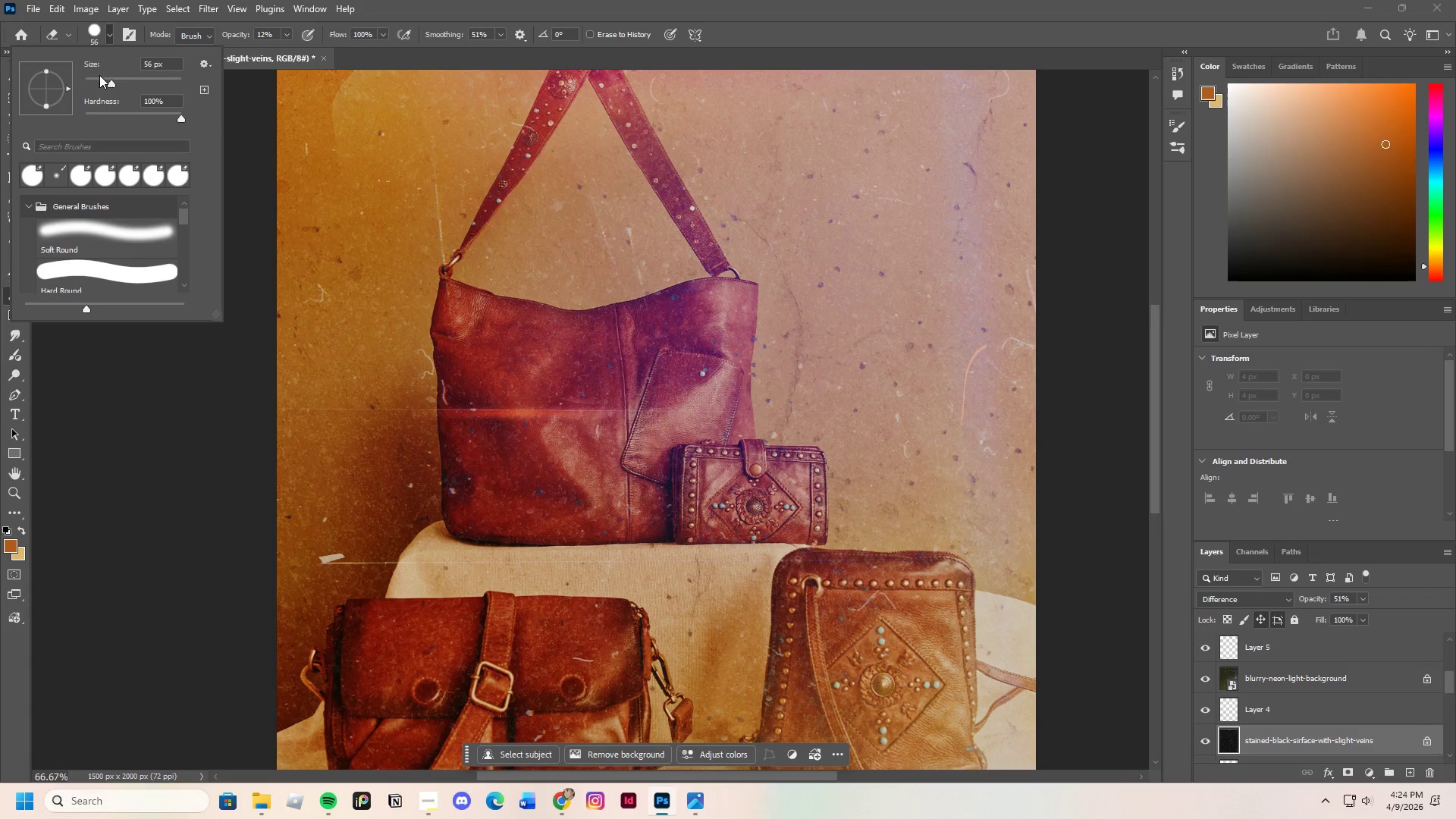 
left_click([99, 77])
 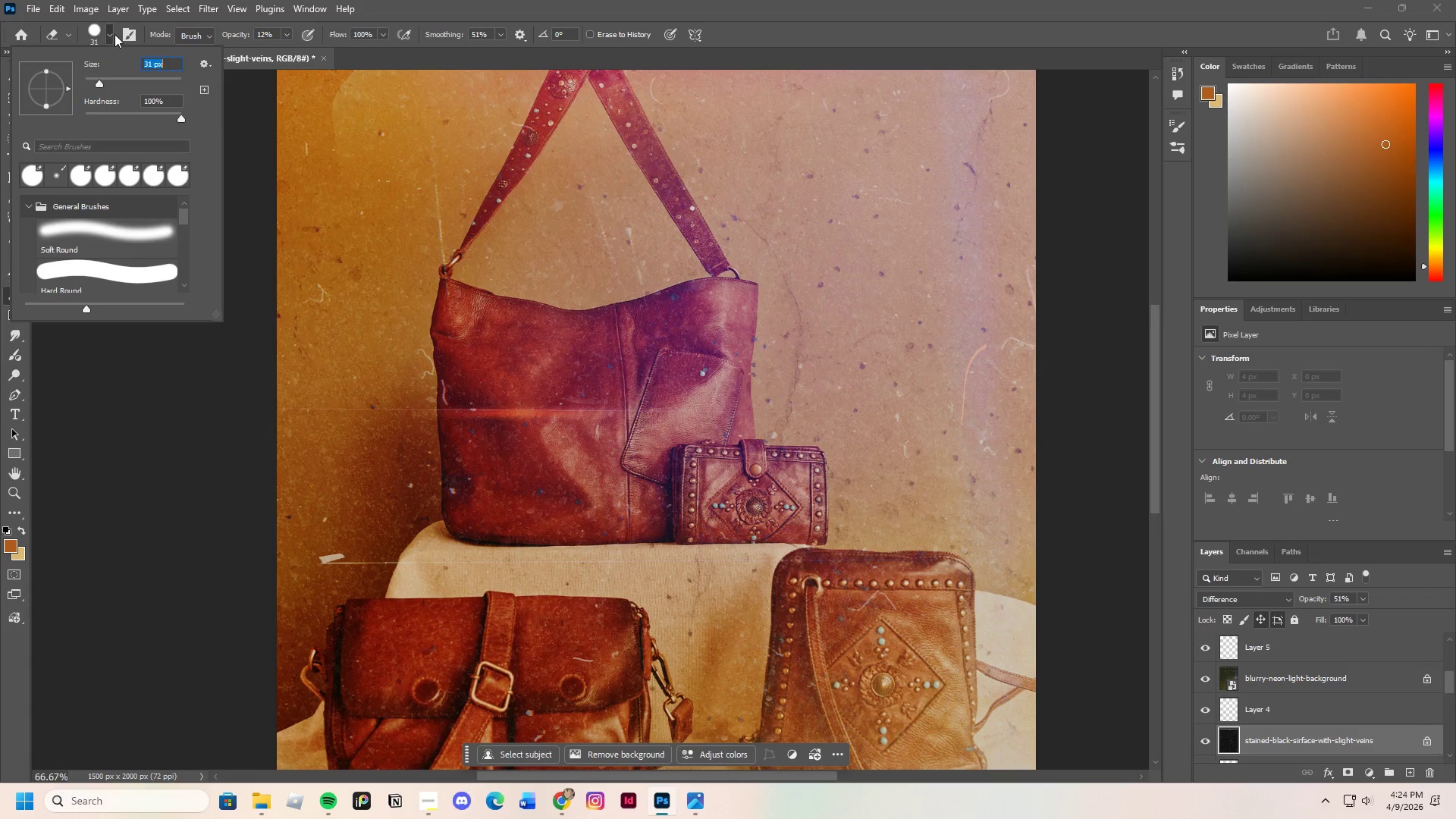 
left_click([114, 33])
 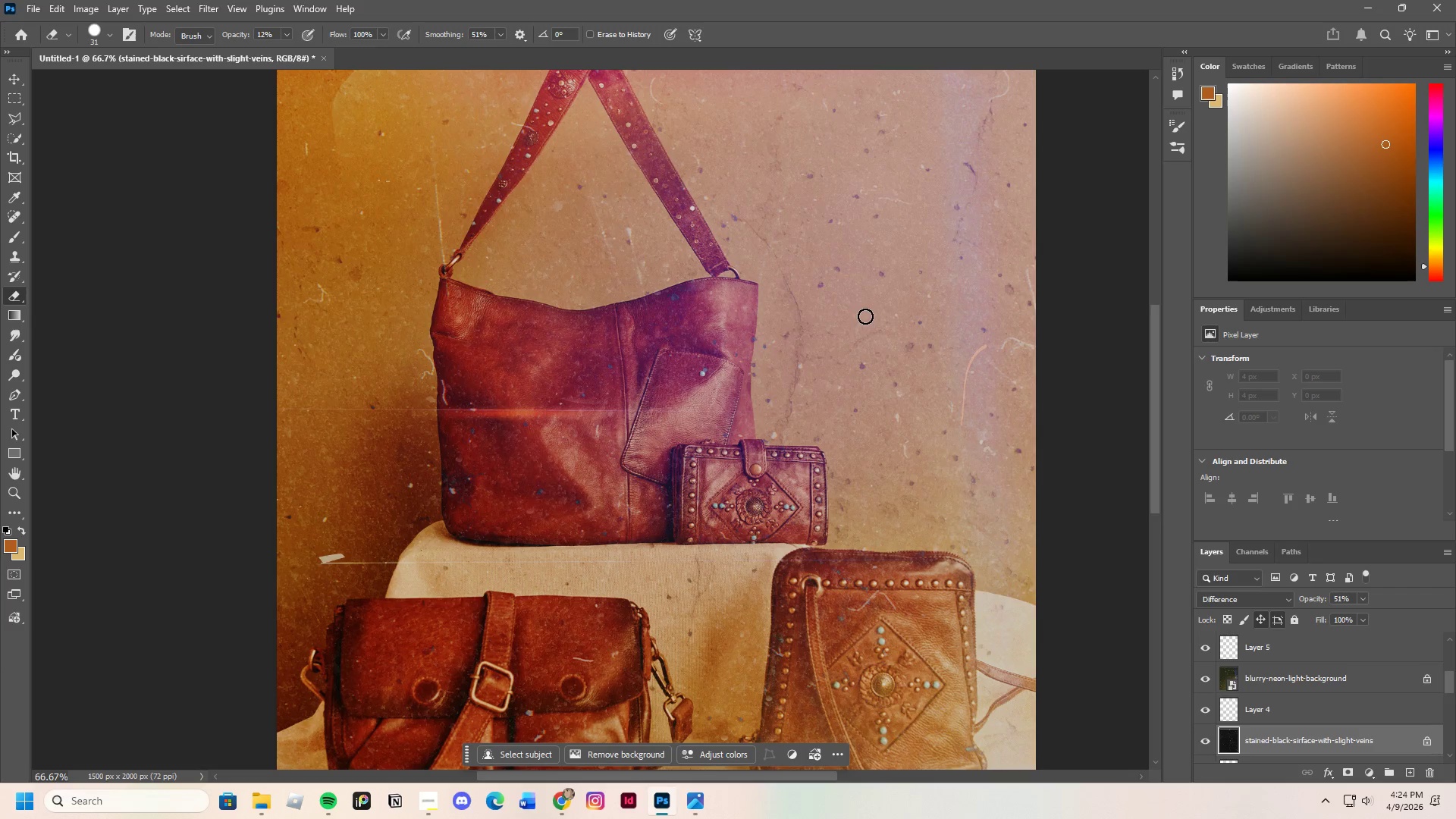 
key(Control+Minus)
 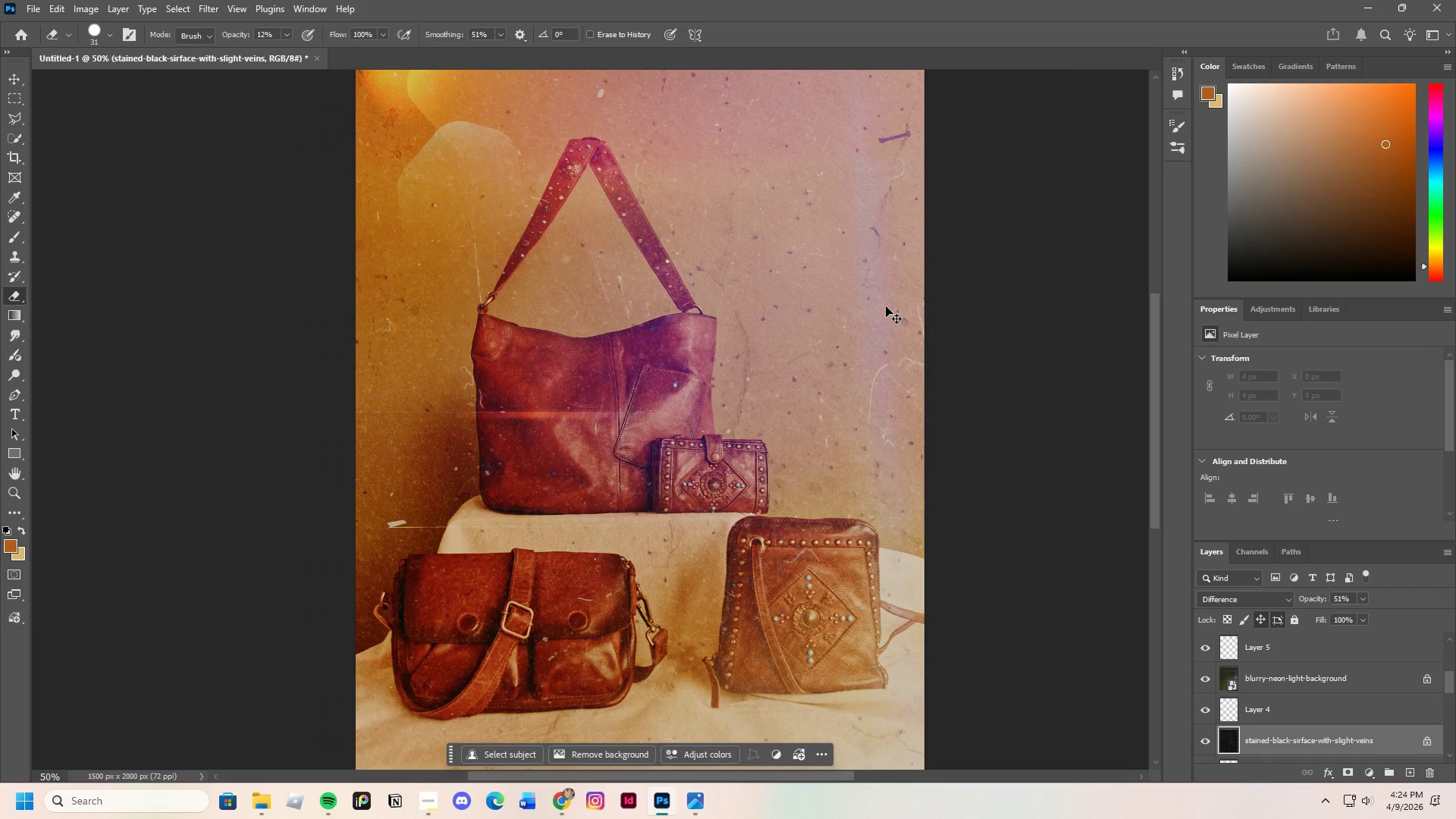 
key(Control+Equal)
 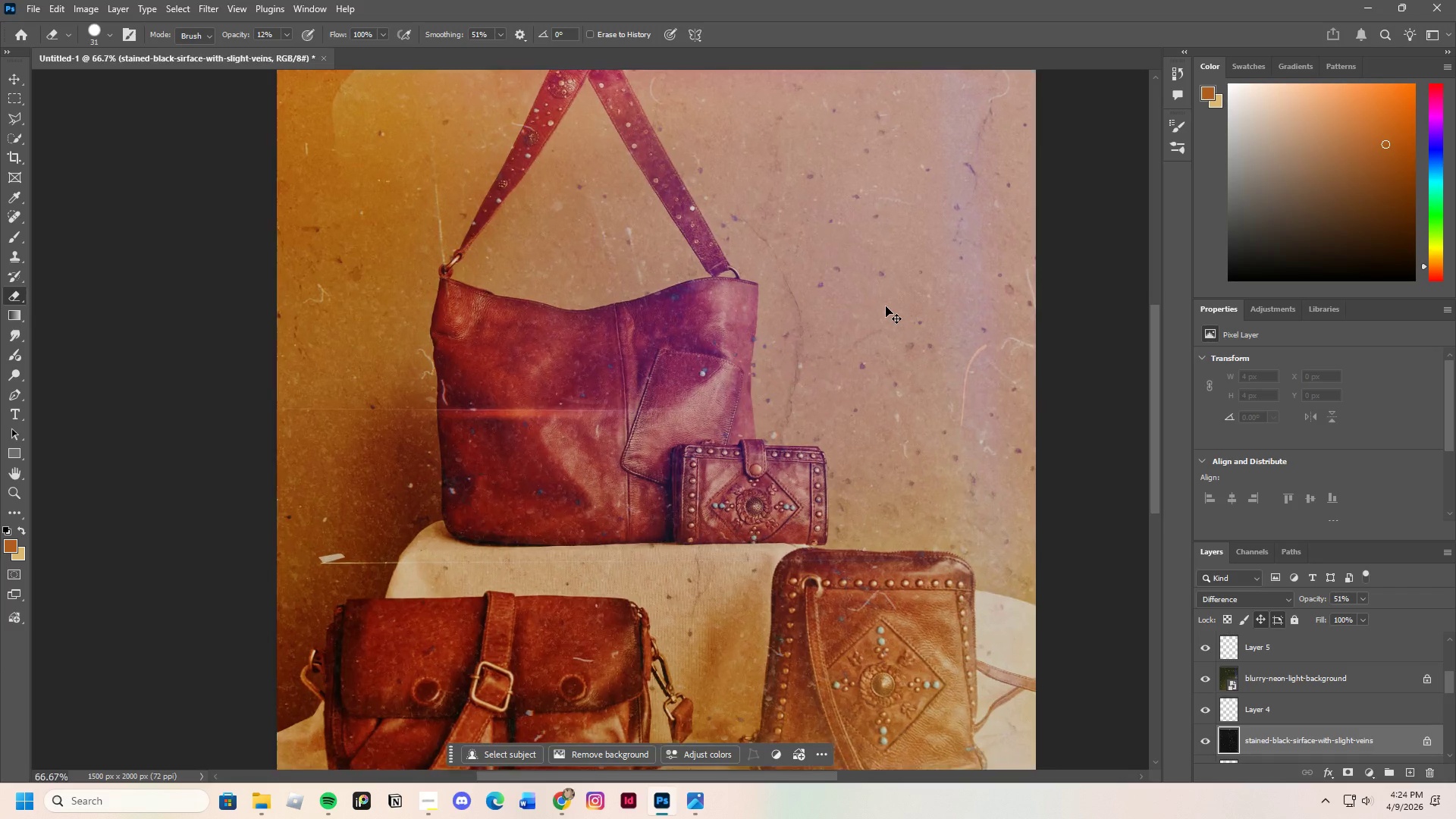 
key(Control+Equal)
 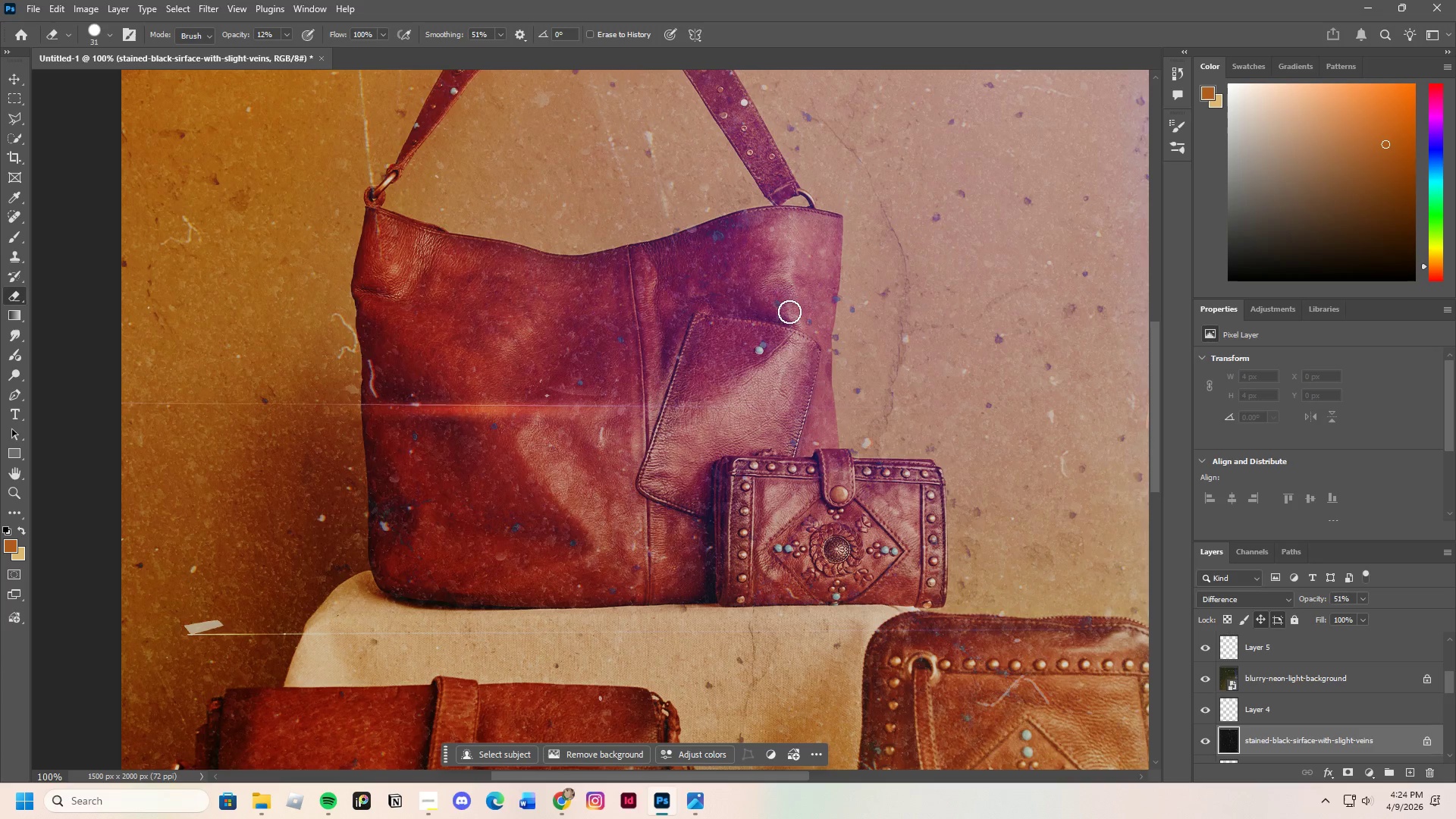 
key(Control+Equal)
 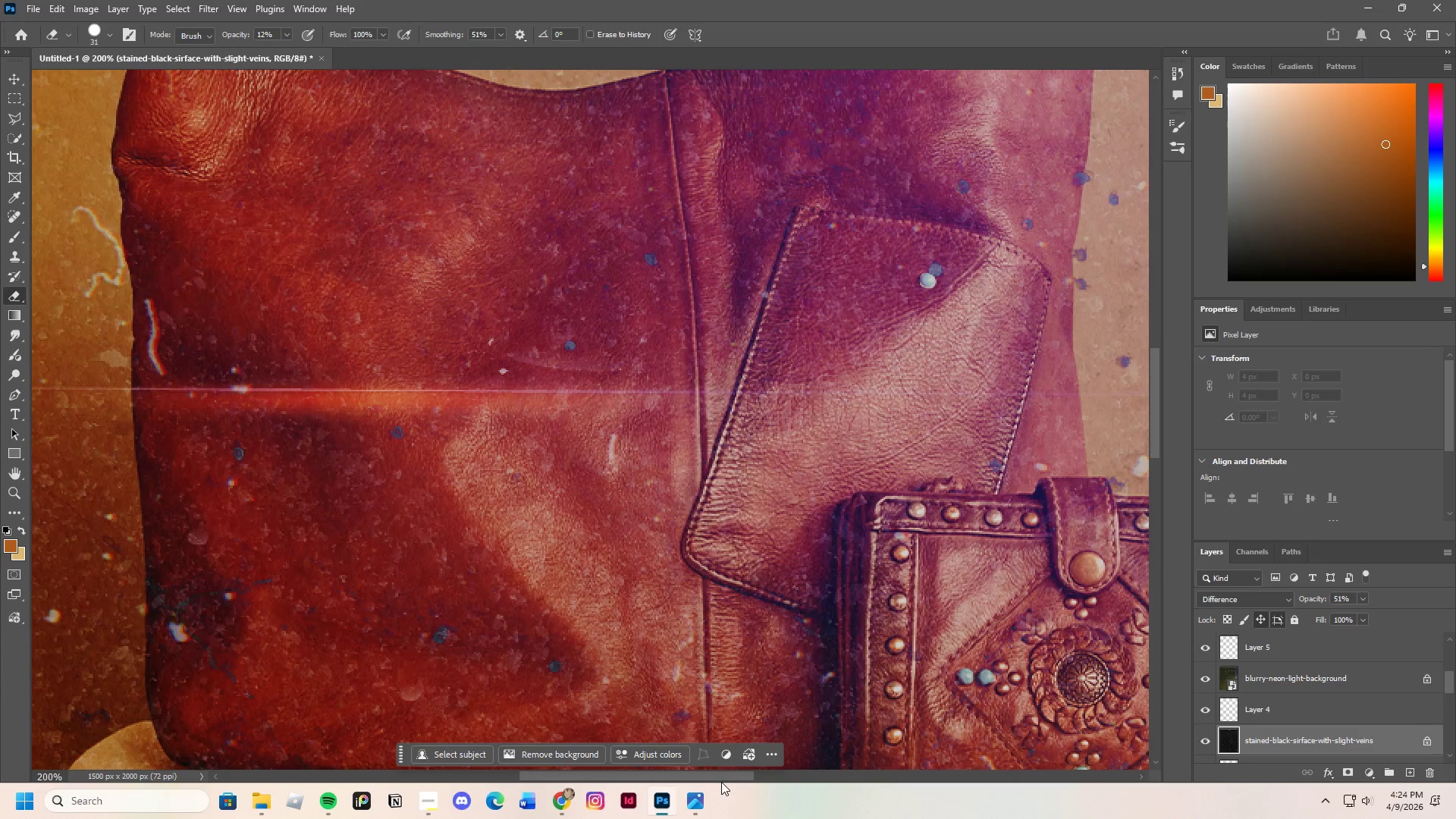 
left_click_drag(start_coordinate=[725, 777], to_coordinate=[805, 799])
 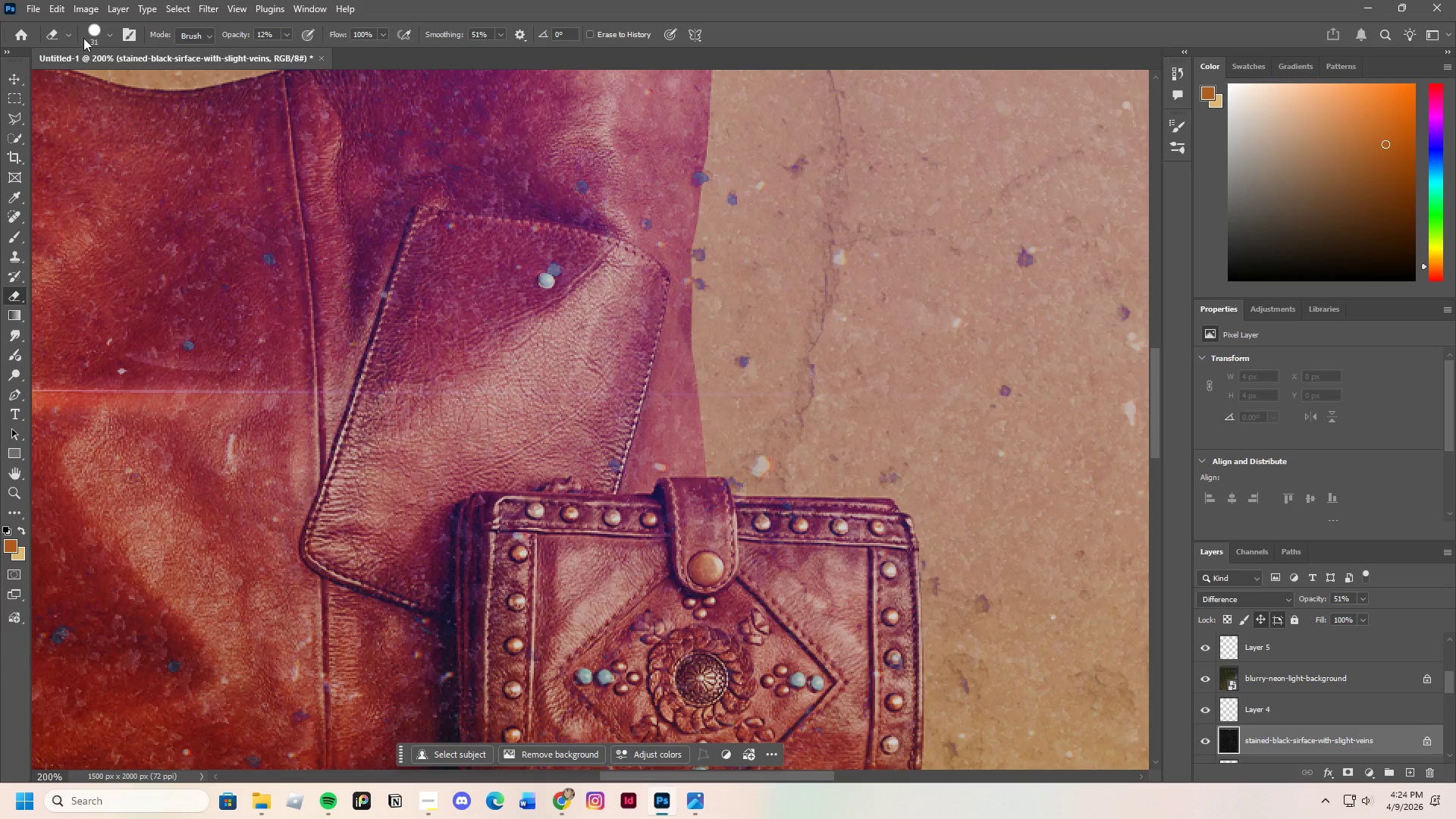 
left_click([96, 32])
 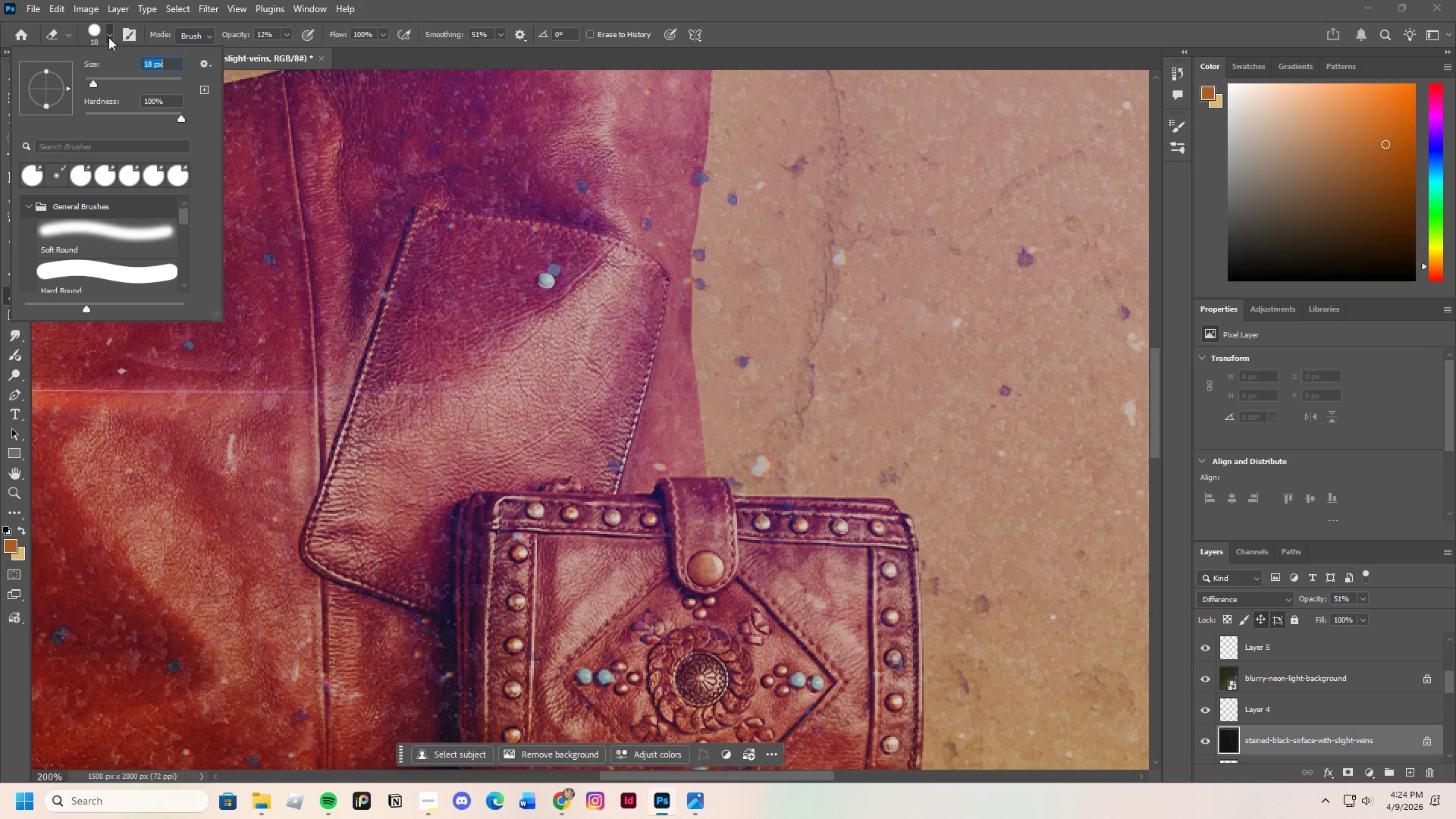 
left_click([106, 33])
 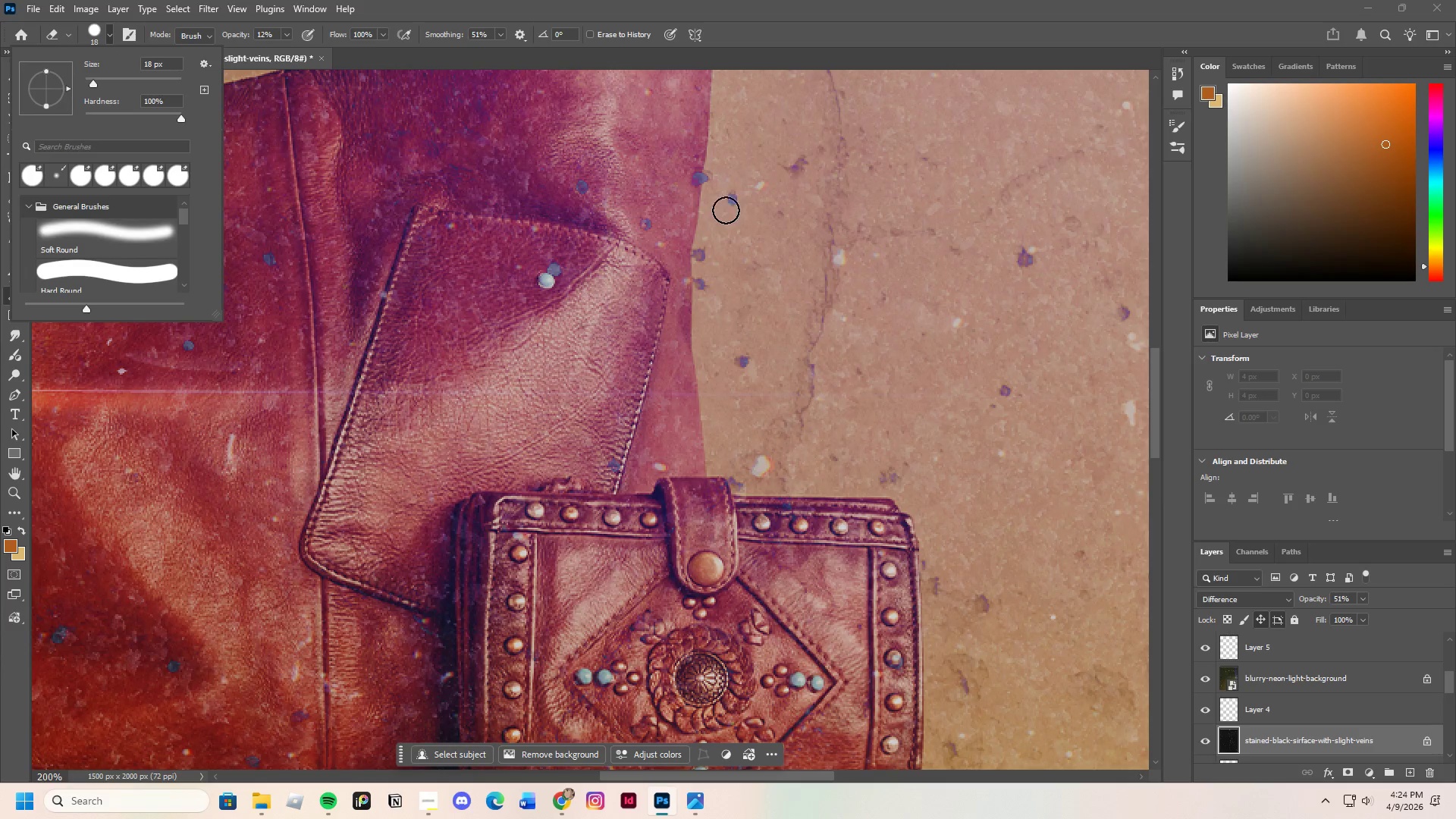 
left_click_drag(start_coordinate=[725, 211], to_coordinate=[736, 209])
 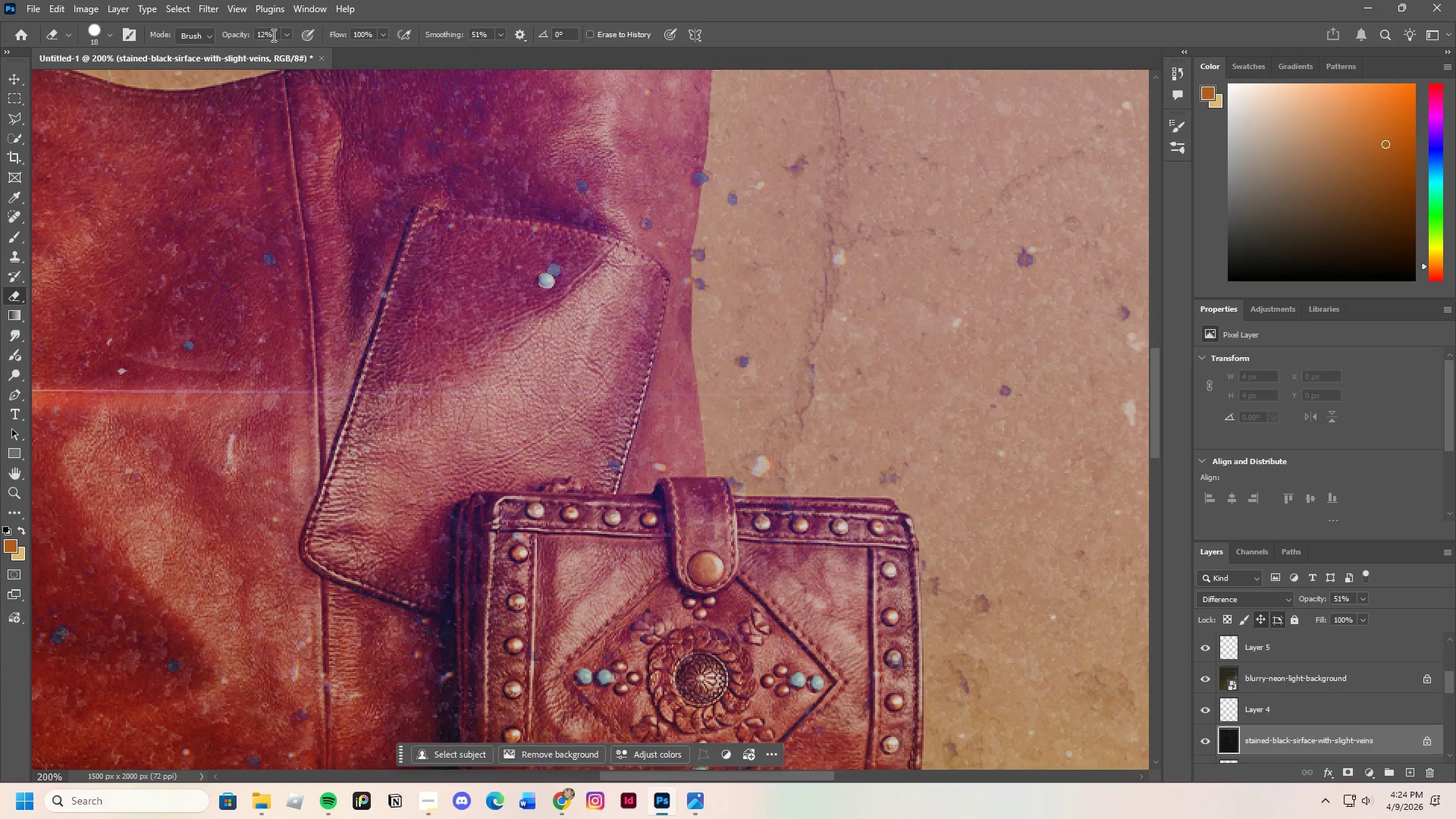 
left_click([285, 33])
 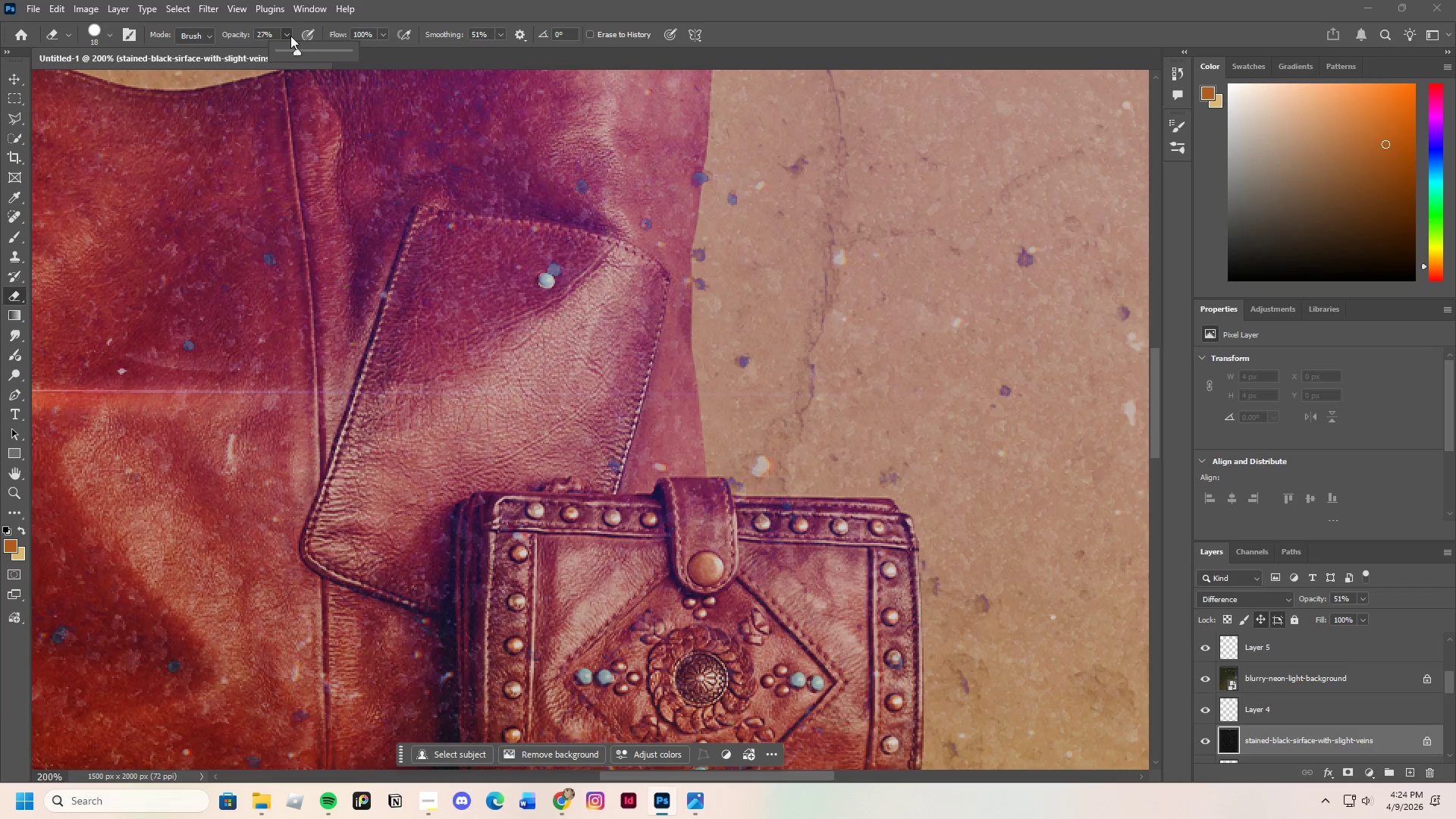 
double_click([290, 35])
 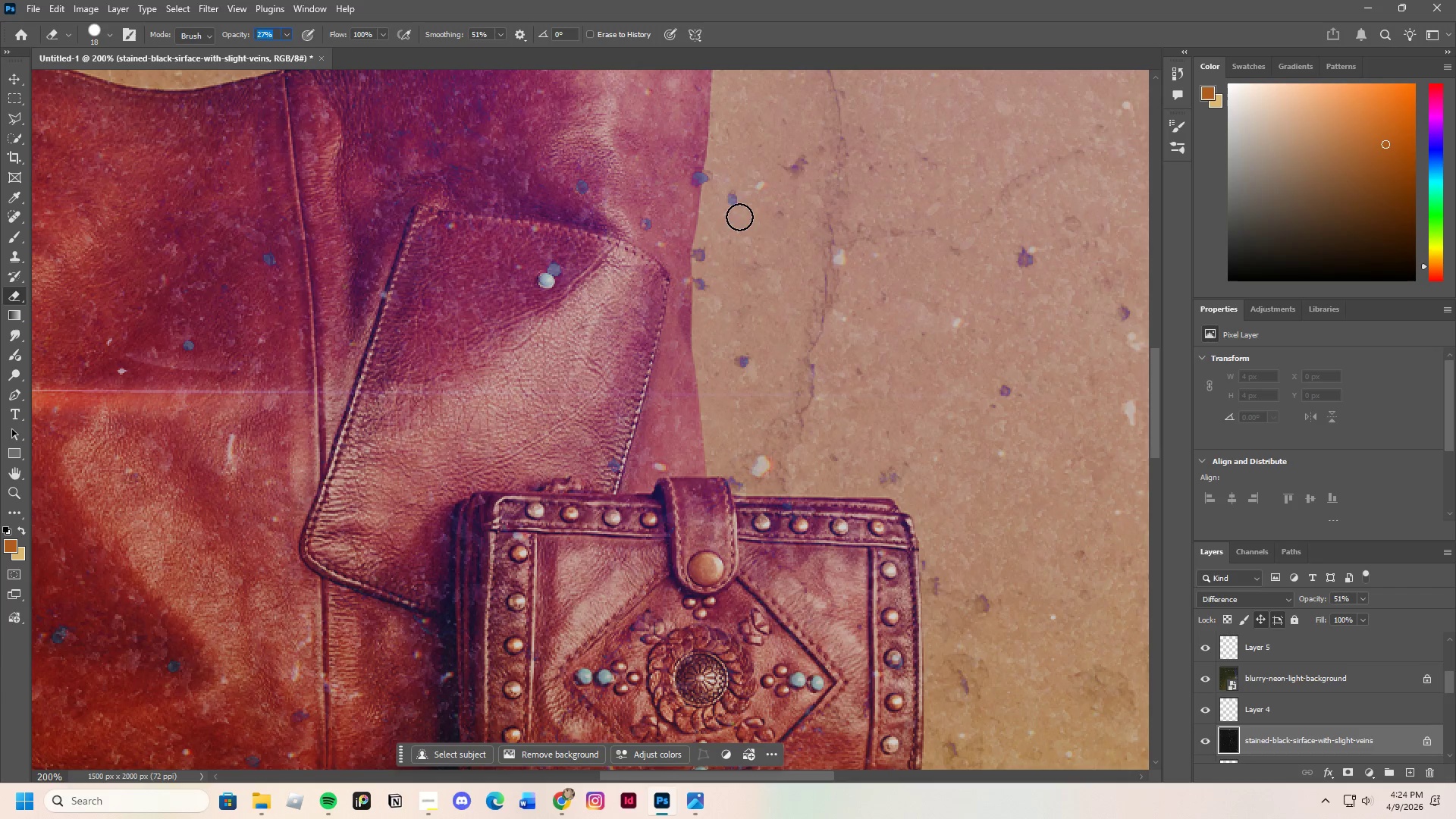 
left_click_drag(start_coordinate=[739, 215], to_coordinate=[739, 206])
 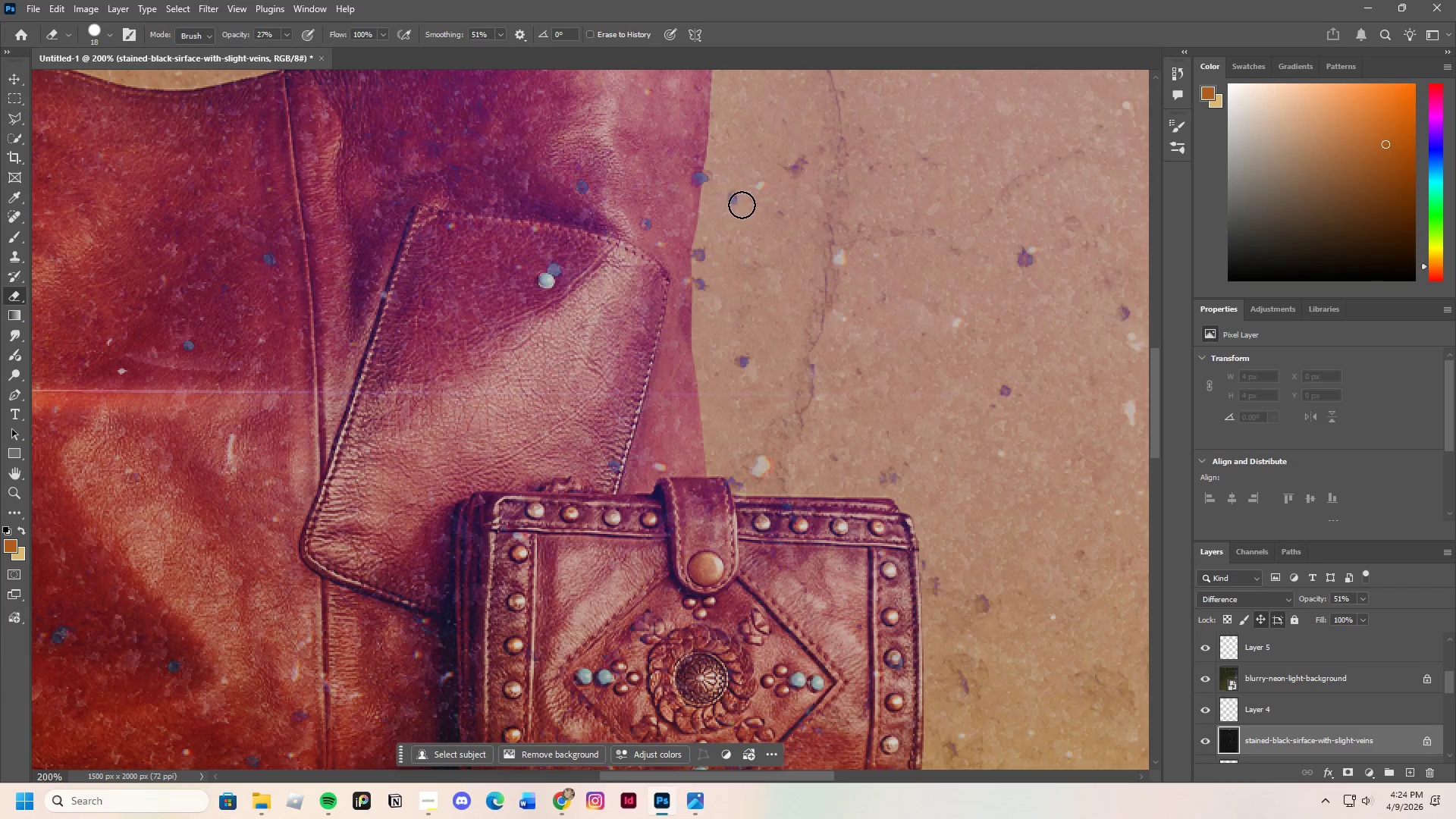 
left_click_drag(start_coordinate=[742, 205], to_coordinate=[730, 207])
 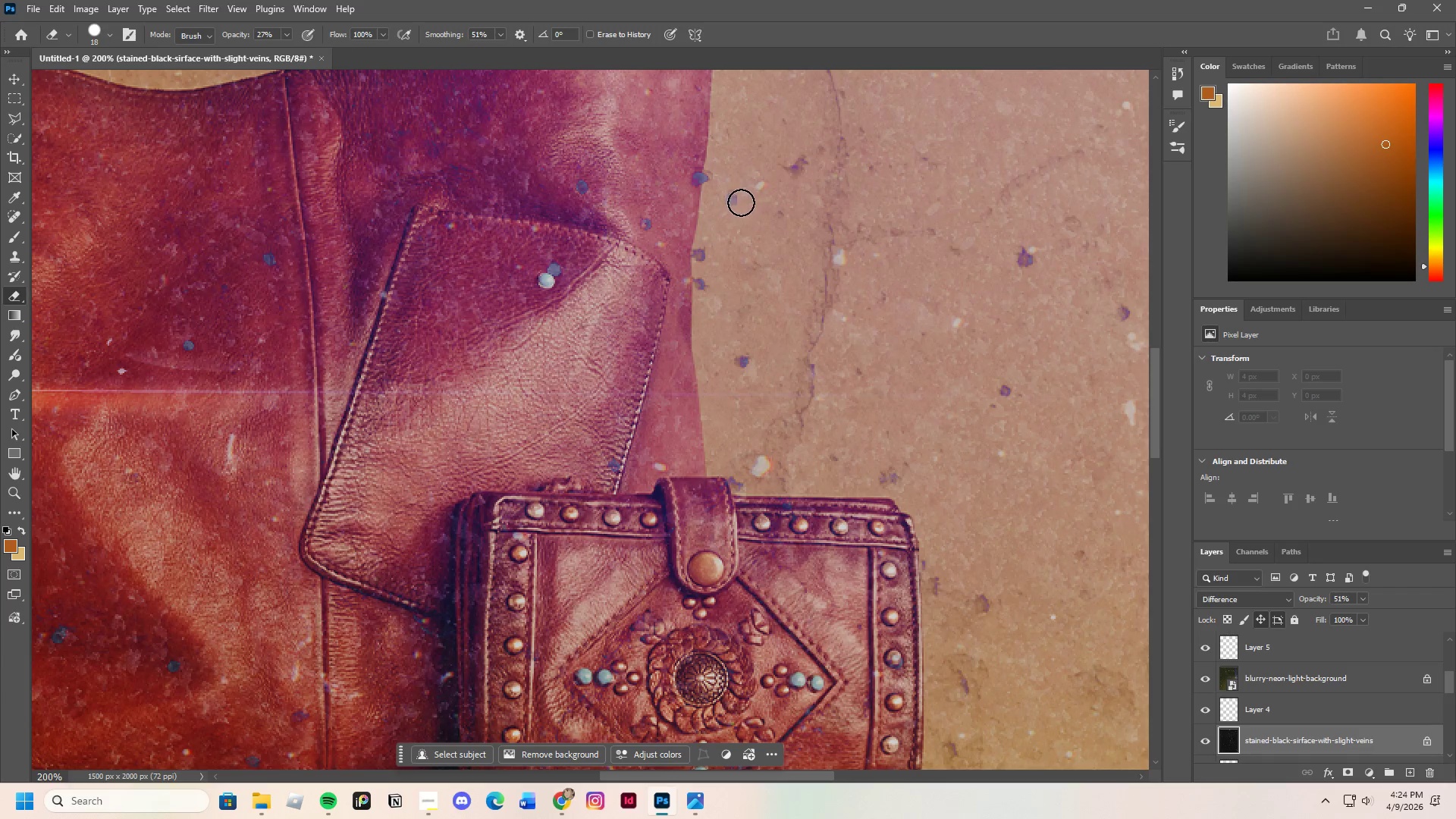 
left_click_drag(start_coordinate=[742, 202], to_coordinate=[733, 206])
 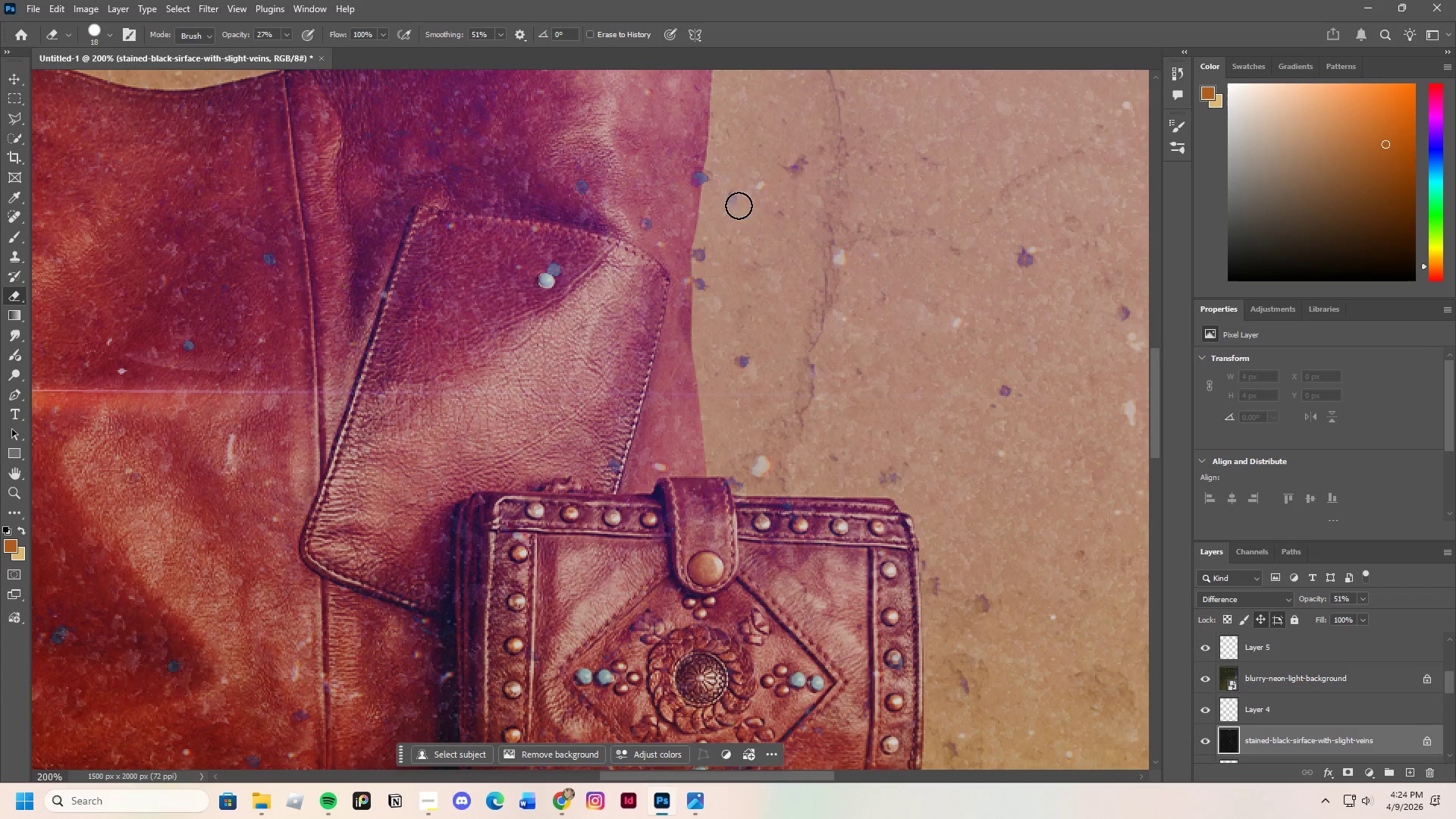 
left_click_drag(start_coordinate=[739, 206], to_coordinate=[738, 210])
 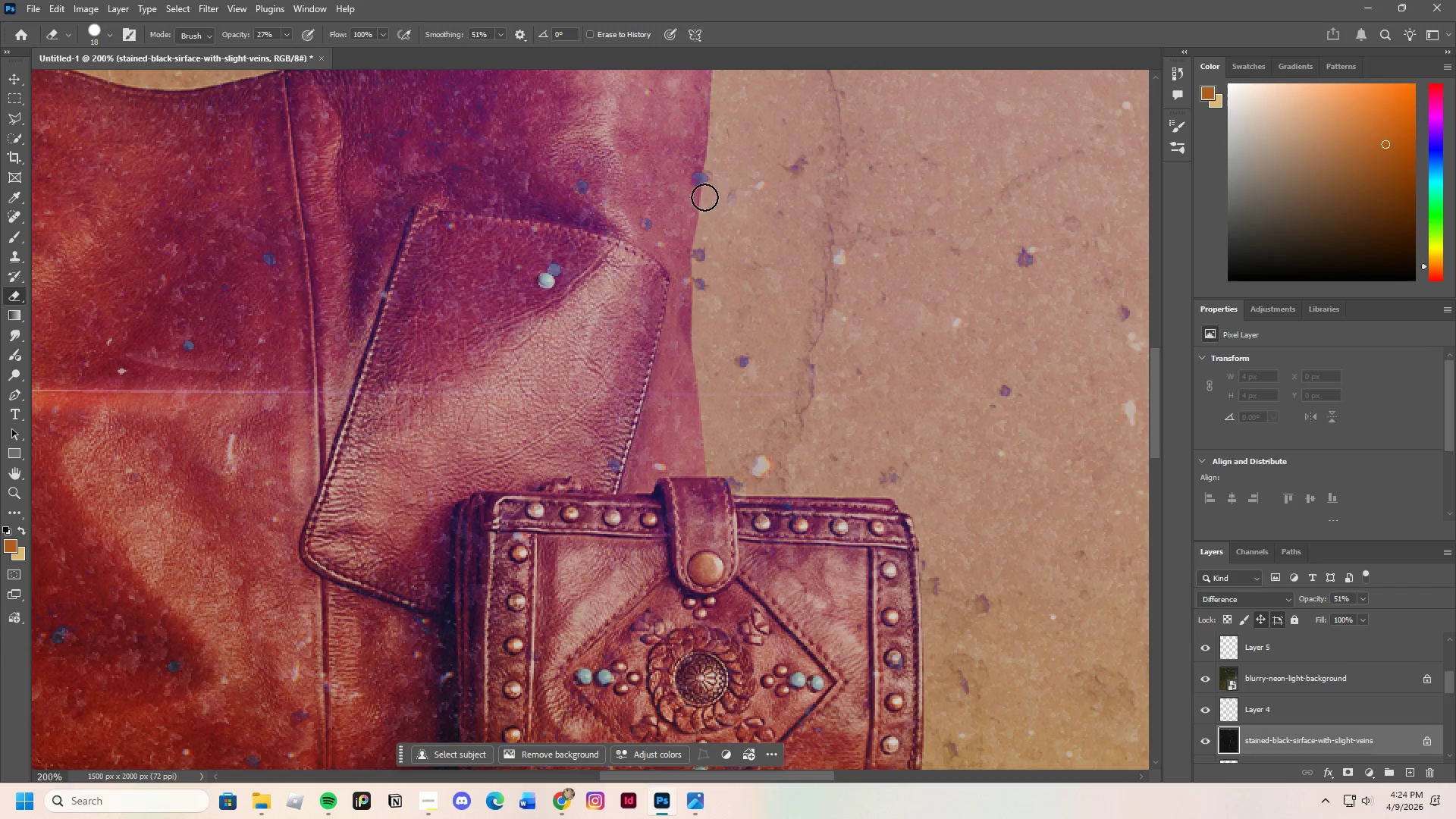 
left_click_drag(start_coordinate=[703, 194], to_coordinate=[714, 187])
 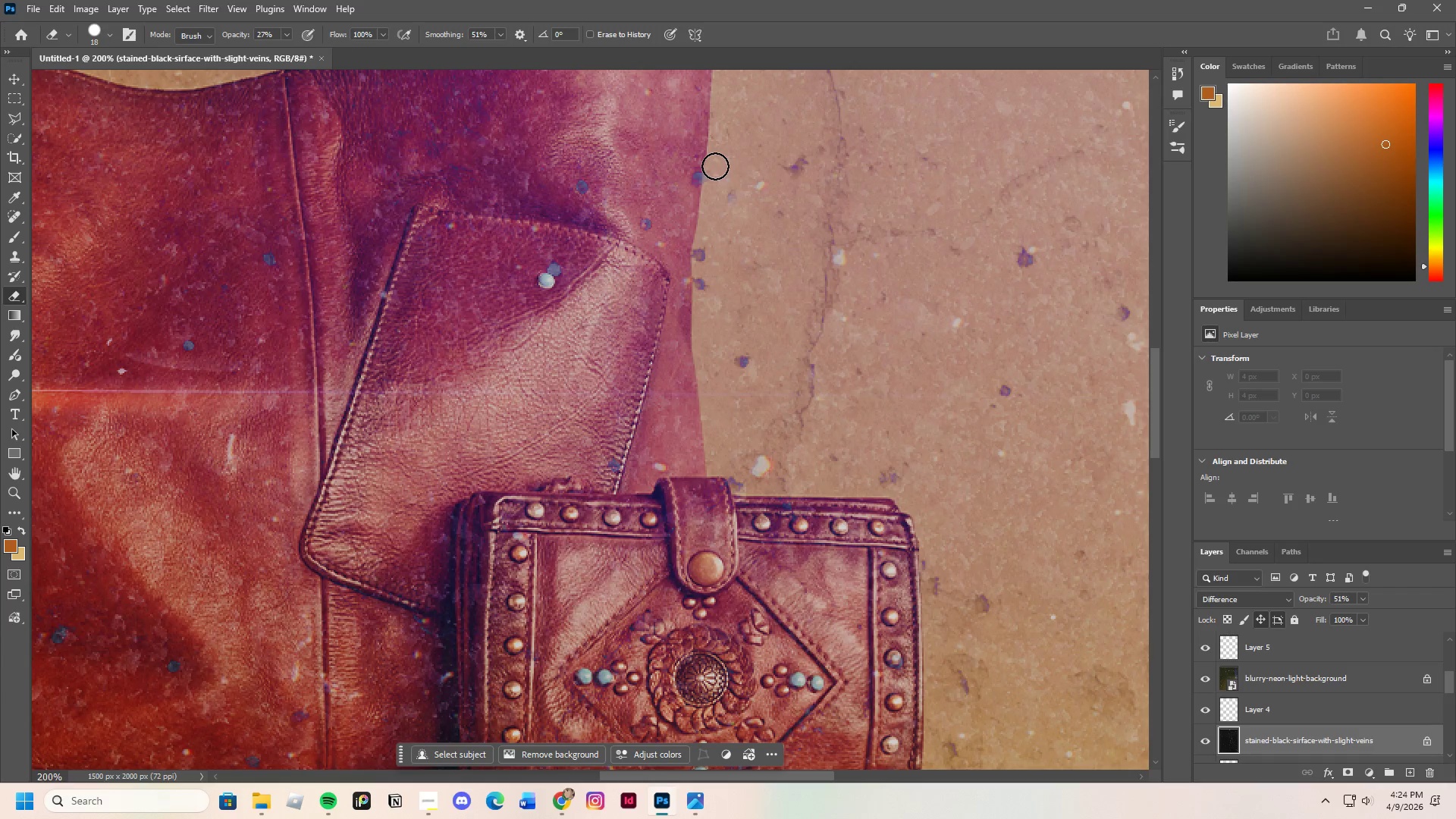 
left_click_drag(start_coordinate=[713, 169], to_coordinate=[716, 173])
 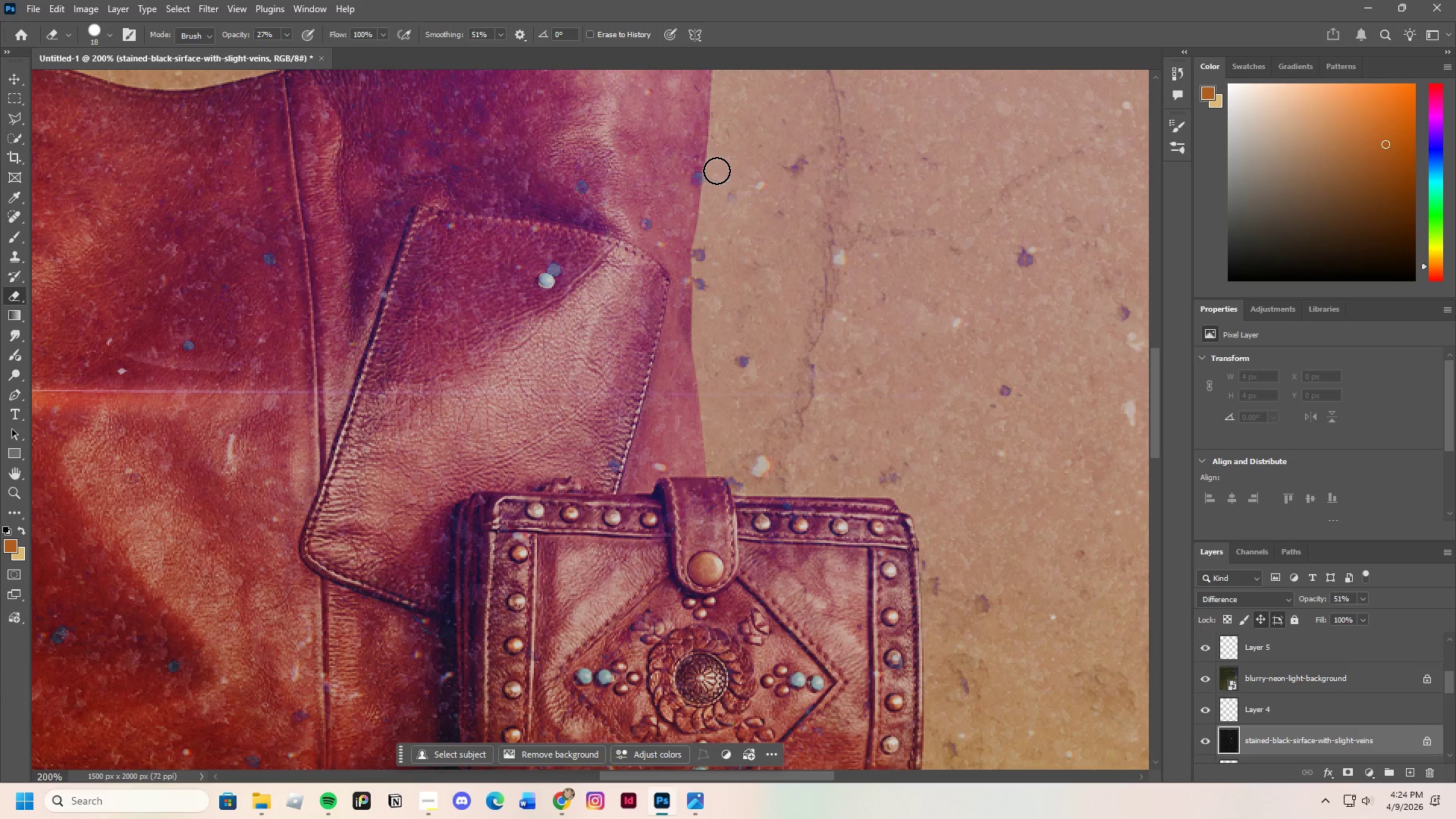 
left_click_drag(start_coordinate=[717, 171], to_coordinate=[702, 187])
 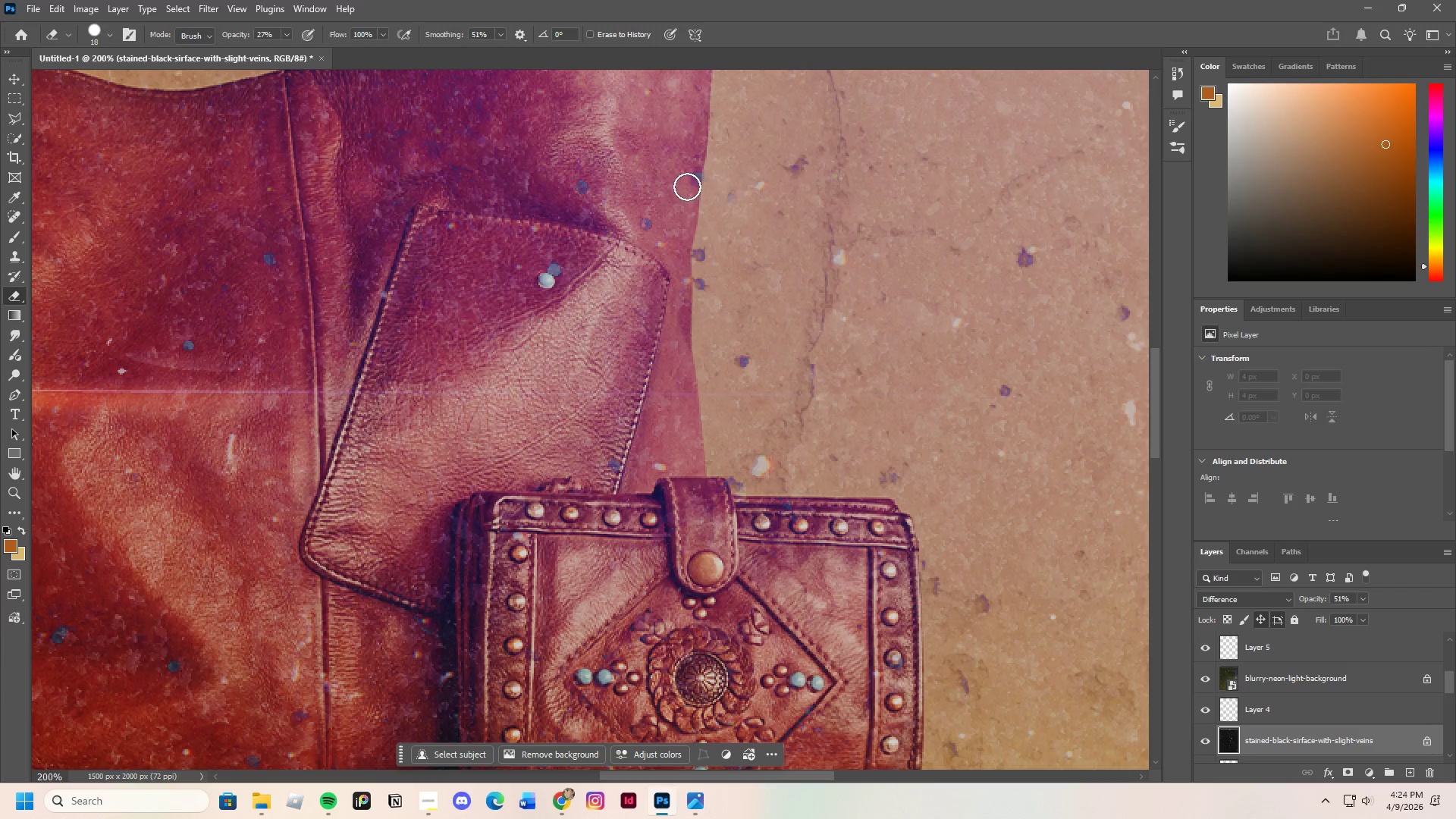 
left_click_drag(start_coordinate=[687, 187], to_coordinate=[698, 191])
 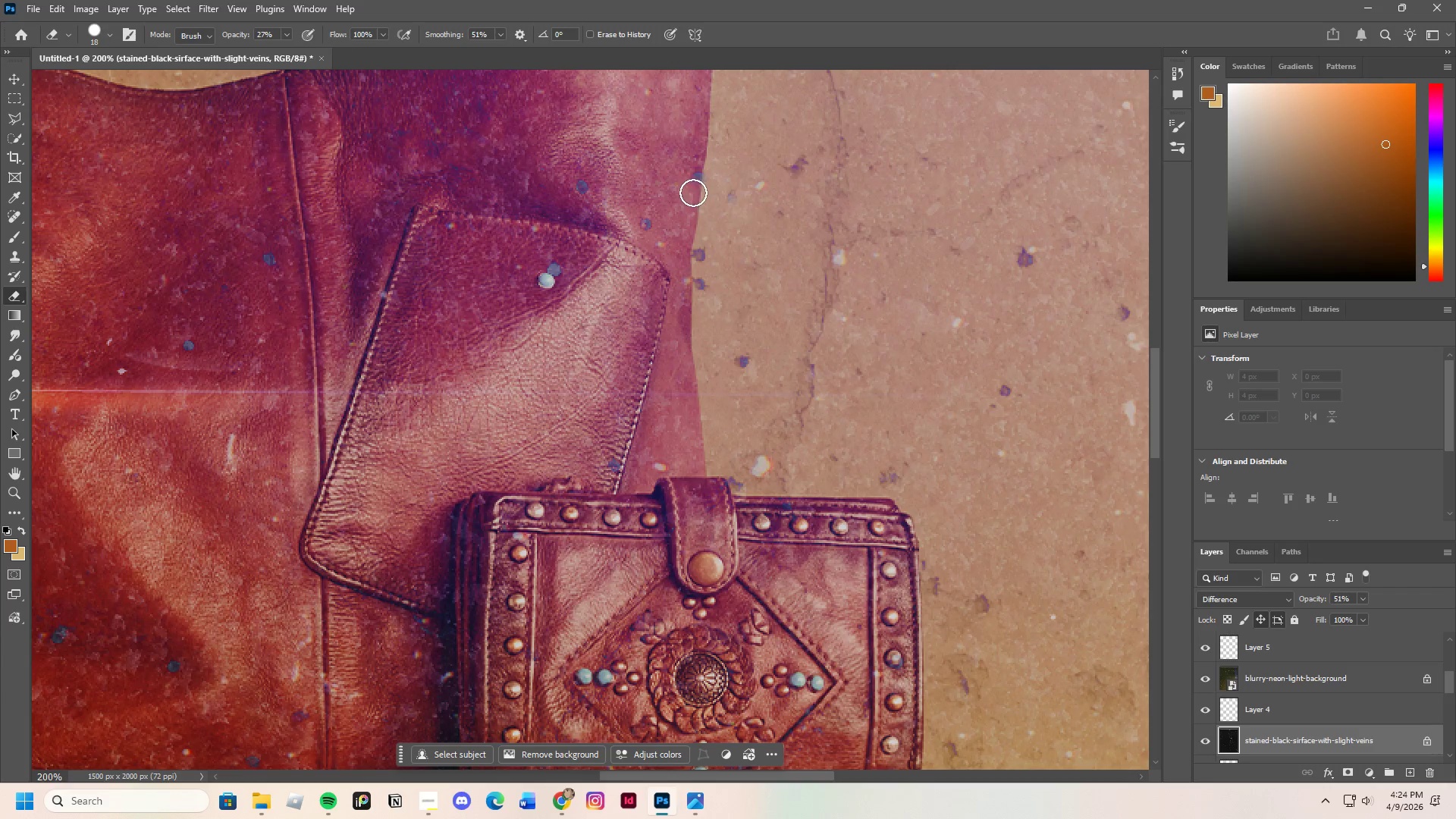 
left_click_drag(start_coordinate=[693, 193], to_coordinate=[701, 193])
 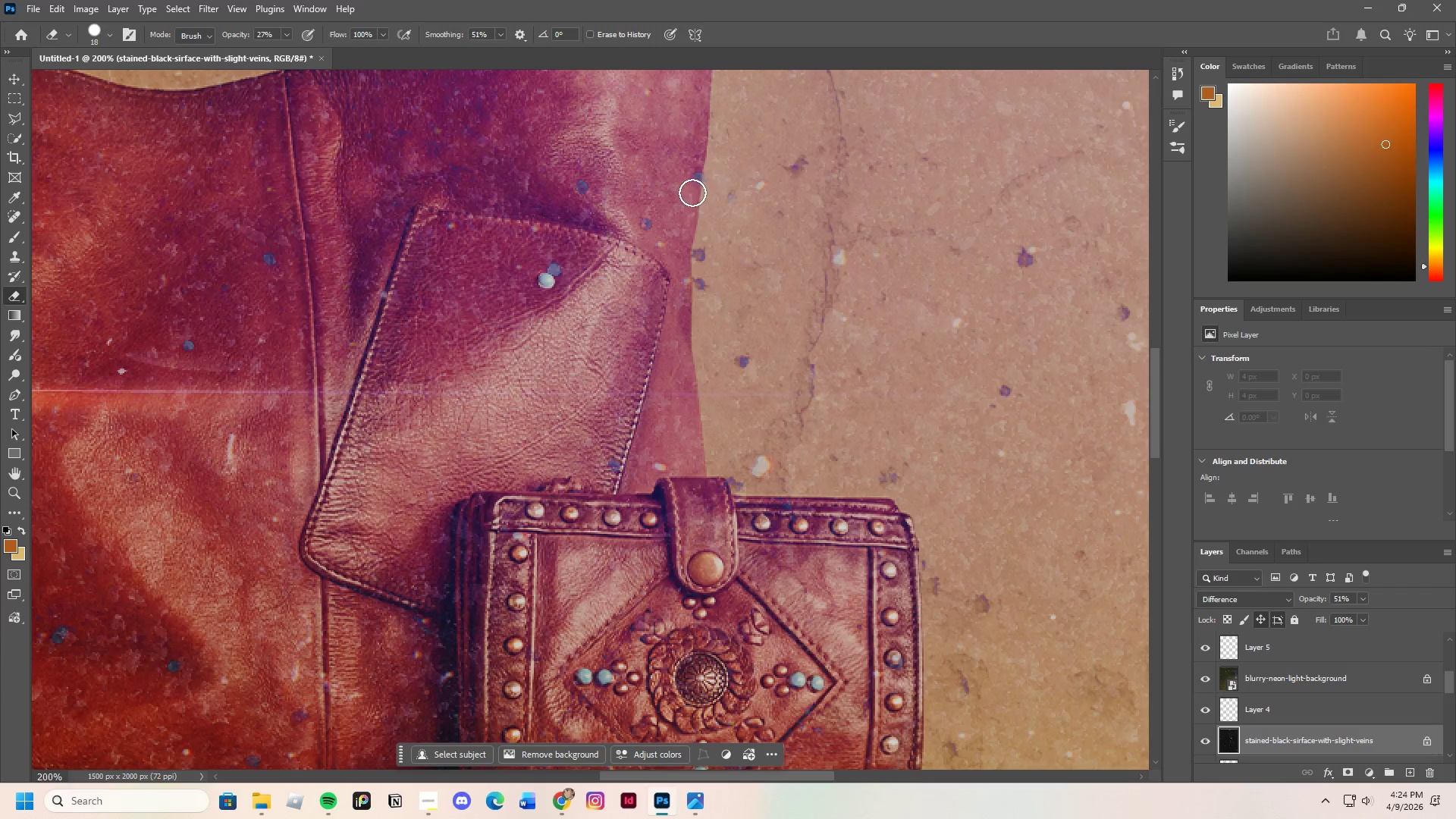 
left_click_drag(start_coordinate=[693, 193], to_coordinate=[710, 192])
 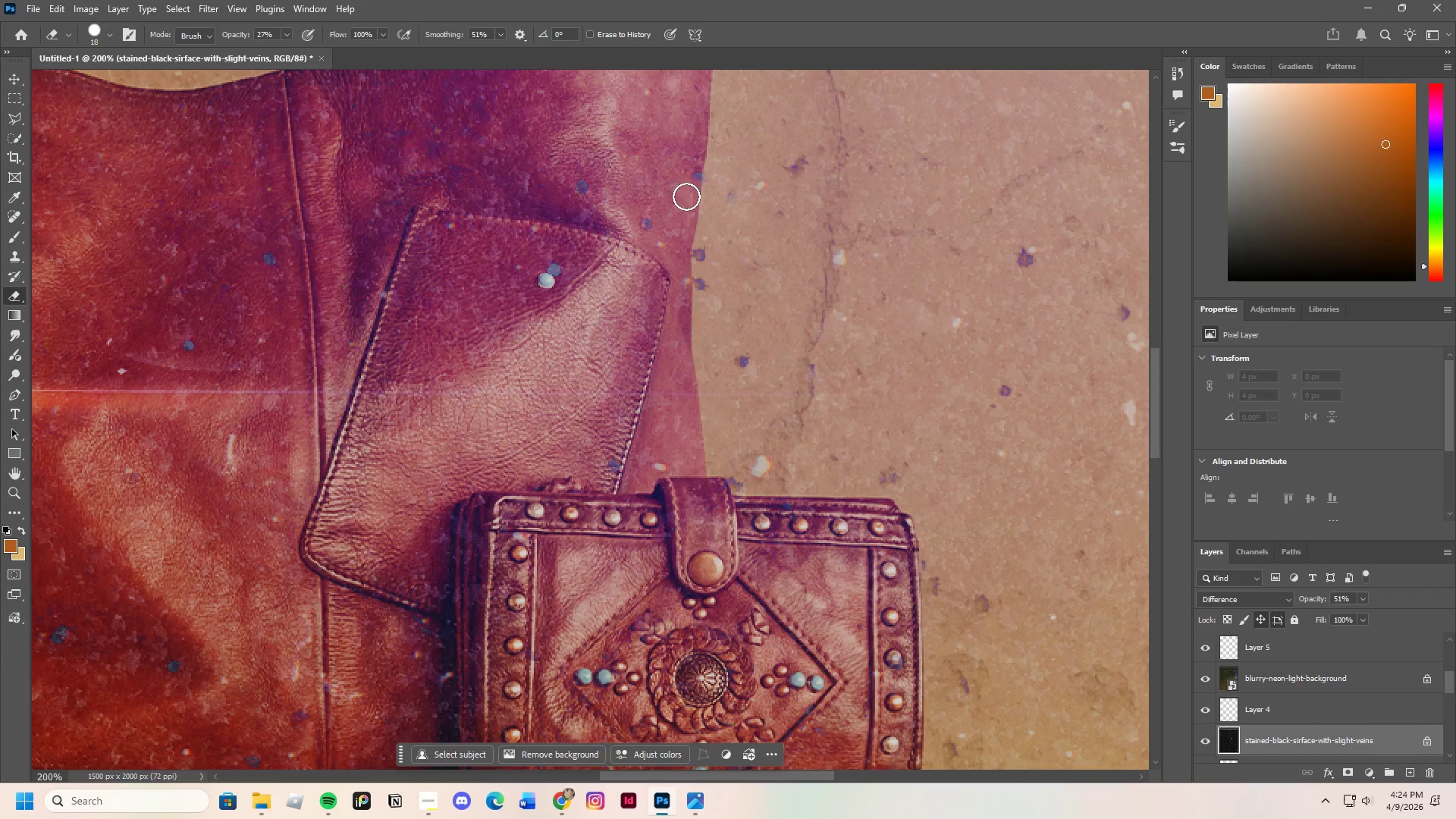 
left_click_drag(start_coordinate=[692, 196], to_coordinate=[686, 196])
 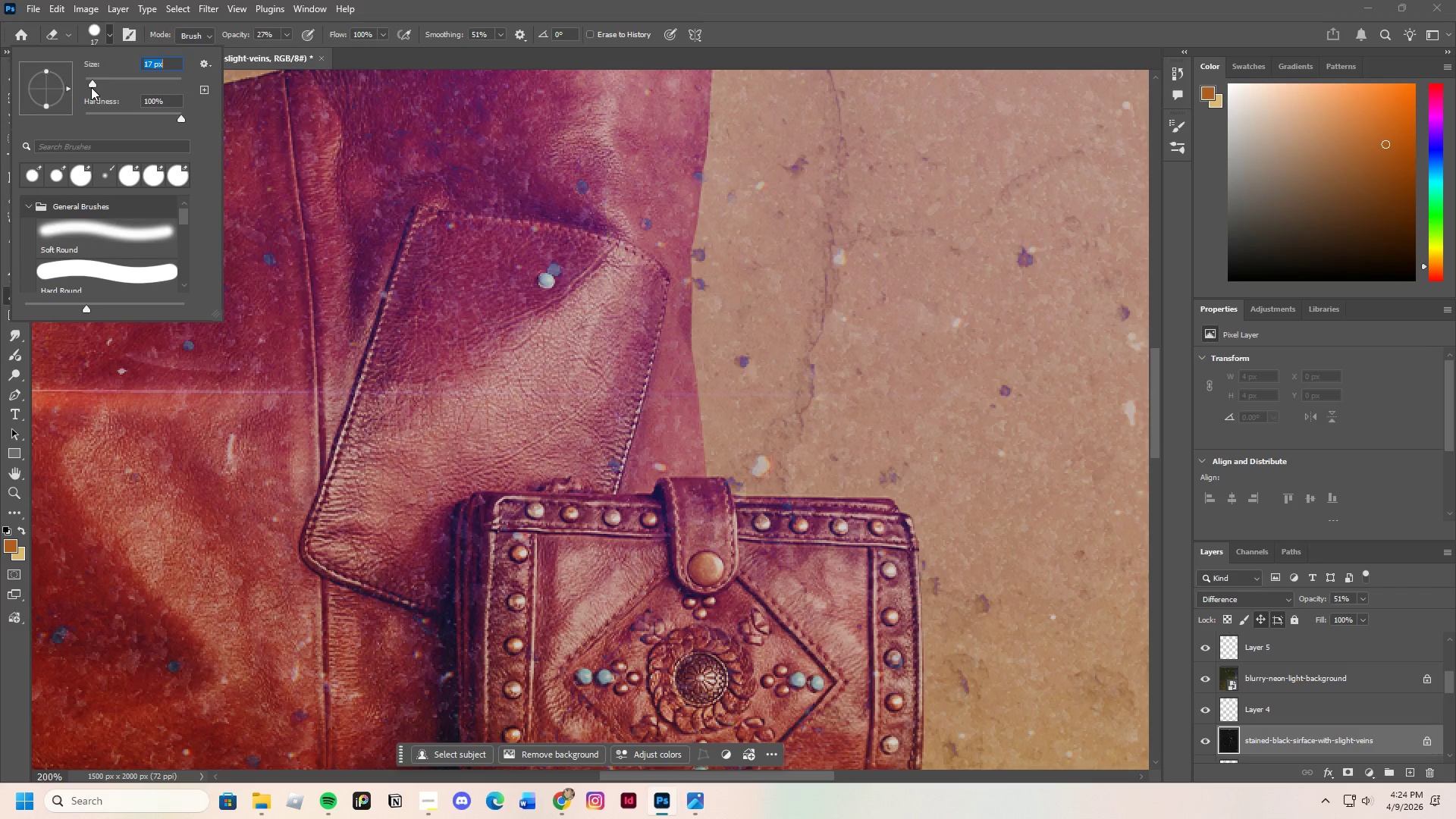 
wait(5.5)
 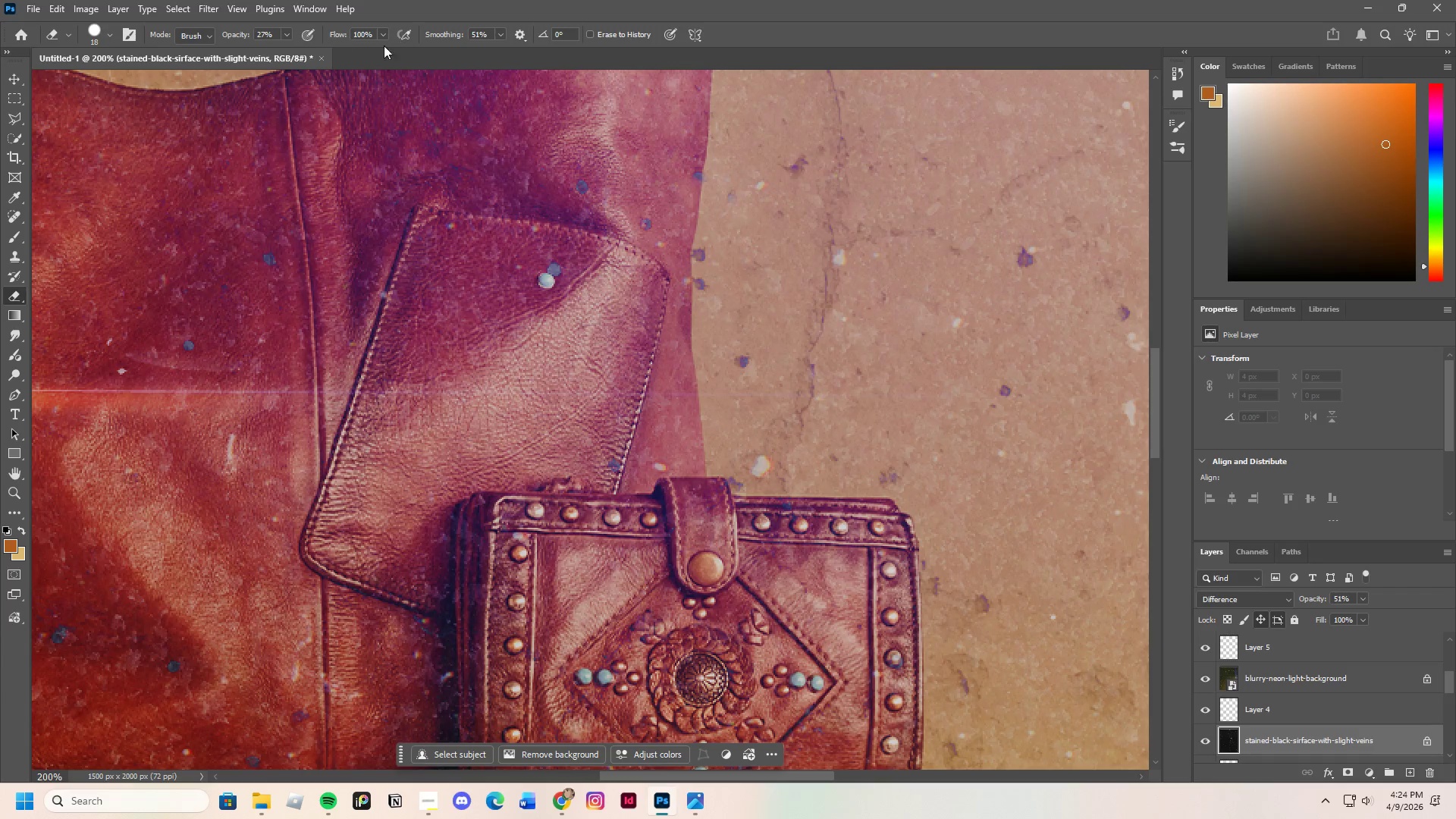 
left_click([92, 85])
 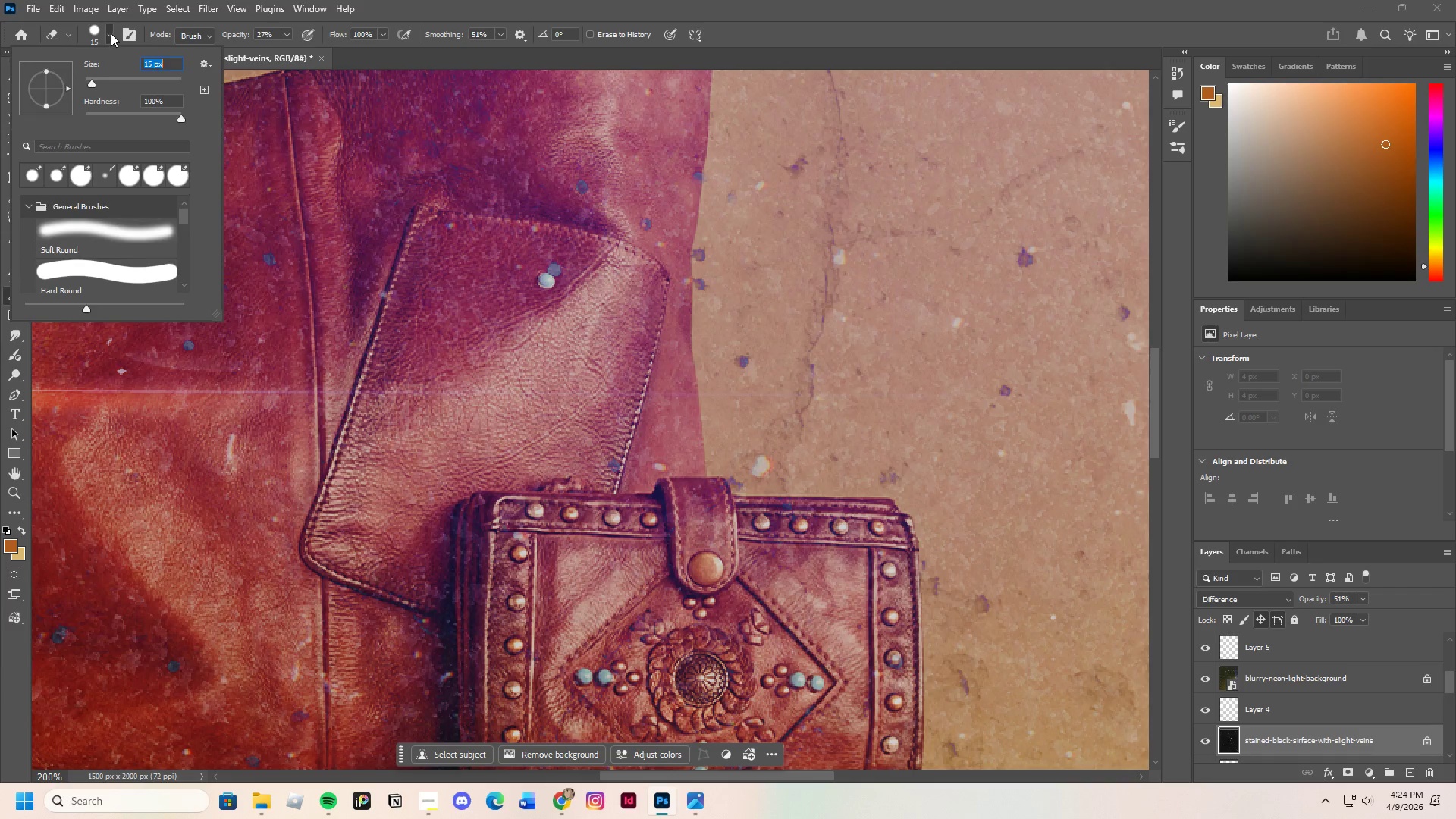 
left_click([111, 33])
 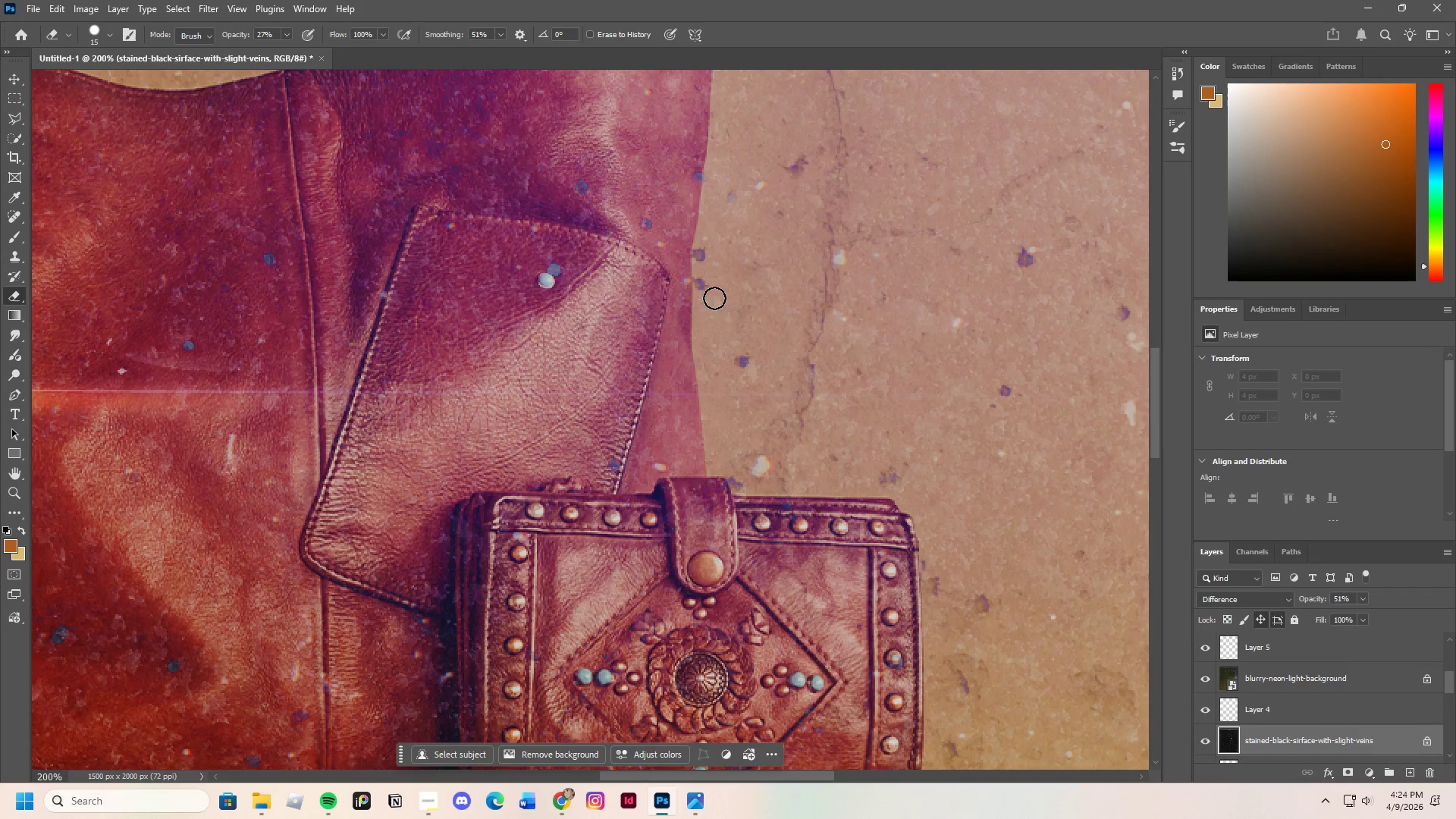 
left_click_drag(start_coordinate=[695, 298], to_coordinate=[684, 290])
 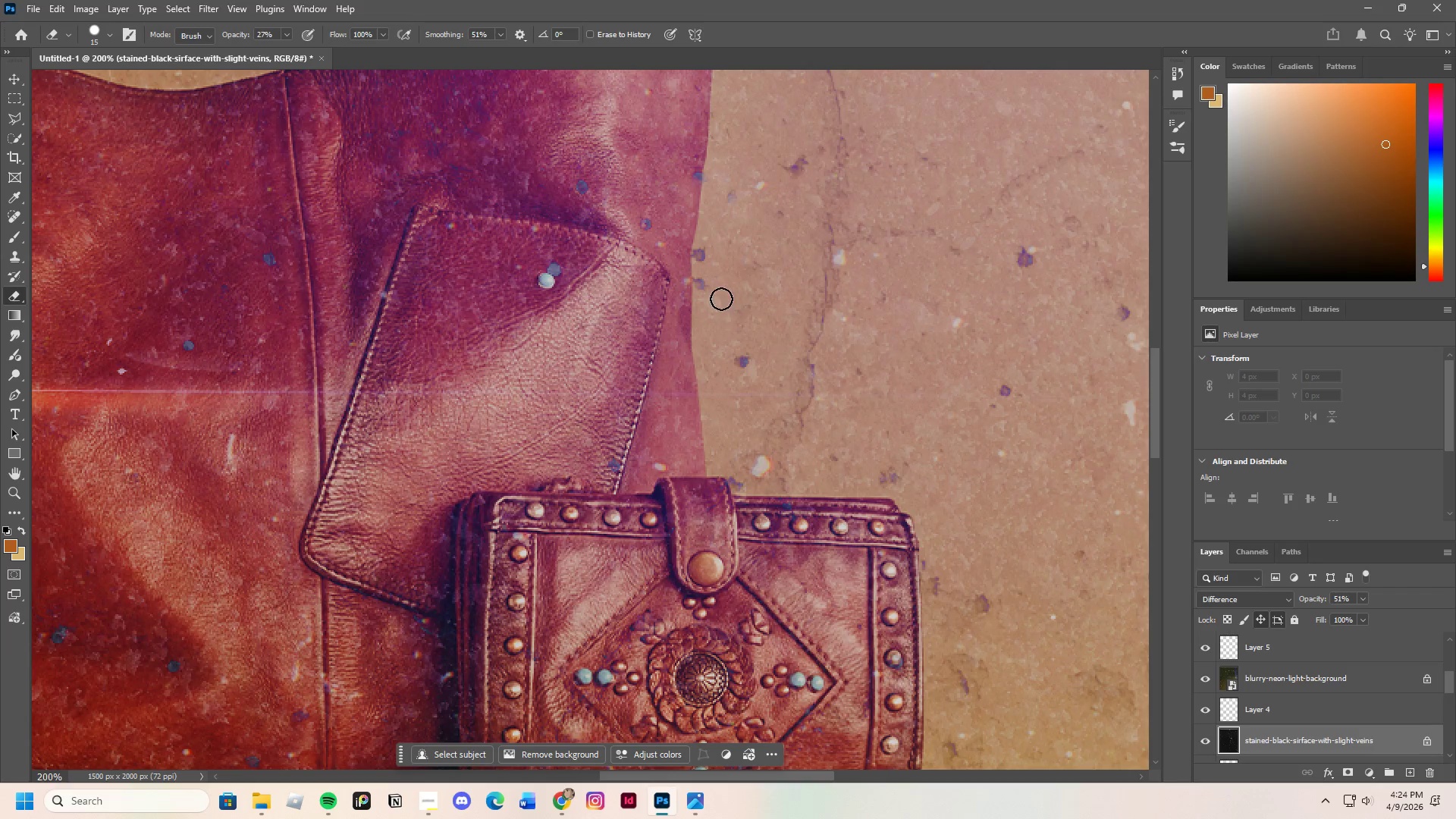 
left_click_drag(start_coordinate=[713, 298], to_coordinate=[704, 295])
 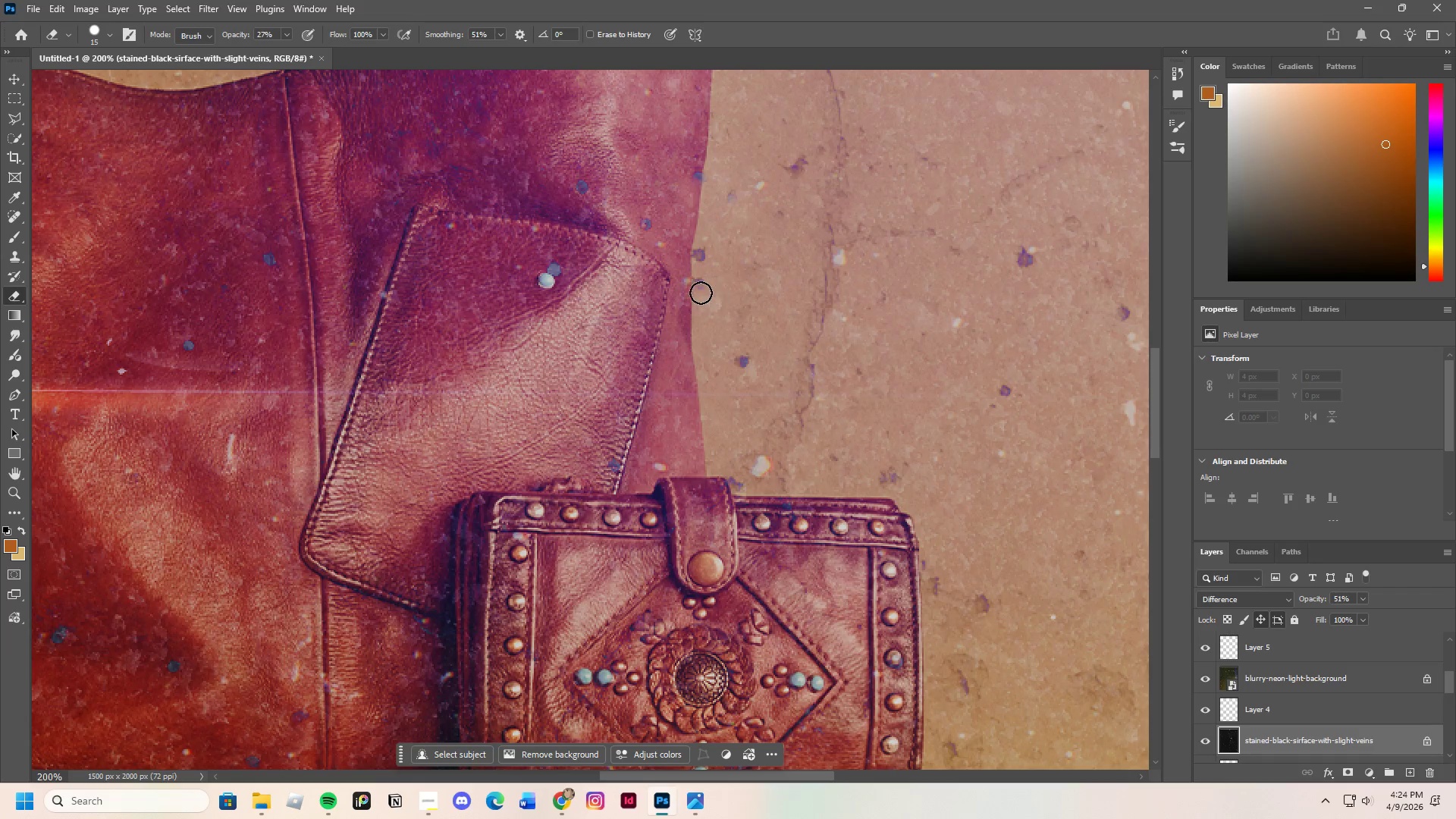 
left_click_drag(start_coordinate=[711, 293], to_coordinate=[689, 293])
 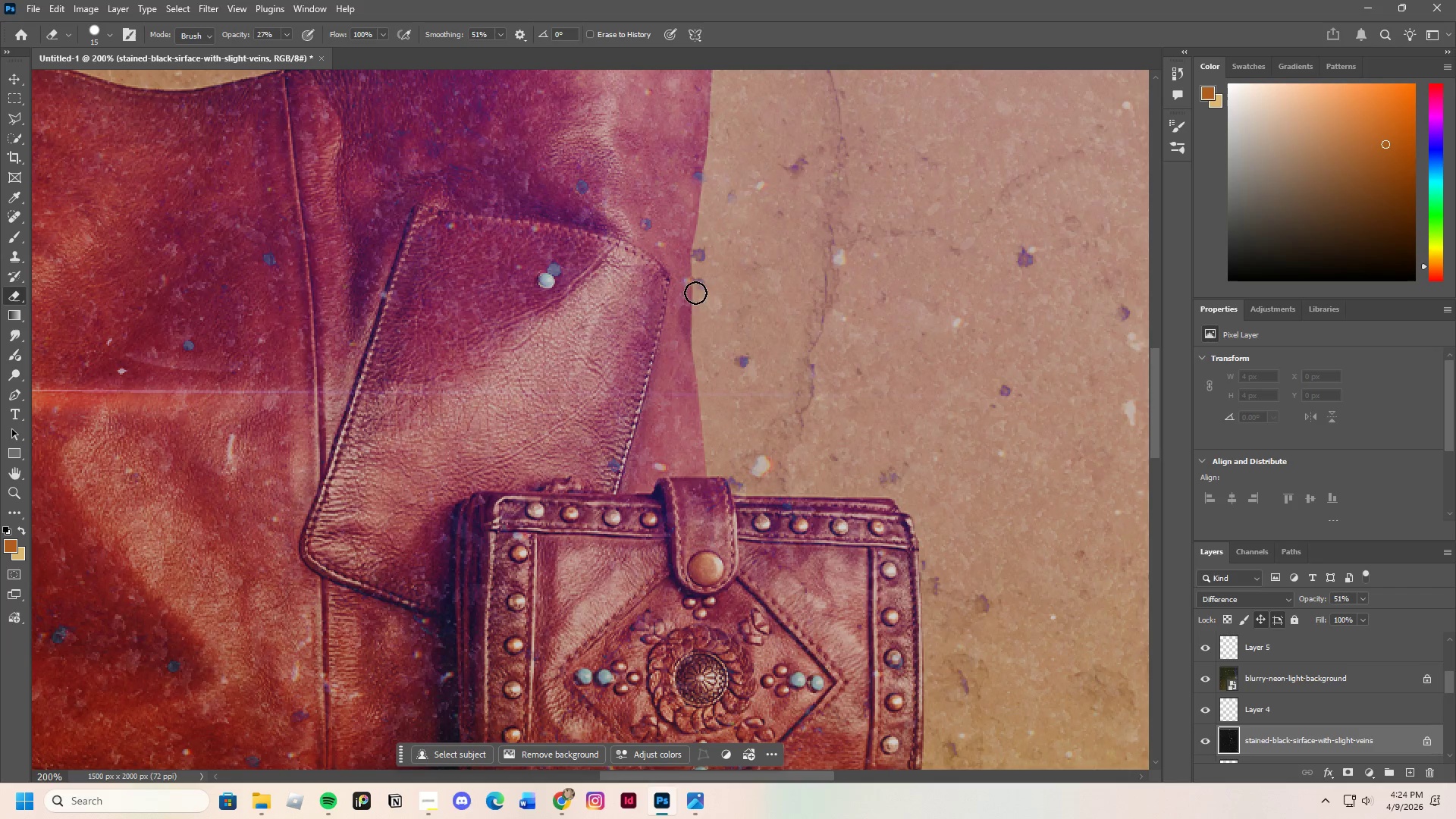 
left_click_drag(start_coordinate=[698, 291], to_coordinate=[692, 294])
 